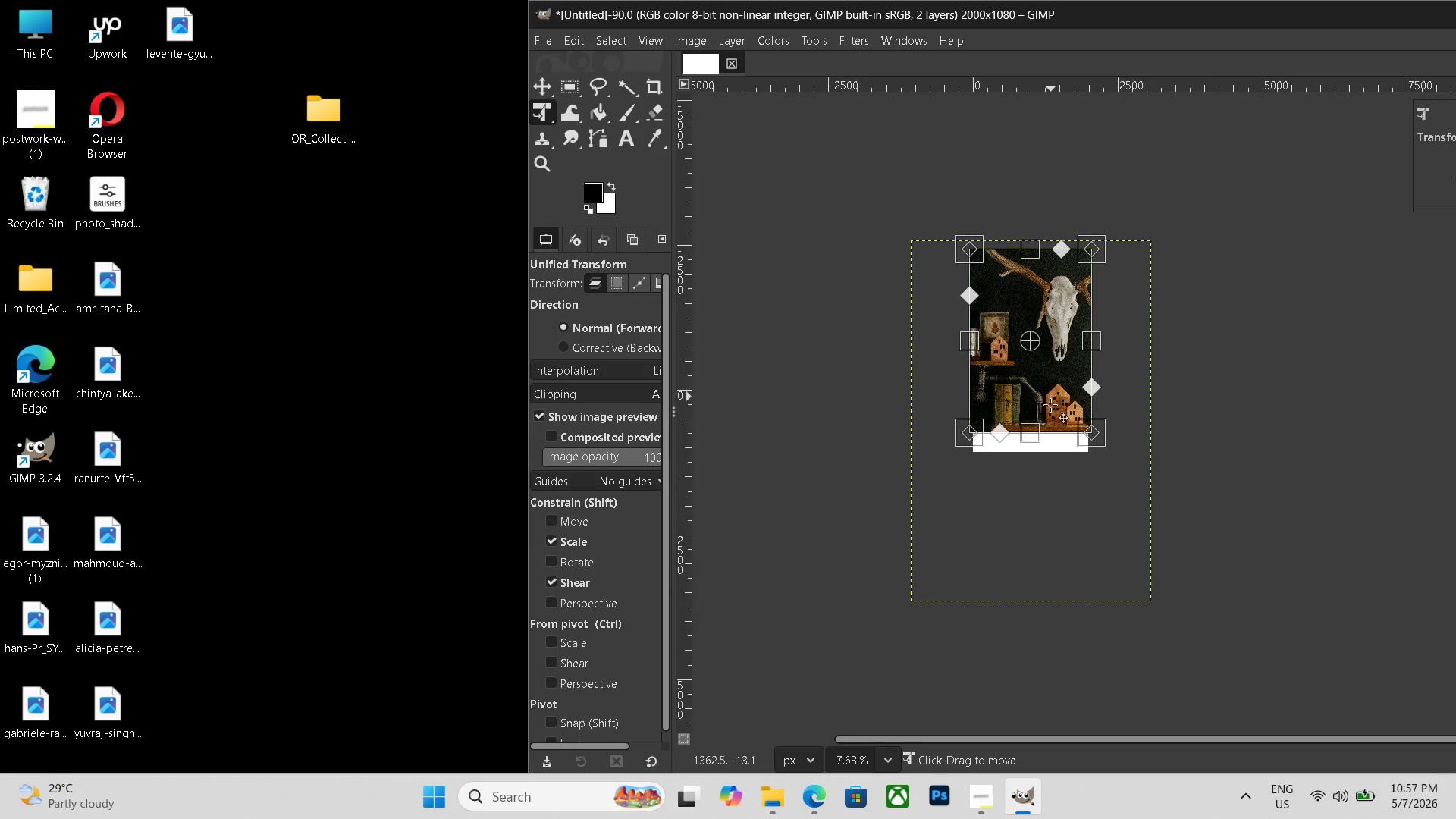 
left_click_drag(start_coordinate=[1052, 388], to_coordinate=[1050, 419])
 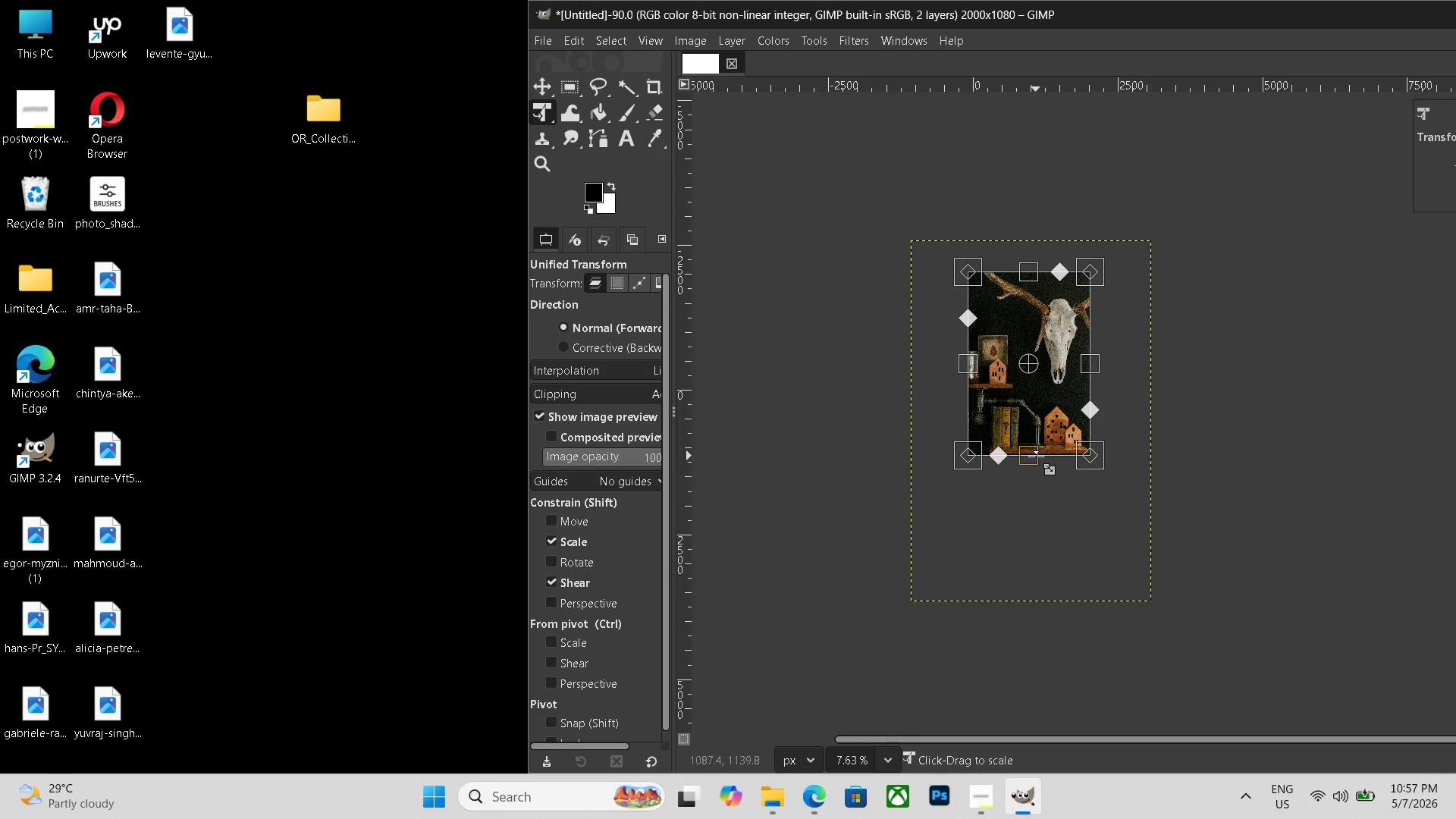 
left_click_drag(start_coordinate=[1036, 456], to_coordinate=[1055, 455])
 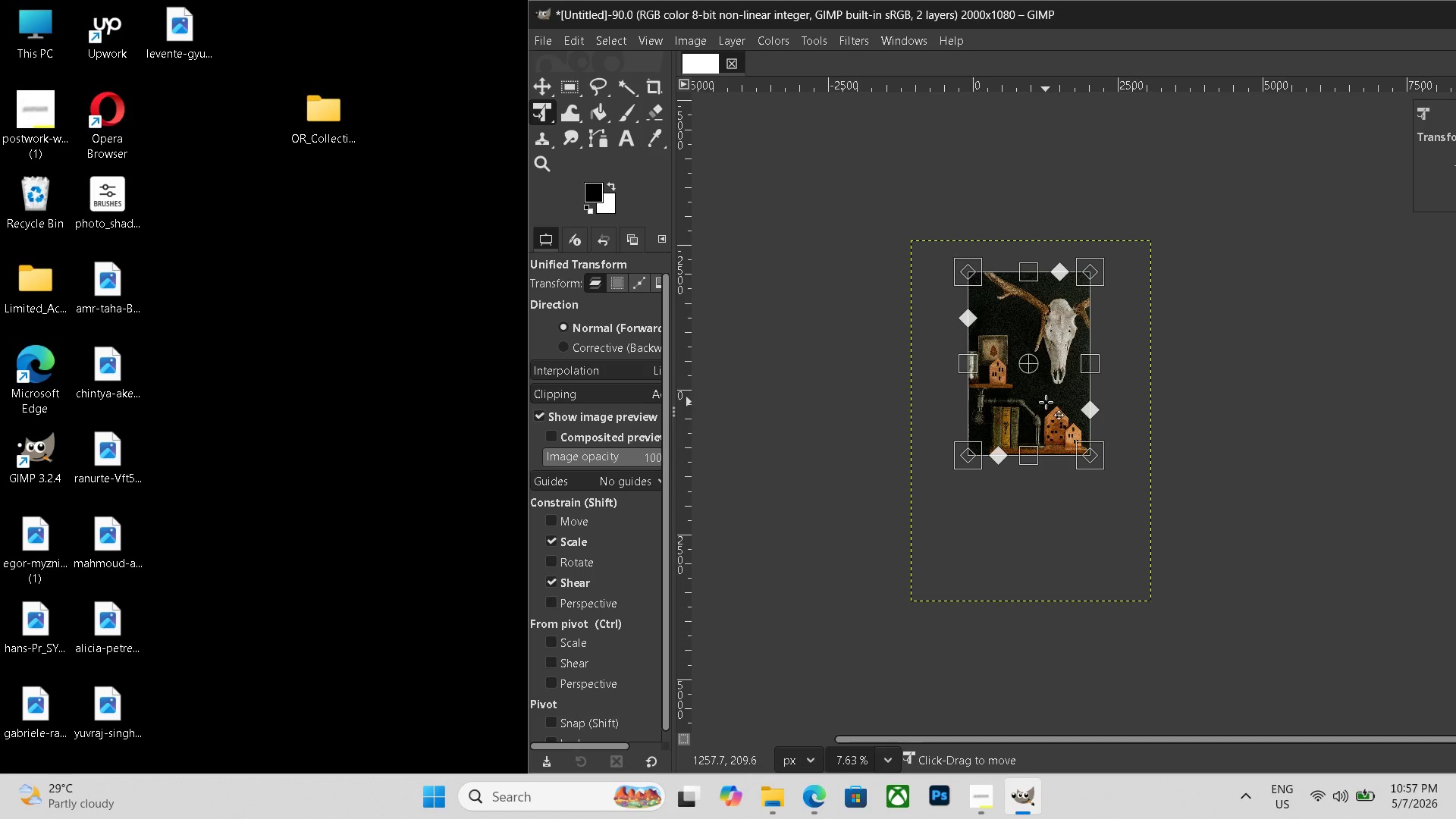 
left_click_drag(start_coordinate=[1046, 401], to_coordinate=[1045, 408])
 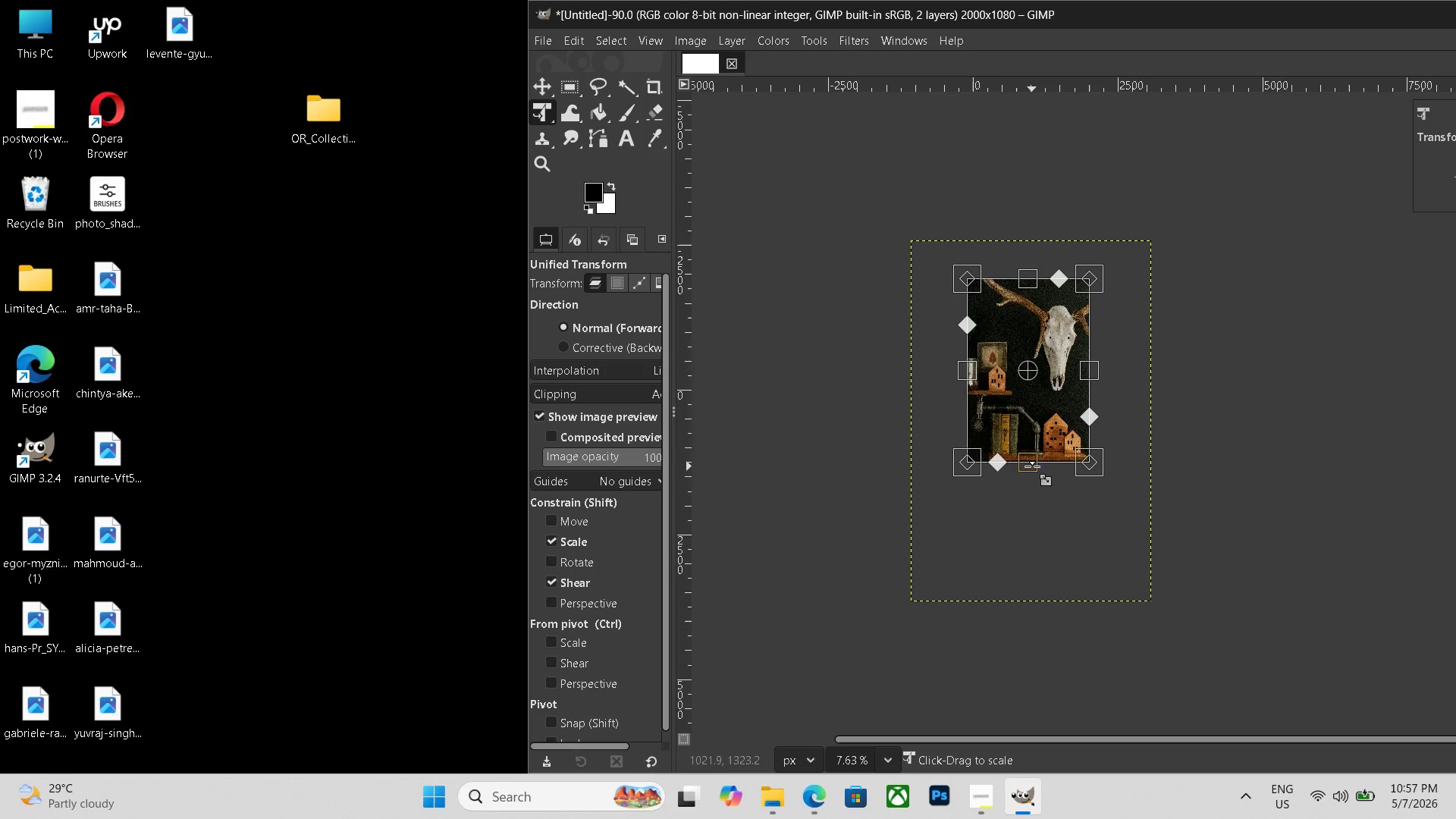 
left_click_drag(start_coordinate=[1032, 466], to_coordinate=[1039, 459])
 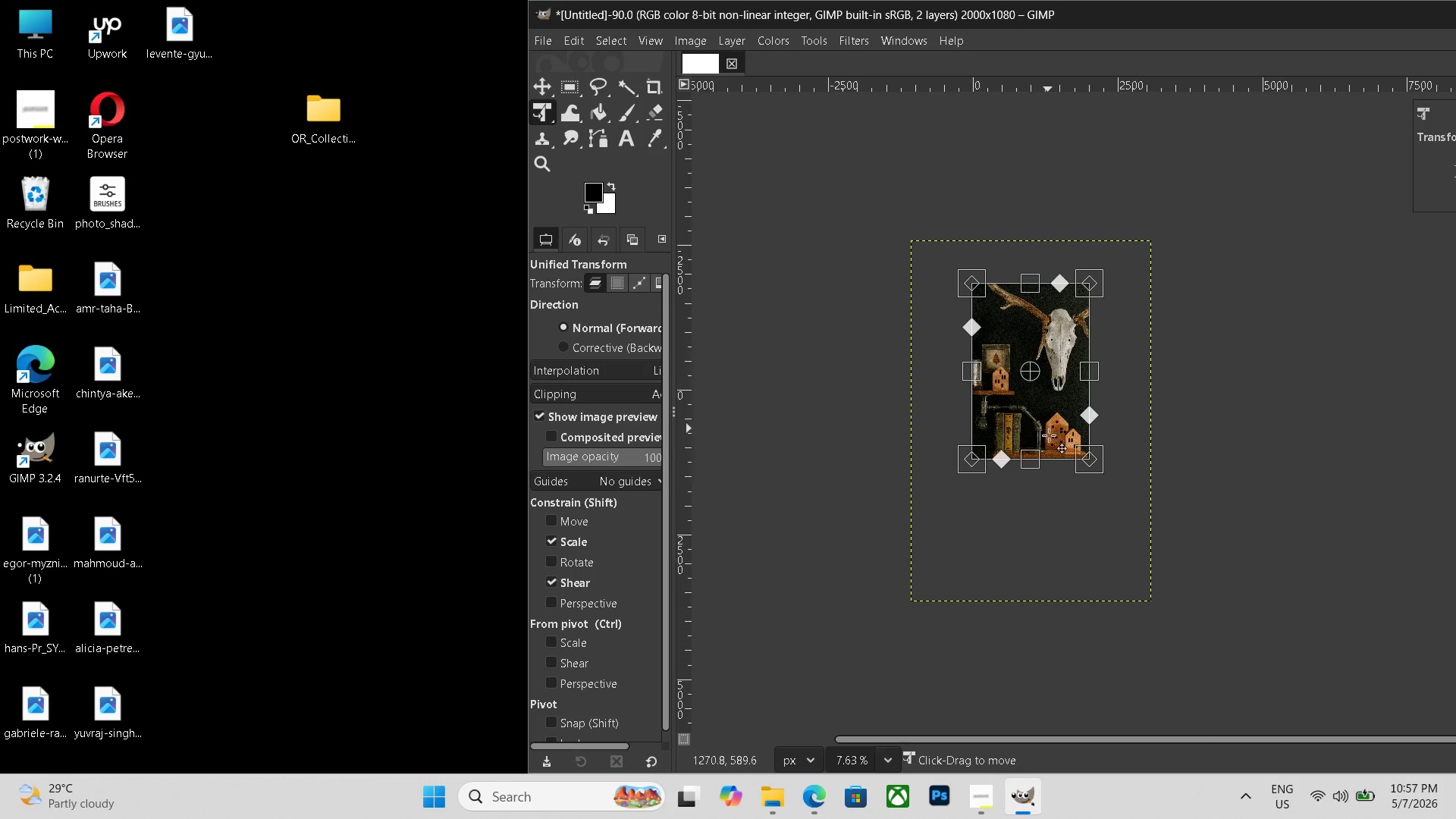 
left_click_drag(start_coordinate=[1046, 424], to_coordinate=[1046, 430])
 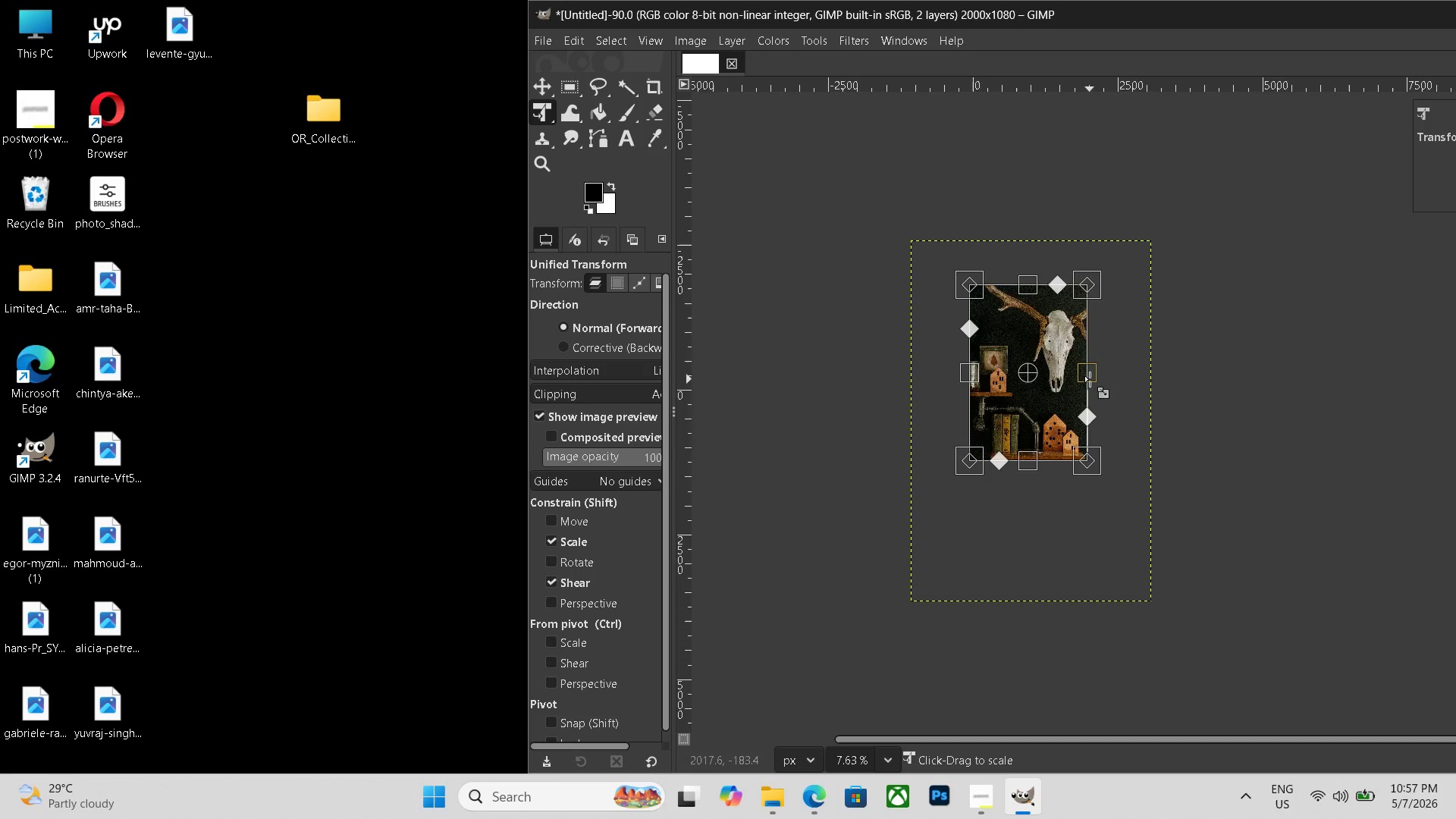 
left_click_drag(start_coordinate=[1090, 379], to_coordinate=[1095, 379])
 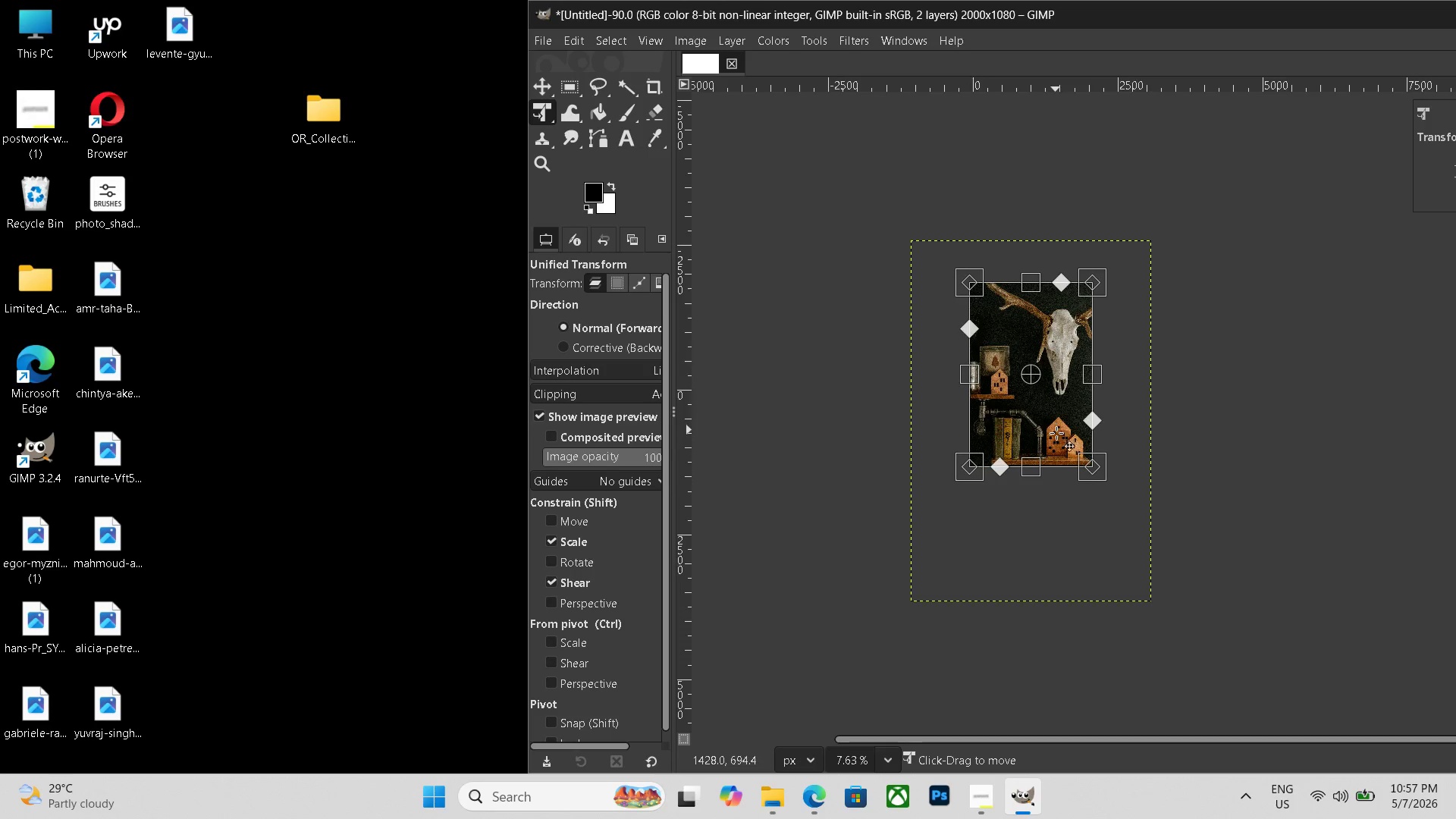 
left_click_drag(start_coordinate=[1056, 428], to_coordinate=[1056, 422])
 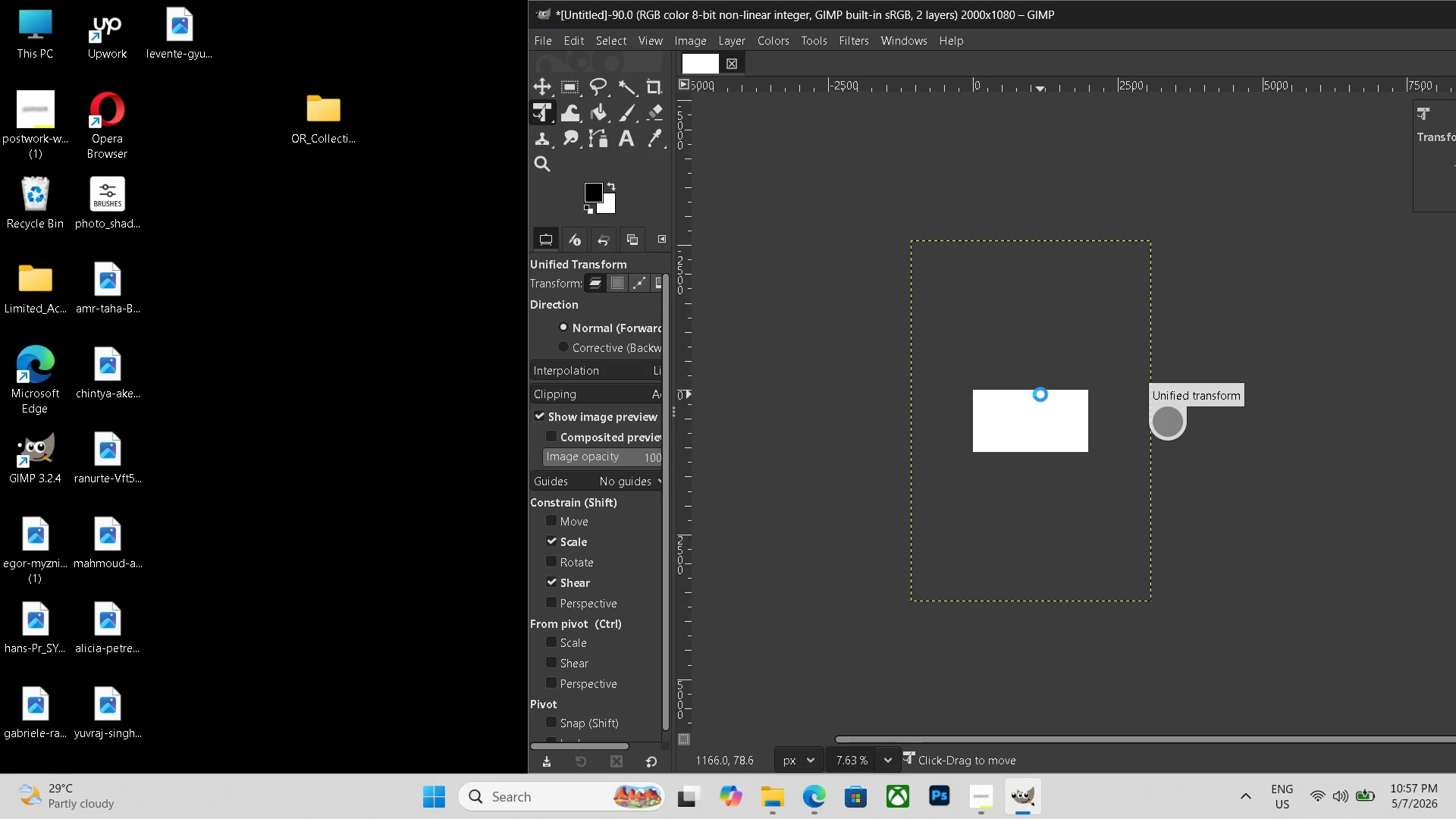 
key(Enter)
 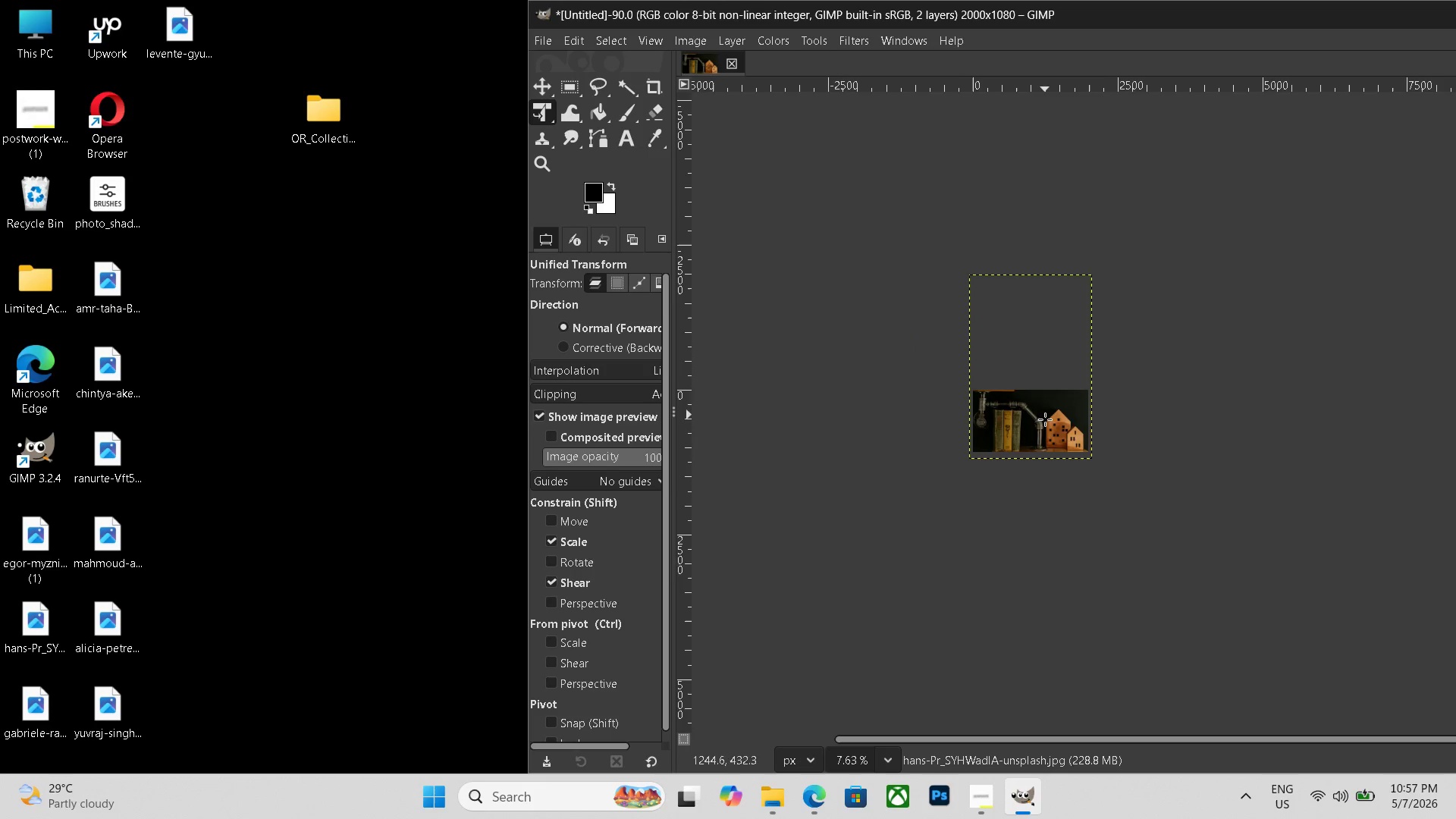 
hold_key(key=ControlLeft, duration=0.88)
scroll: coordinate [1041, 431], scroll_direction: up, amount: 14.0
 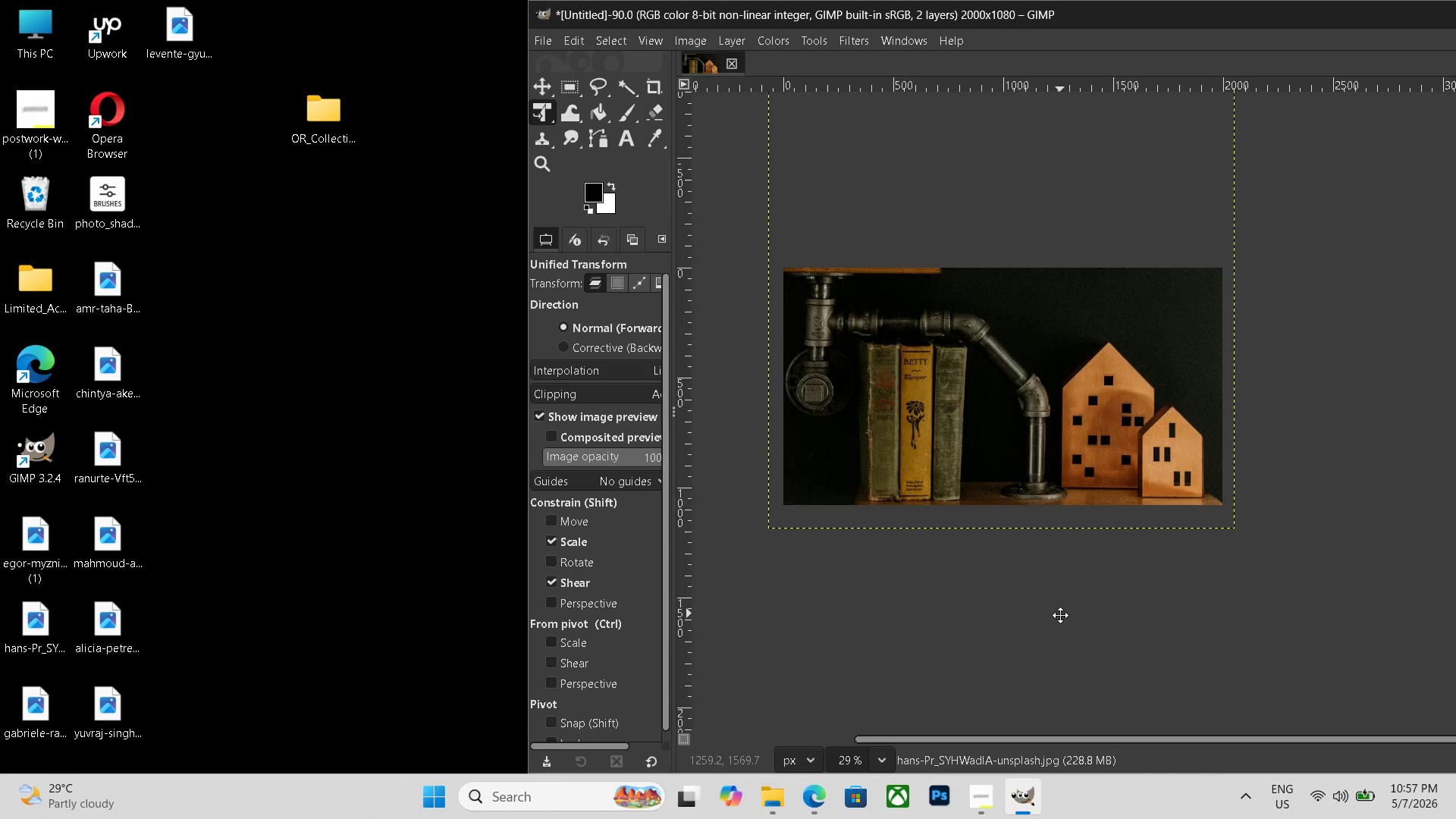 
hold_key(key=Space, duration=0.7)
 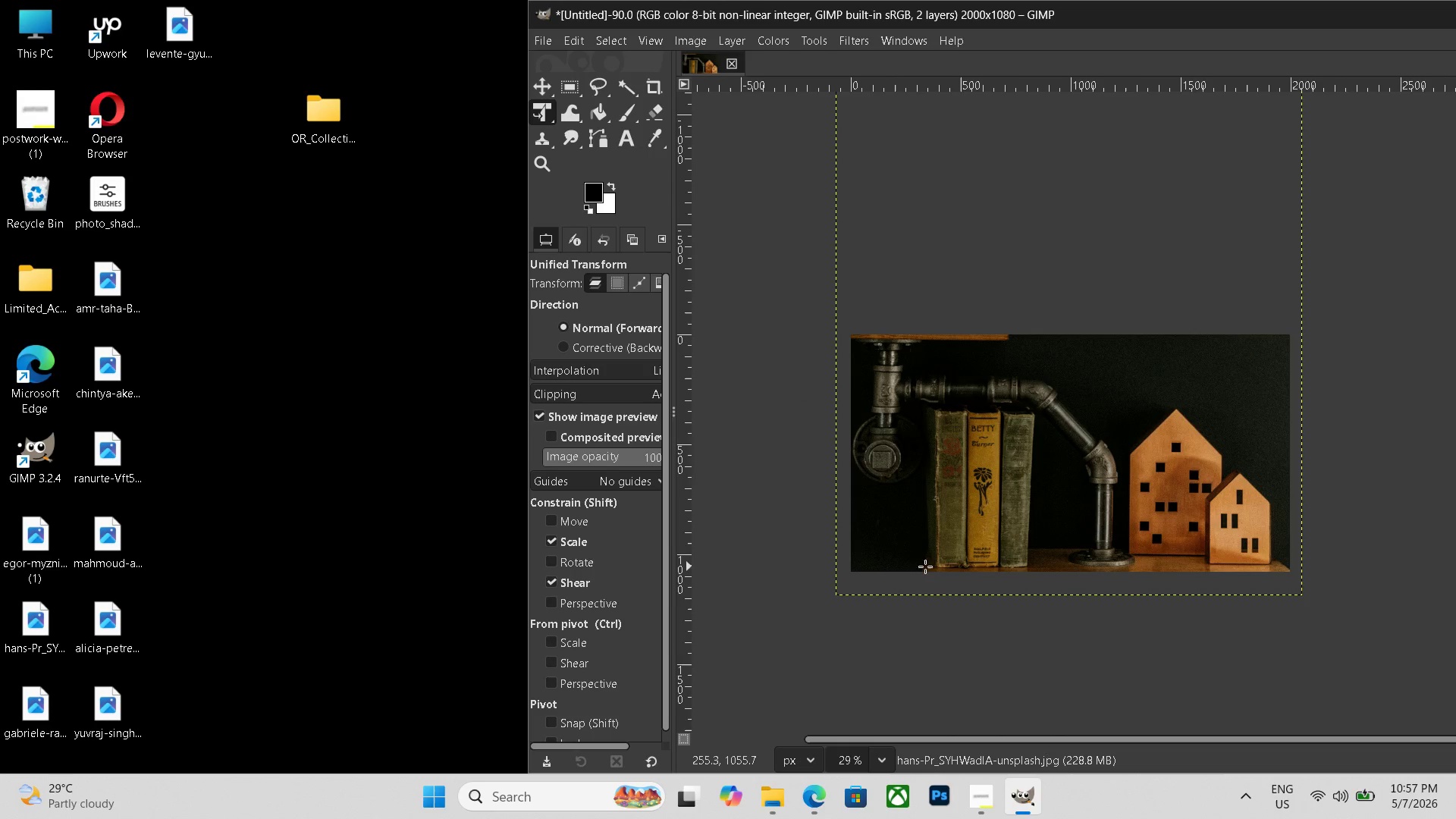 
left_click_drag(start_coordinate=[1060, 612], to_coordinate=[1125, 681])
 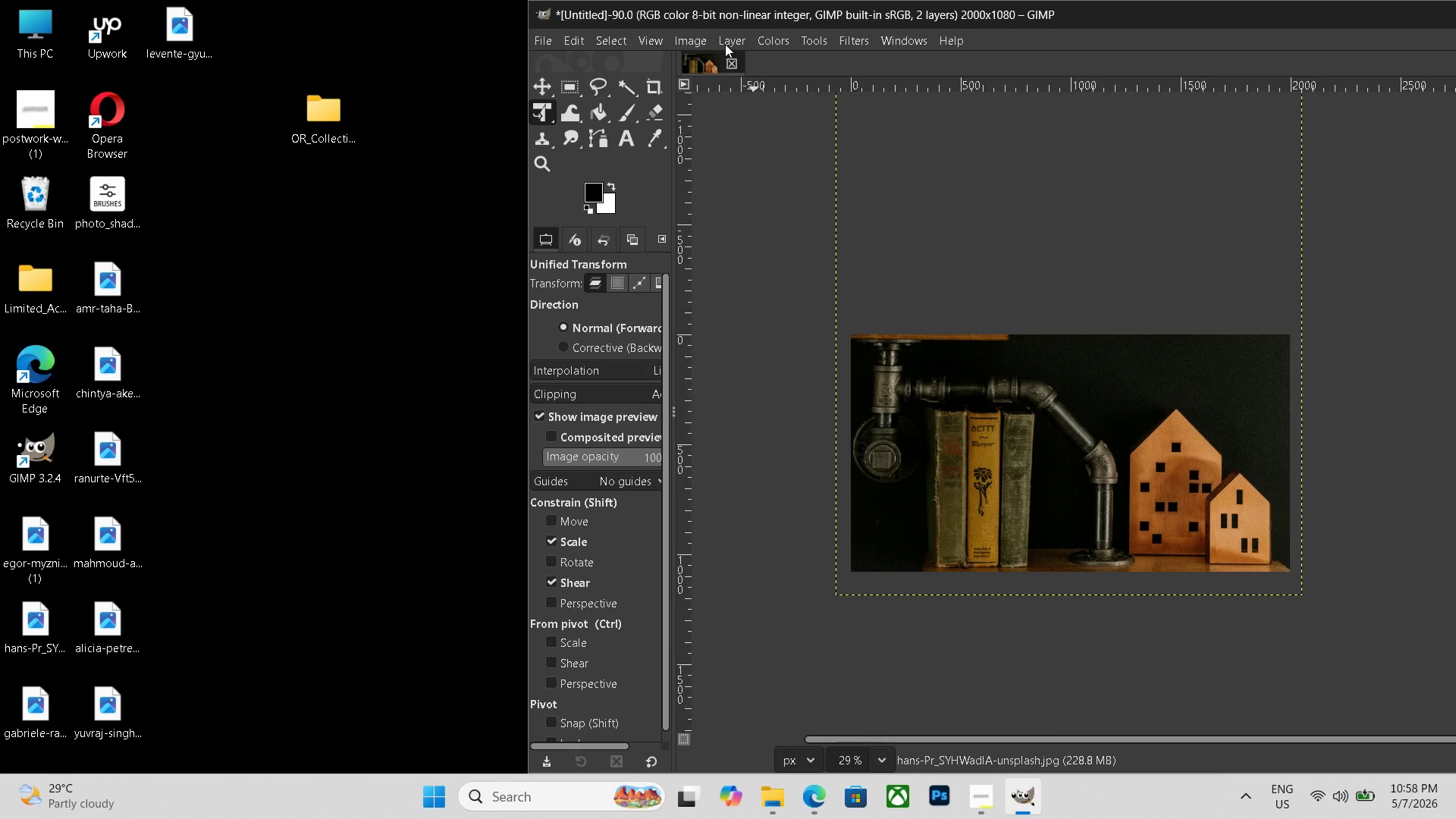 
wait(16.06)
 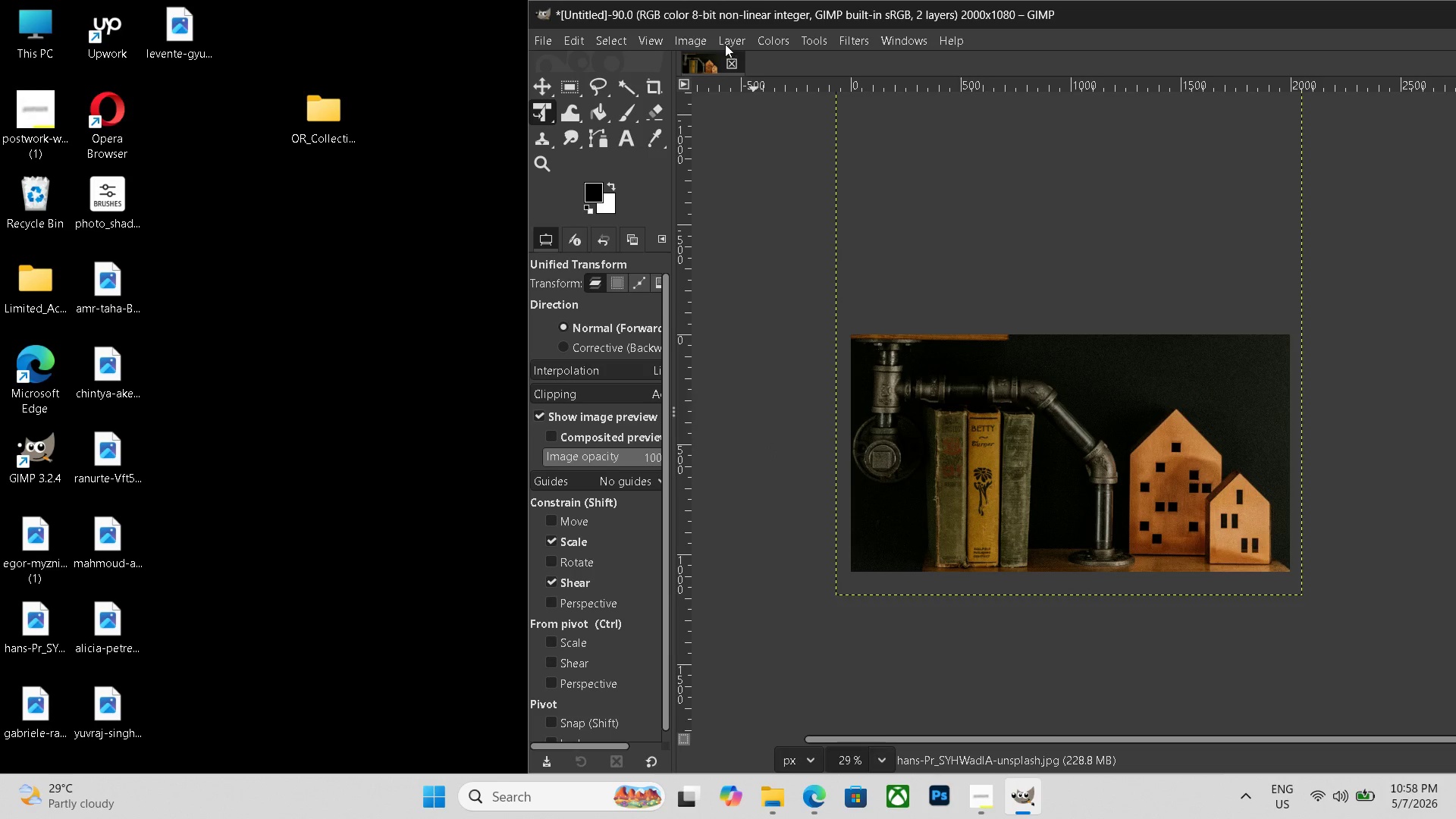 
left_click([682, 38])
 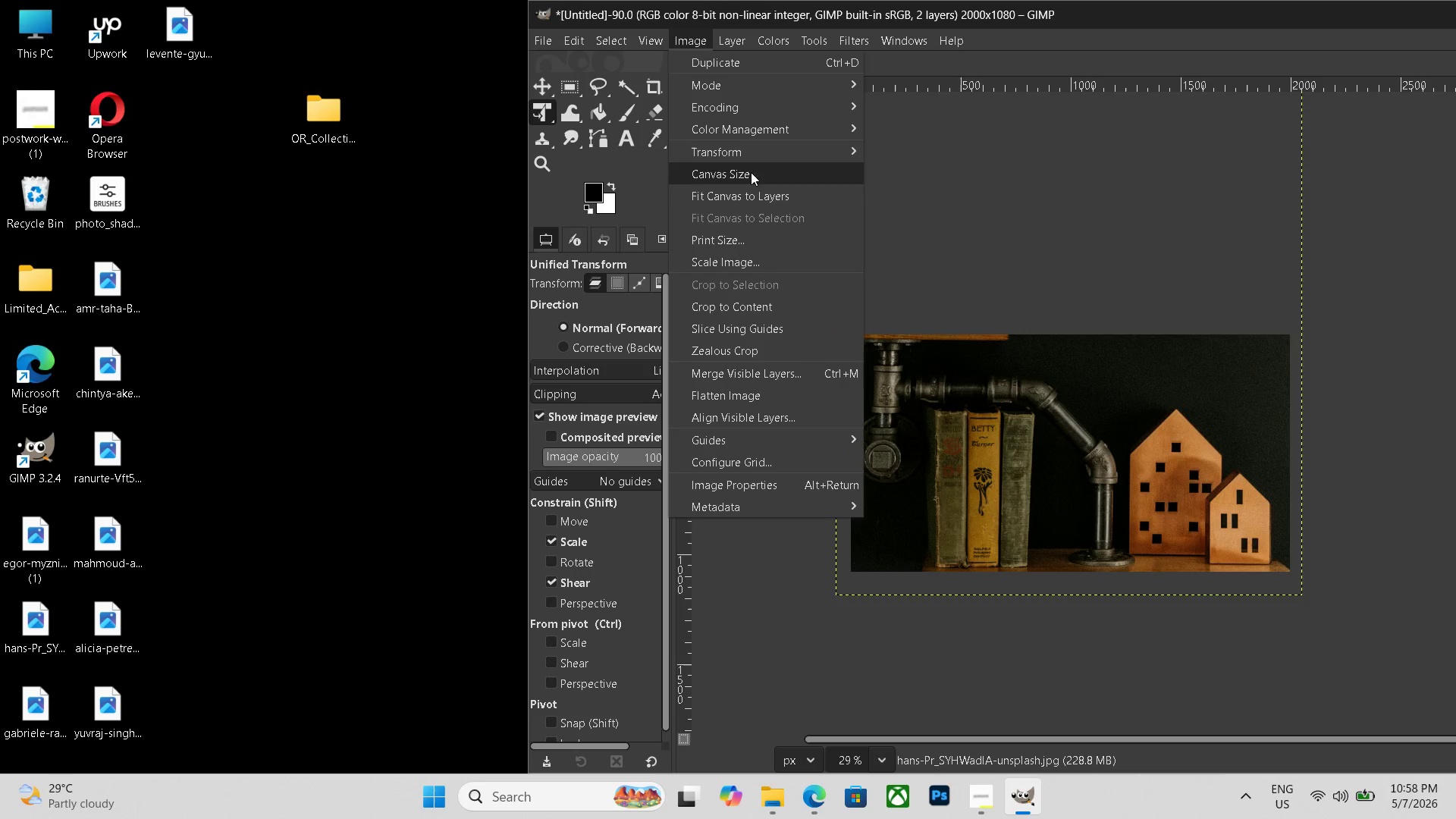 
mouse_move([762, 235])
 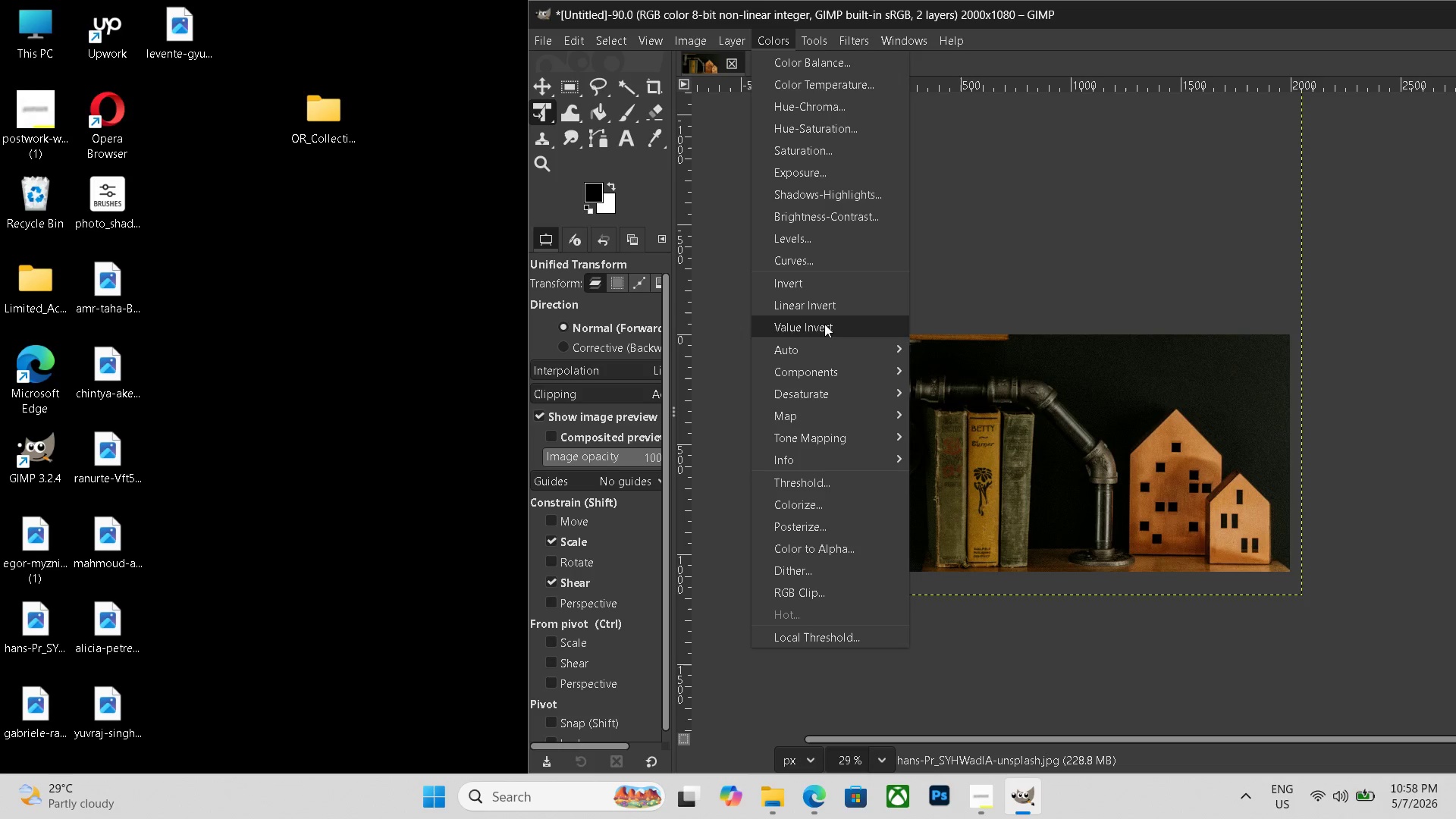 
left_click([816, 260])
 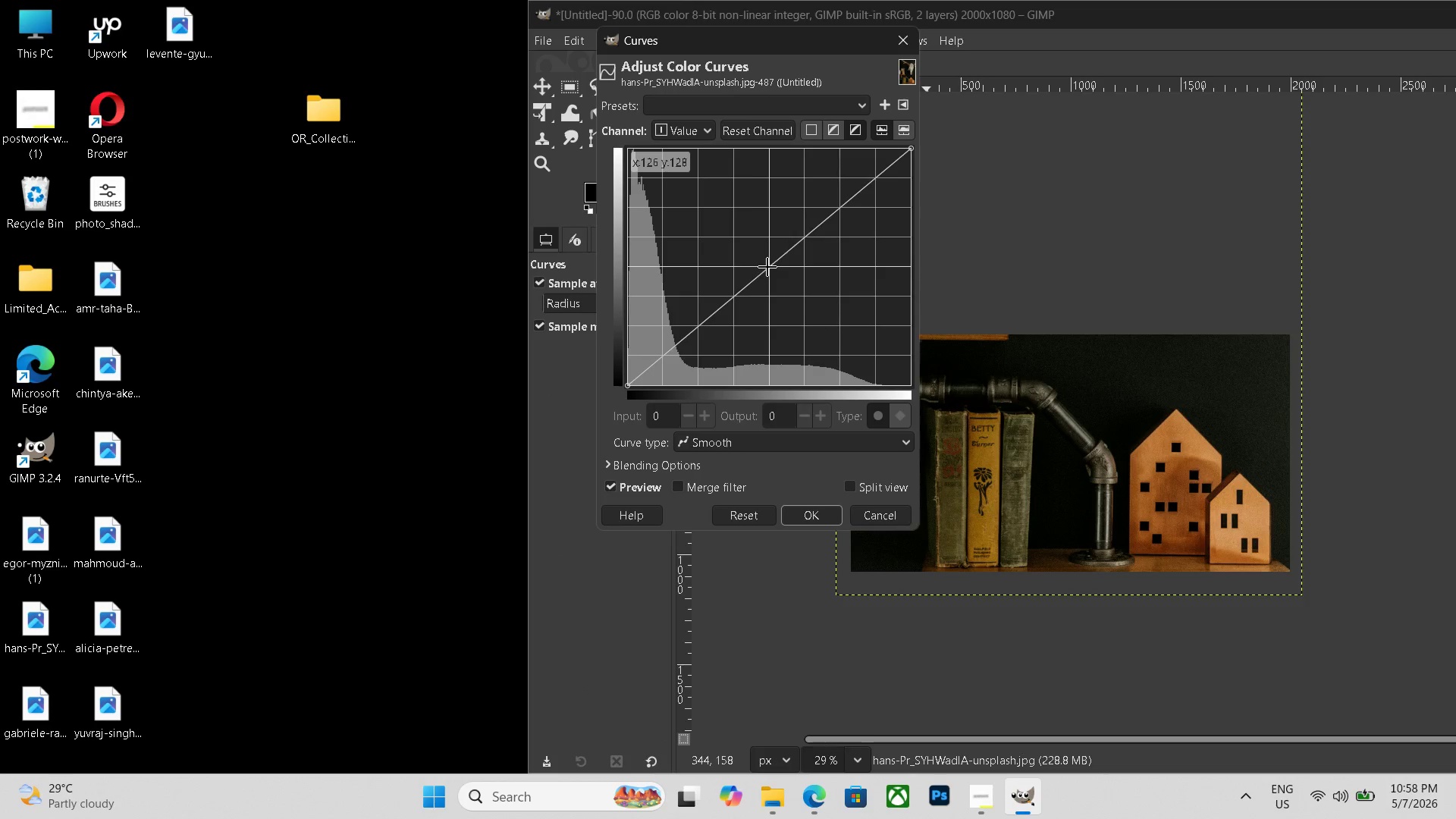 
left_click_drag(start_coordinate=[768, 266], to_coordinate=[744, 246])
 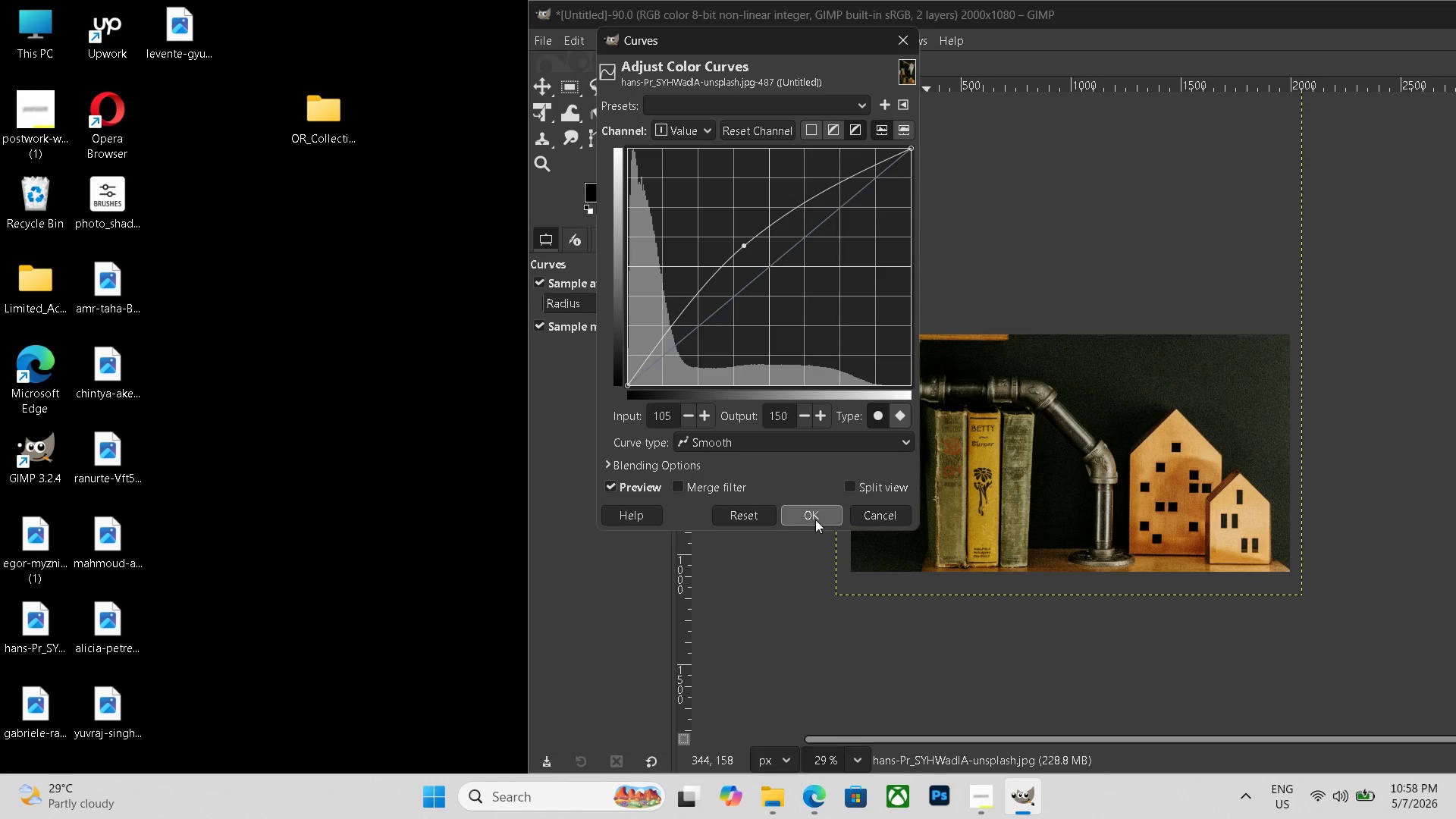 
left_click([815, 519])
 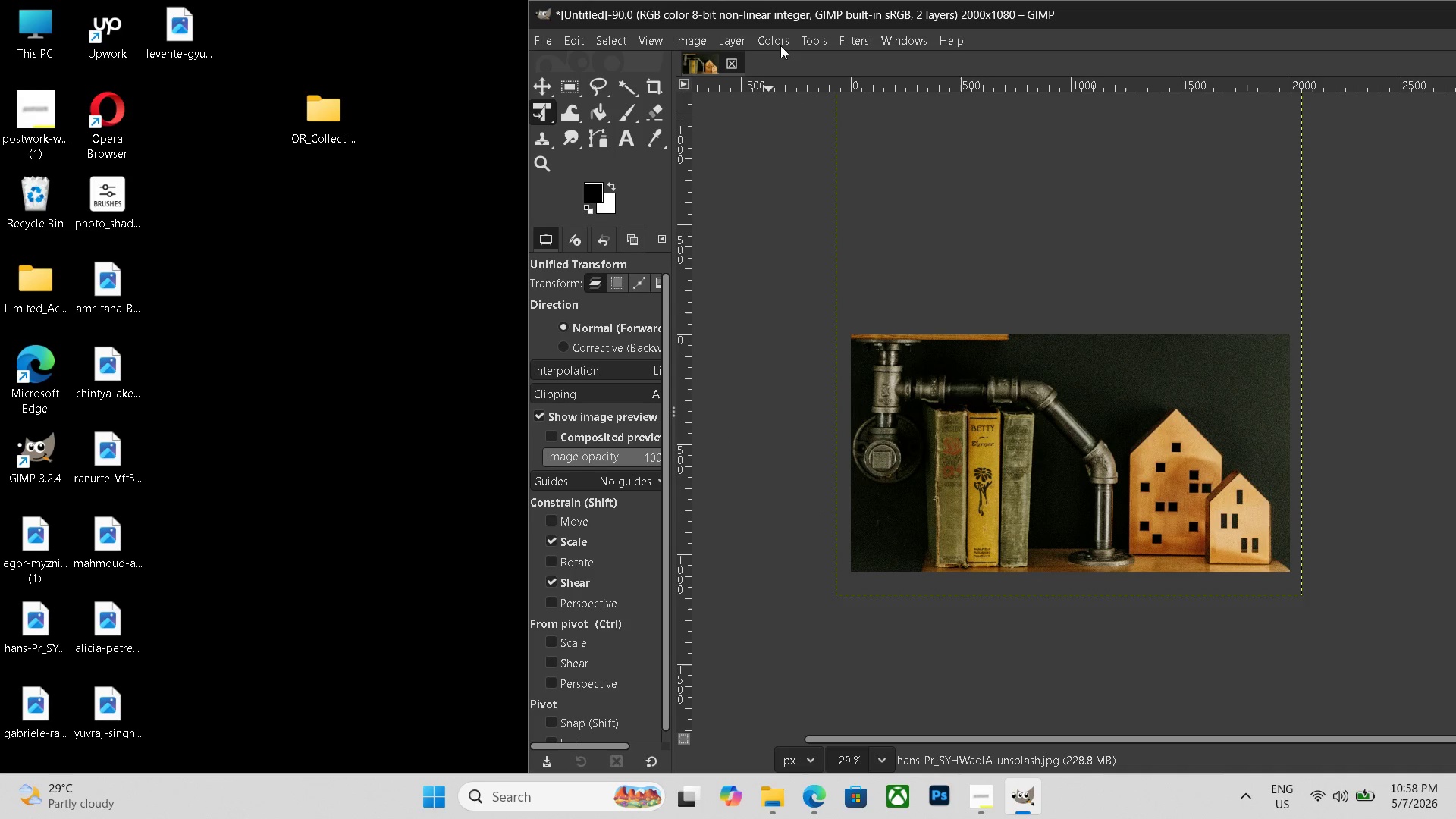 
left_click([780, 42])
 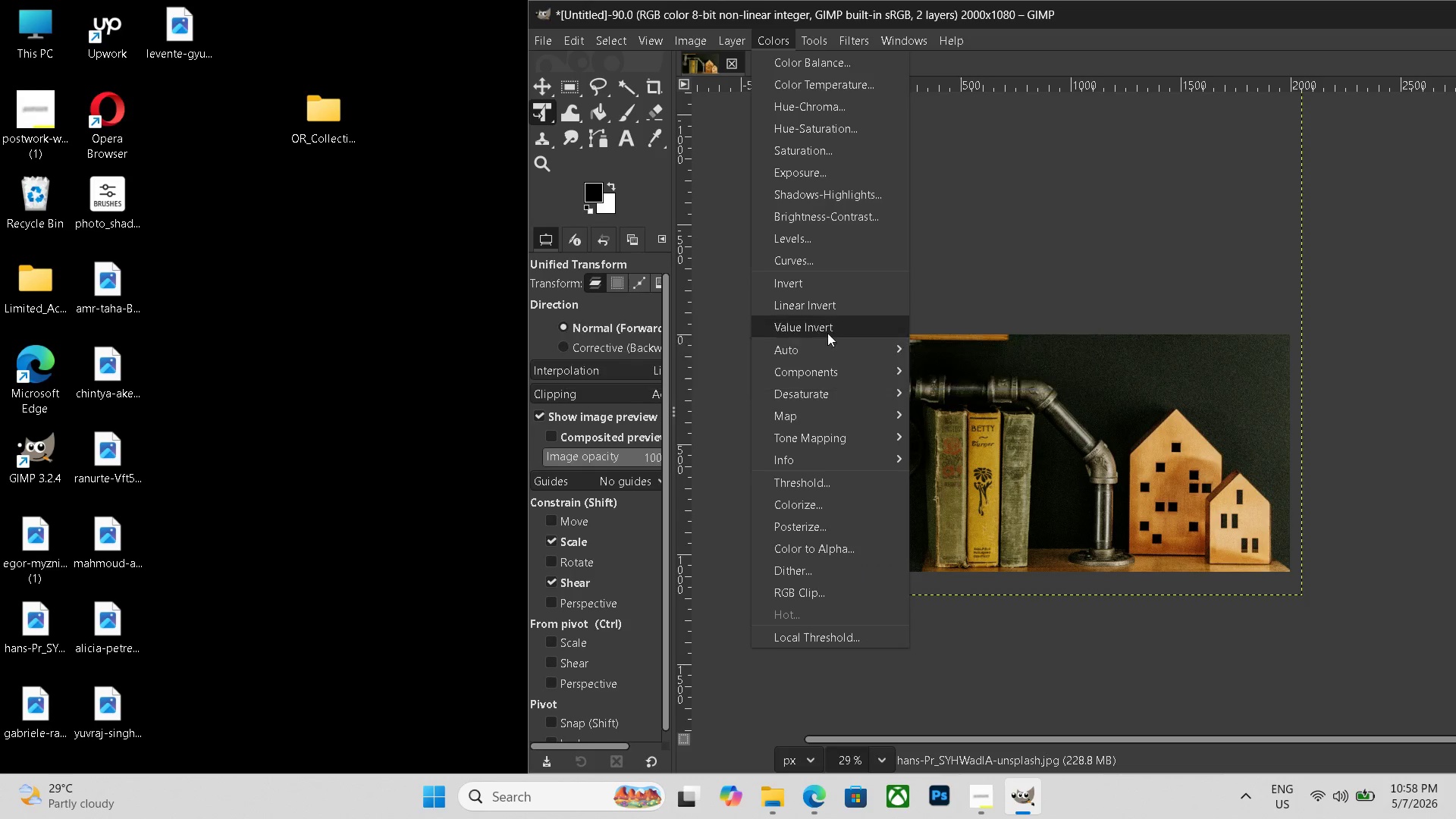 
mouse_move([839, 332])
 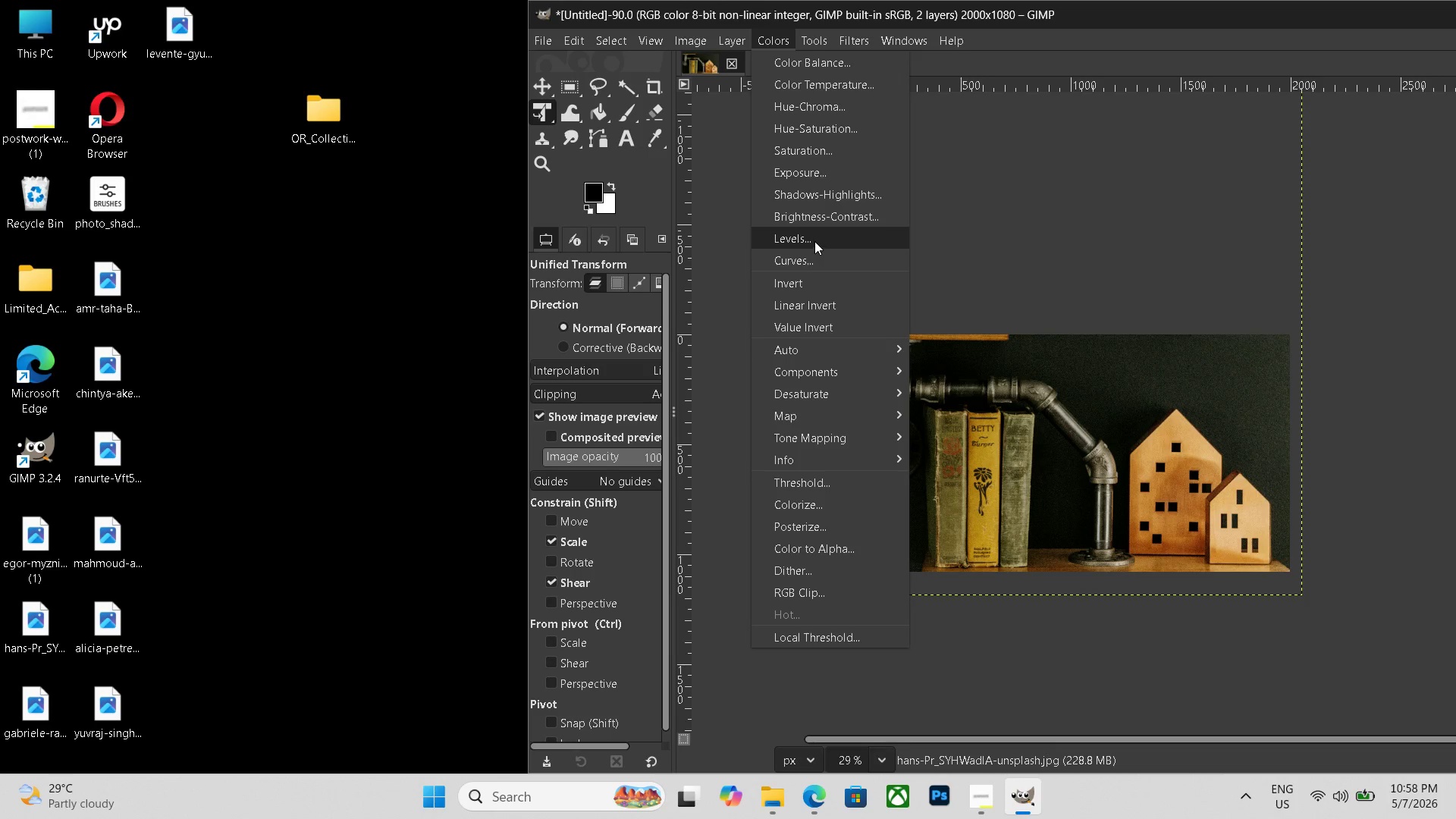 
left_click([814, 241])
 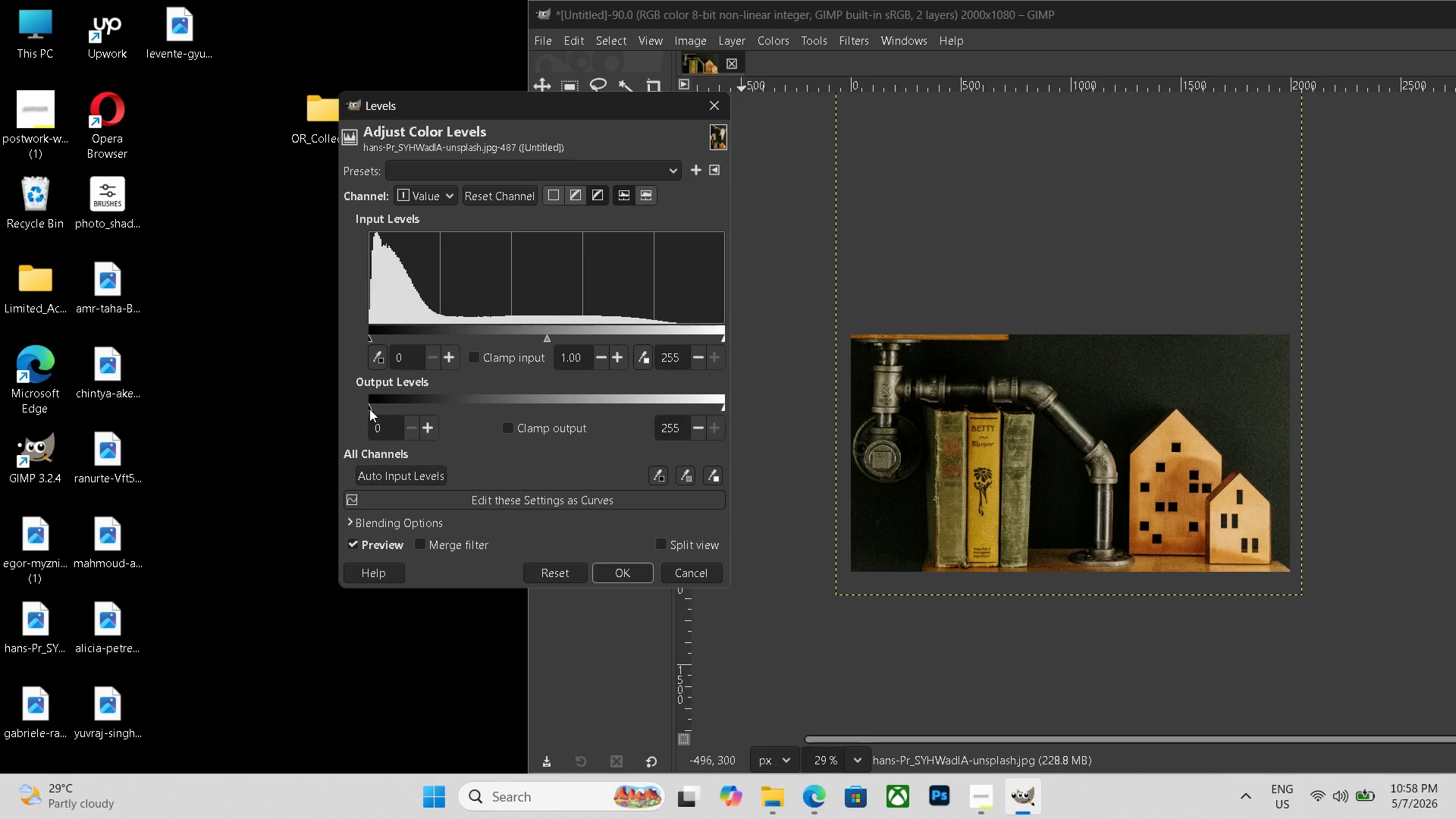 
left_click_drag(start_coordinate=[370, 409], to_coordinate=[384, 405])
 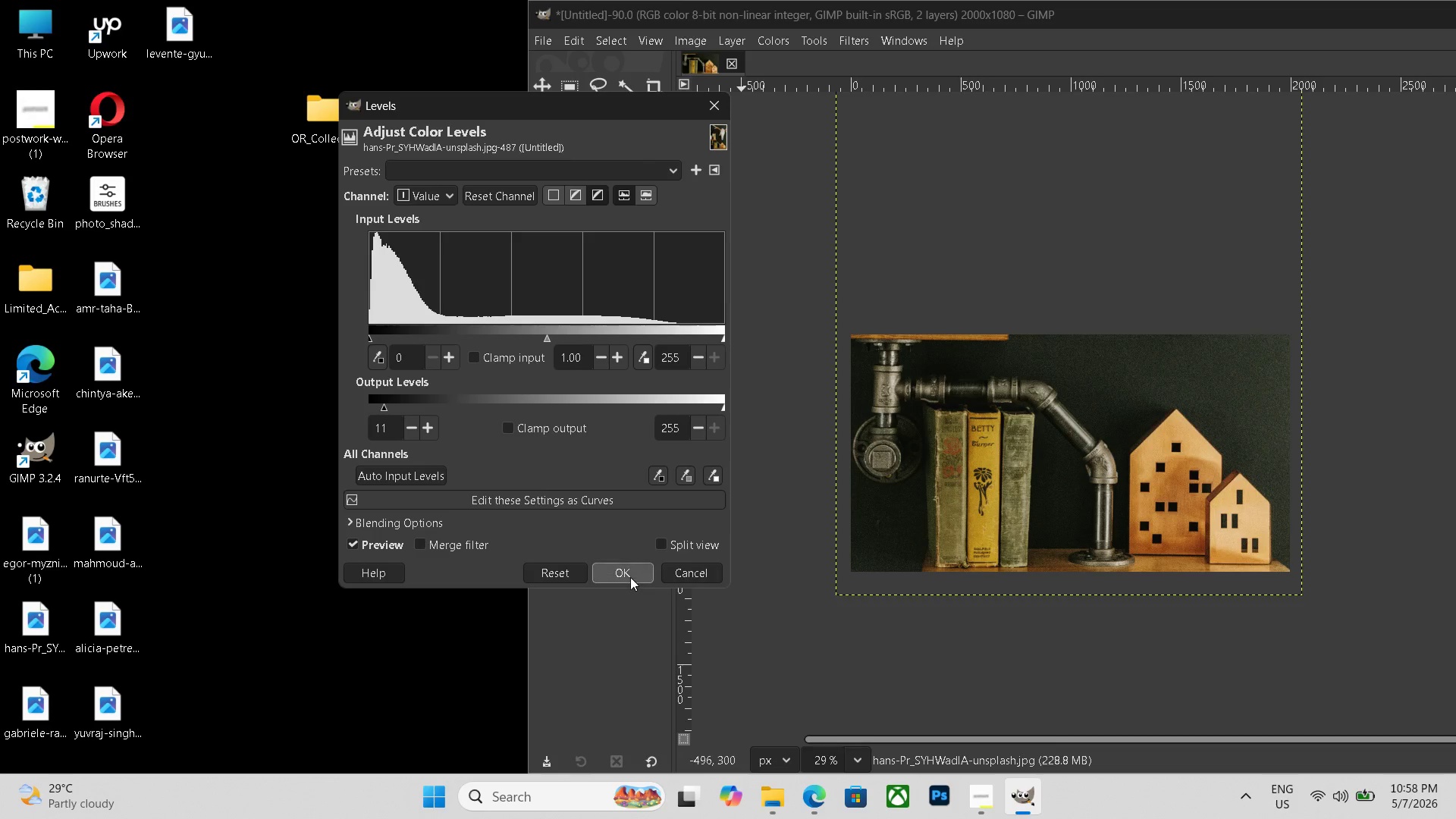 
double_click([630, 576])
 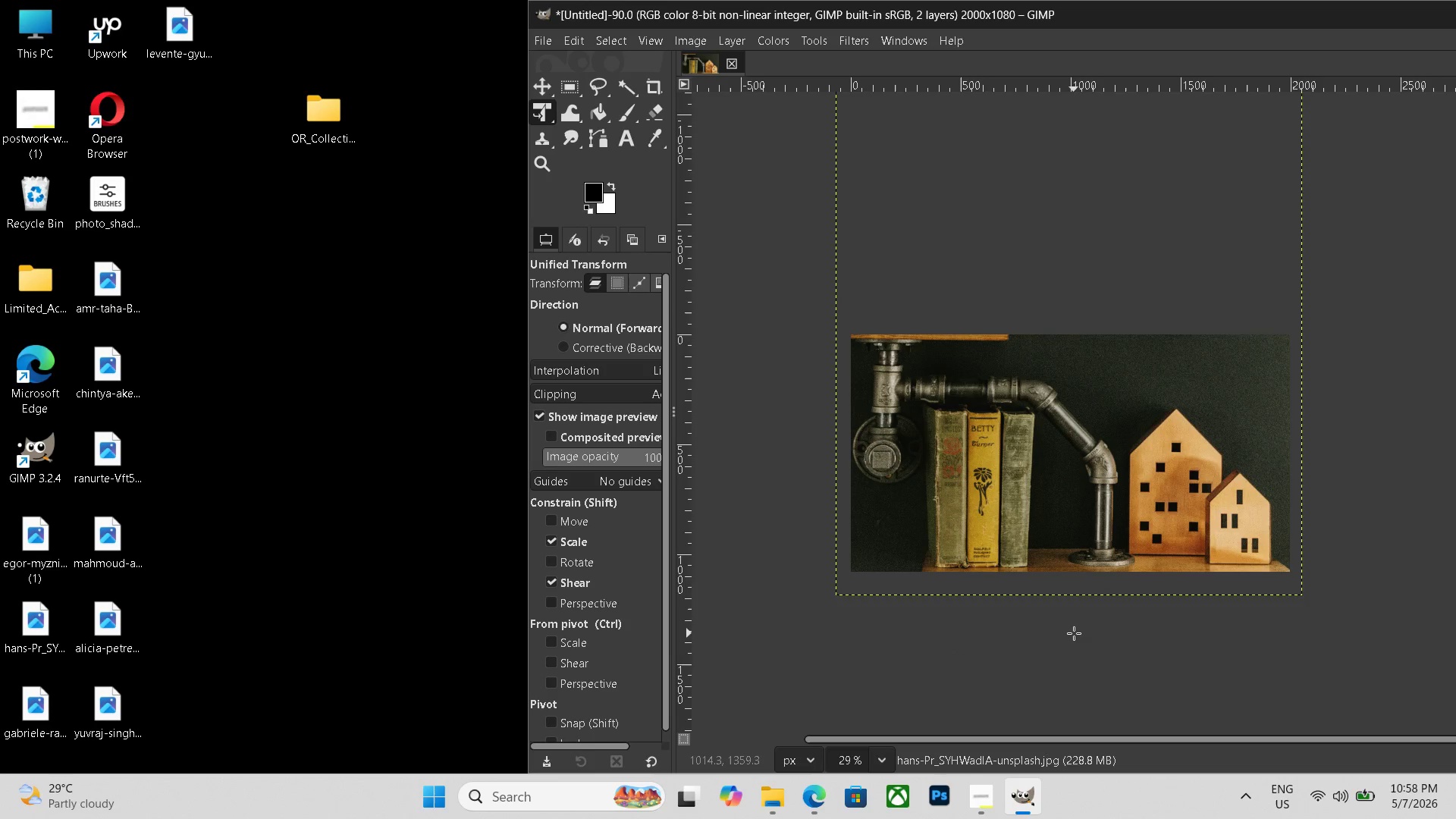 
key(Control+Shift+E)
 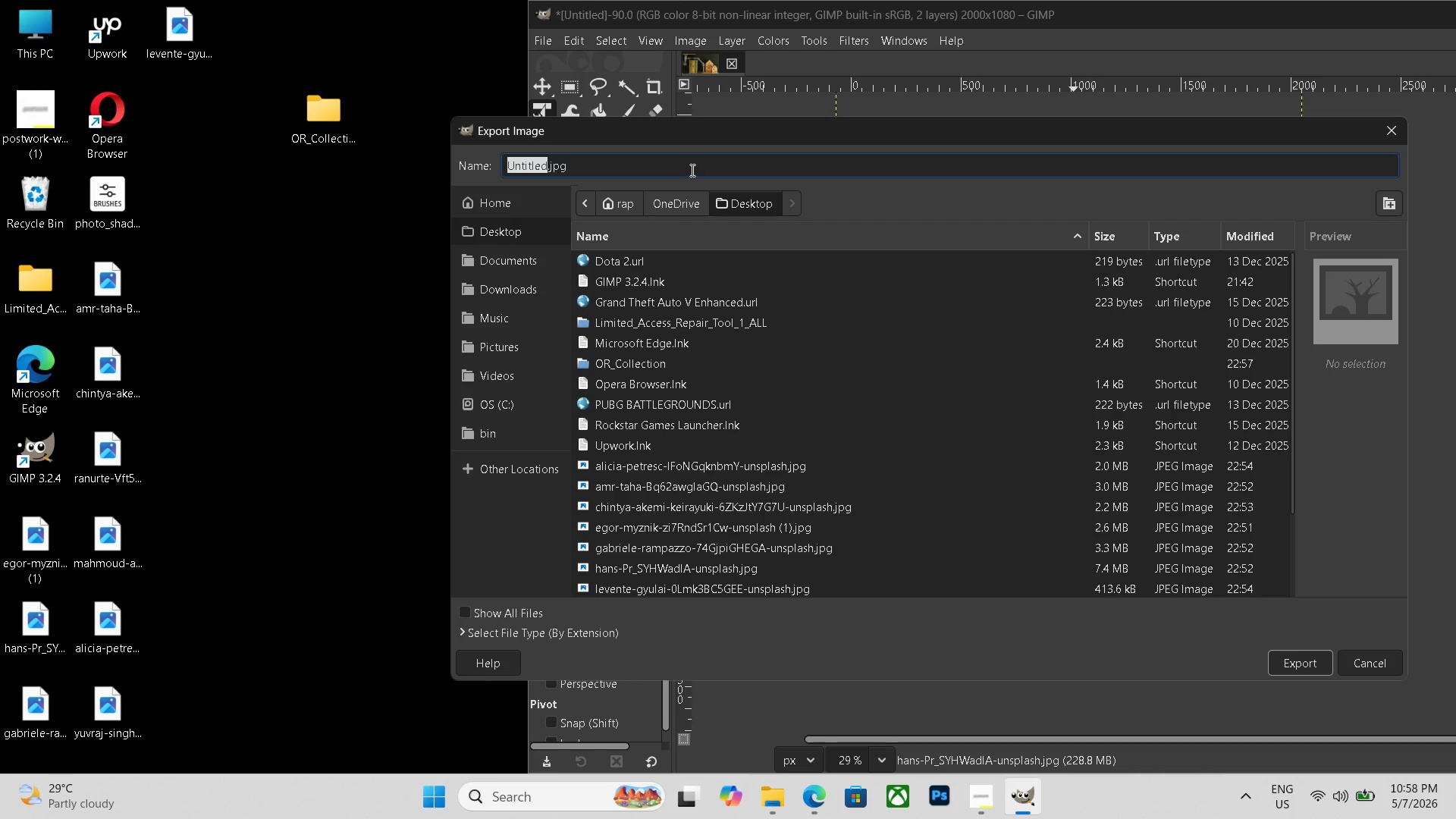 
double_click([689, 169])
 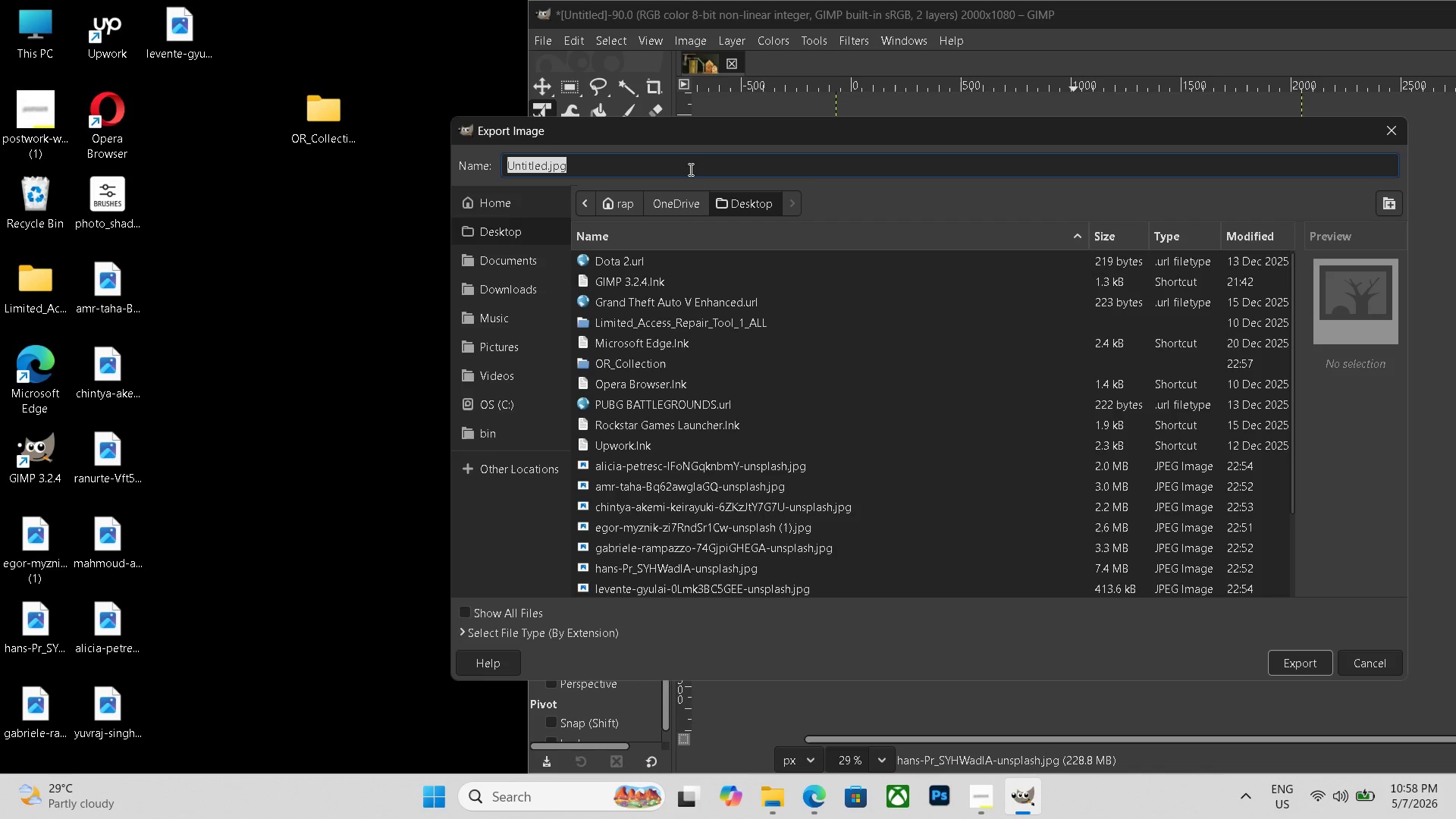 
triple_click([689, 169])
 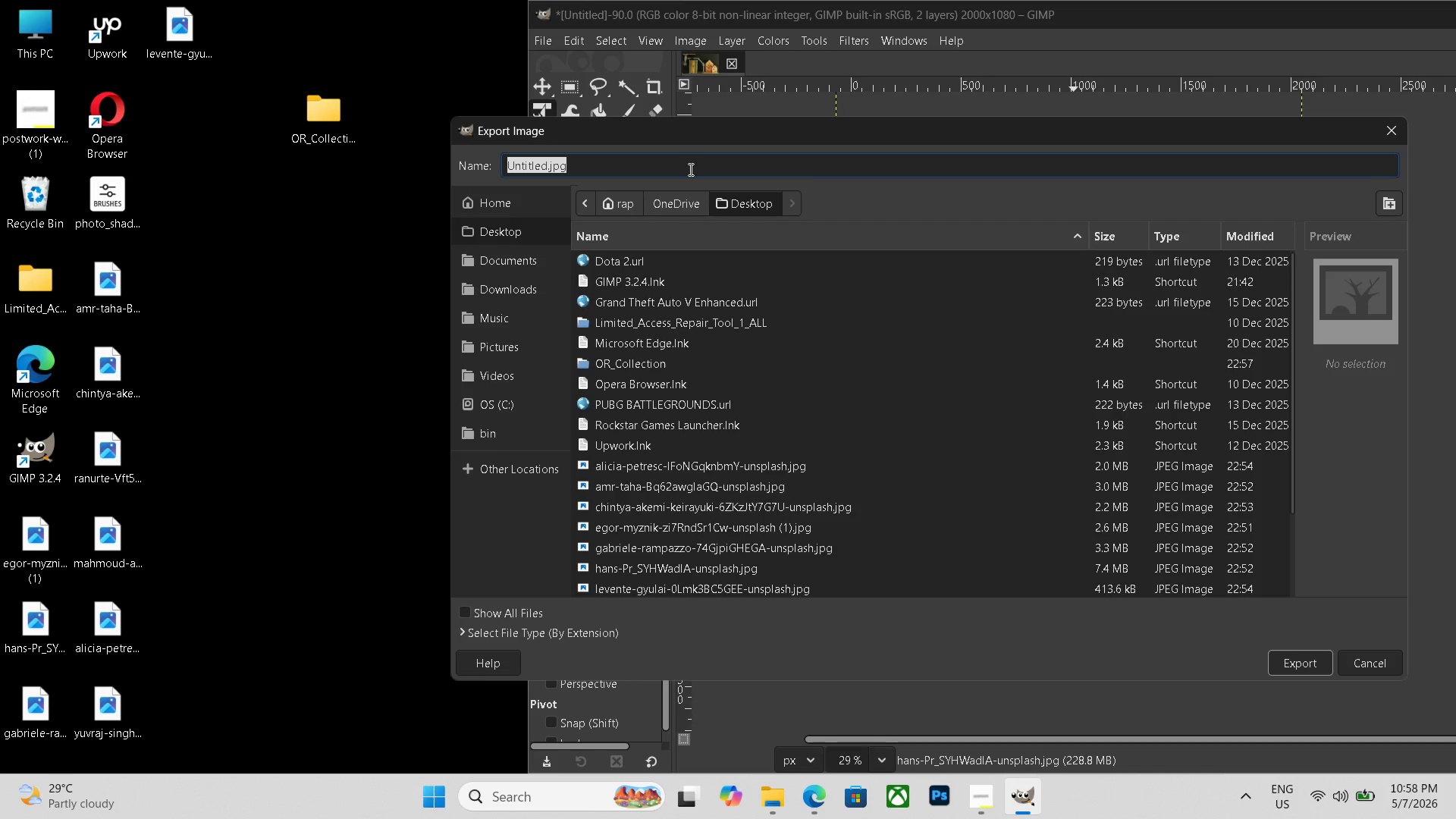 
key(Control+V)
 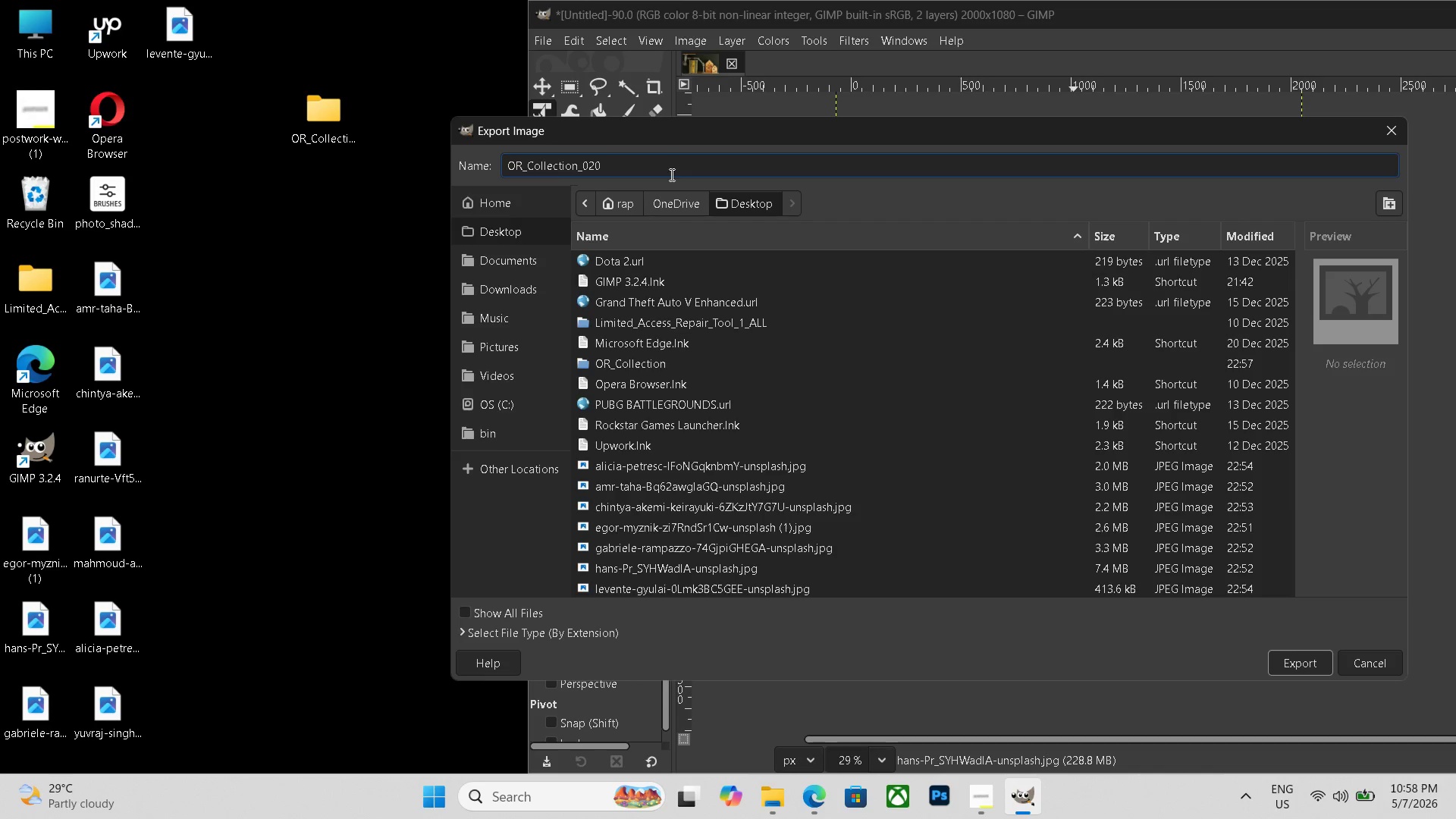 
key(Backspace)
 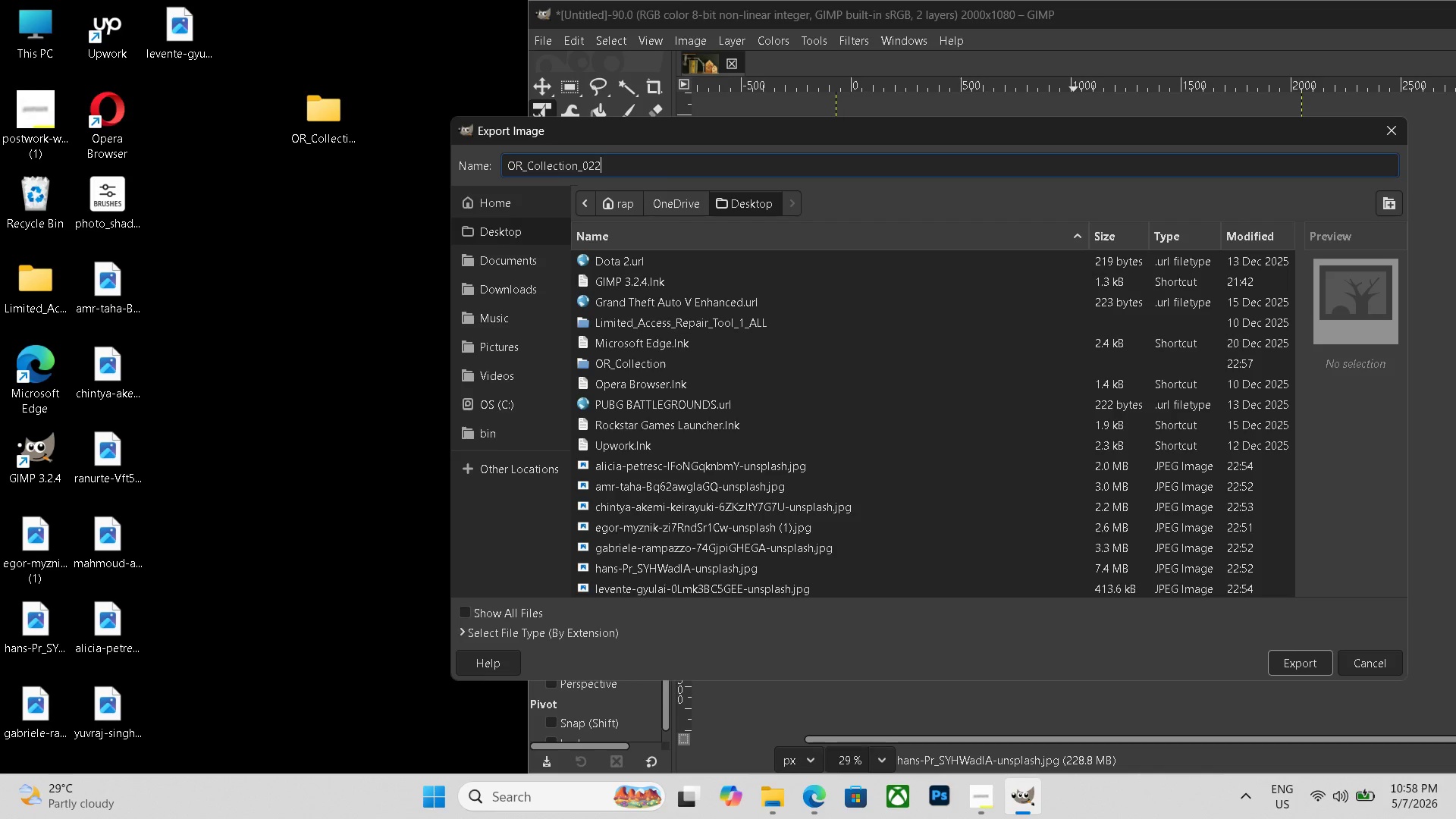 
key(Numpad2)
 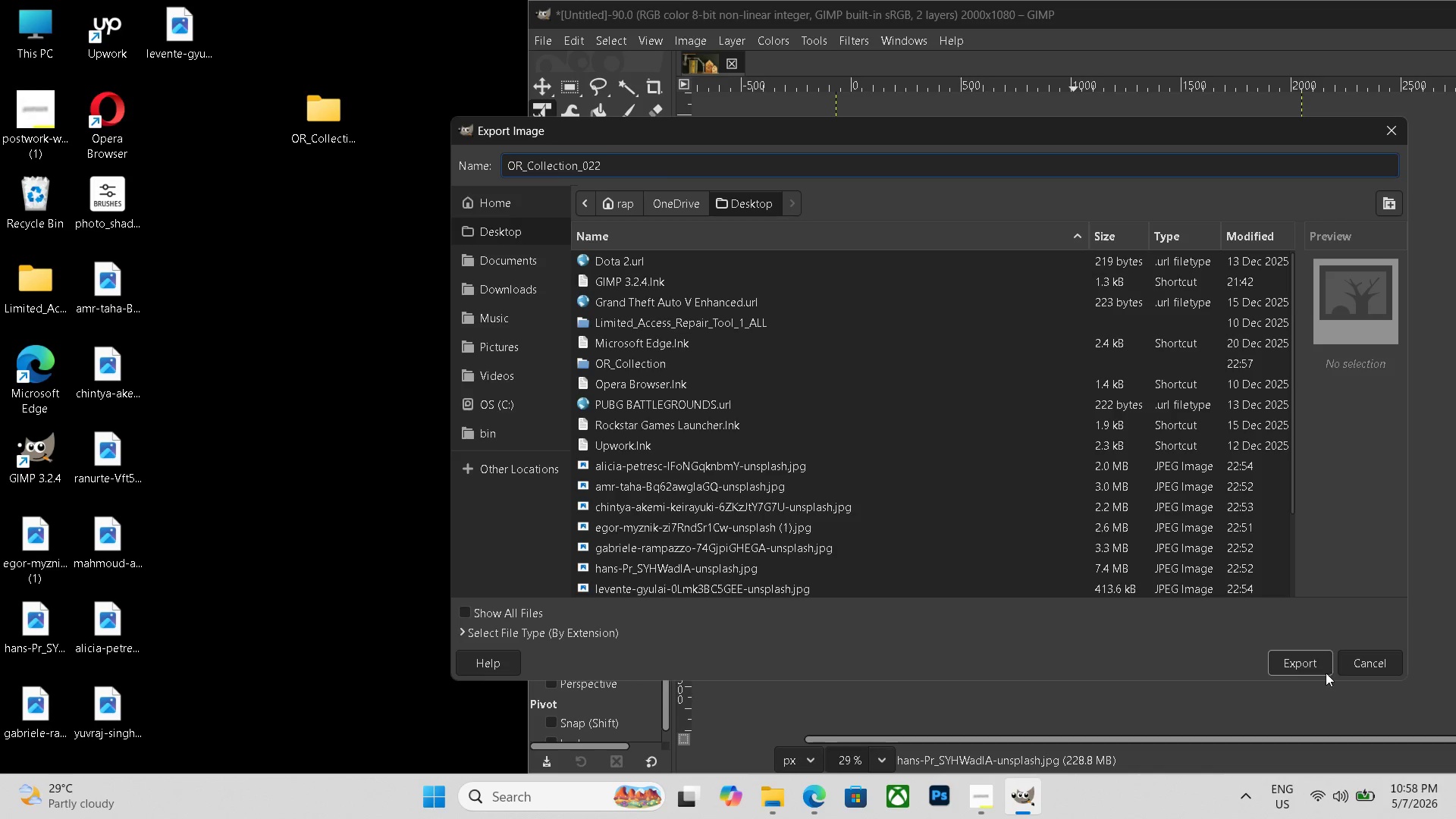 
left_click([1326, 672])
 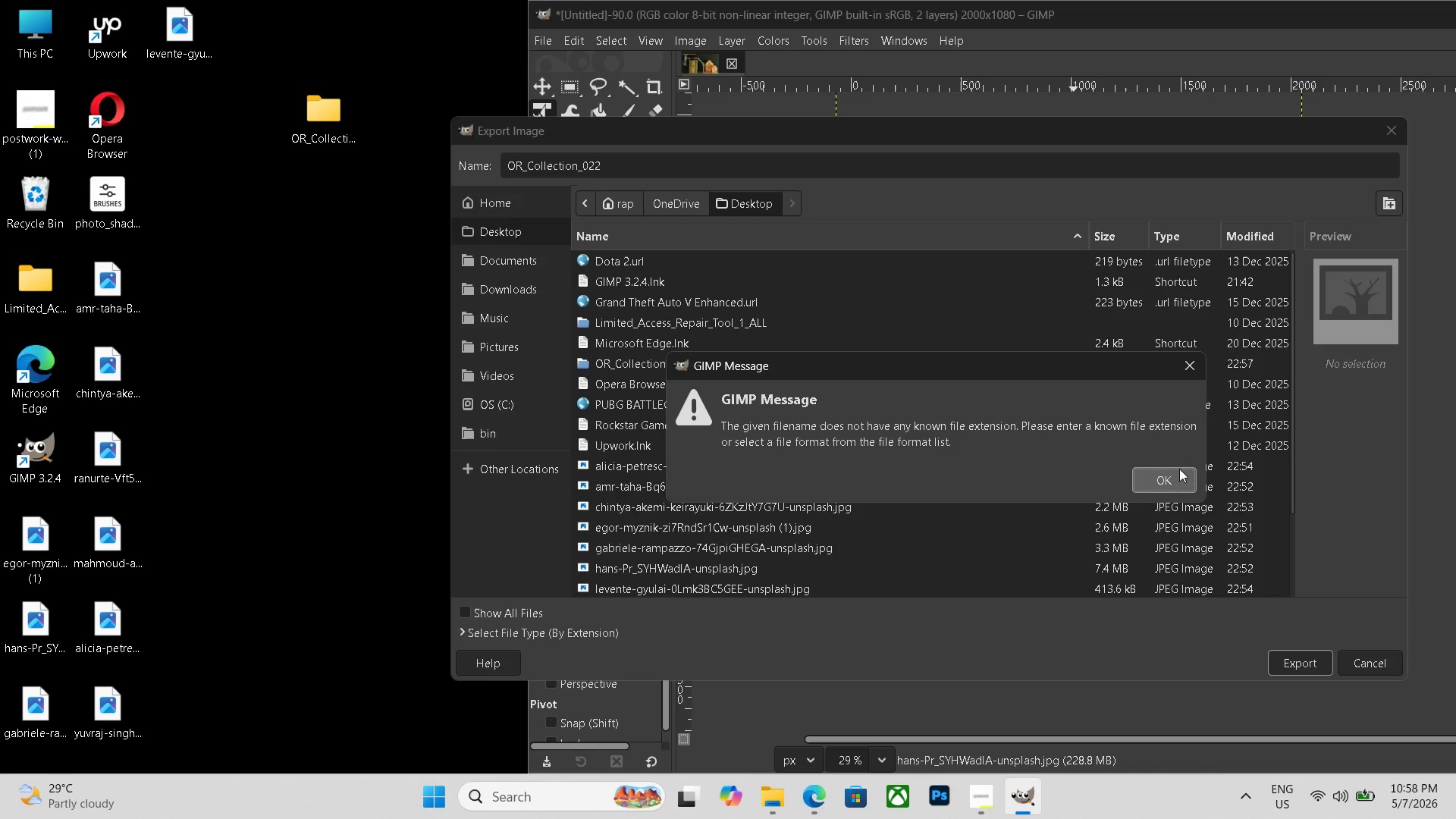 
left_click([1172, 475])
 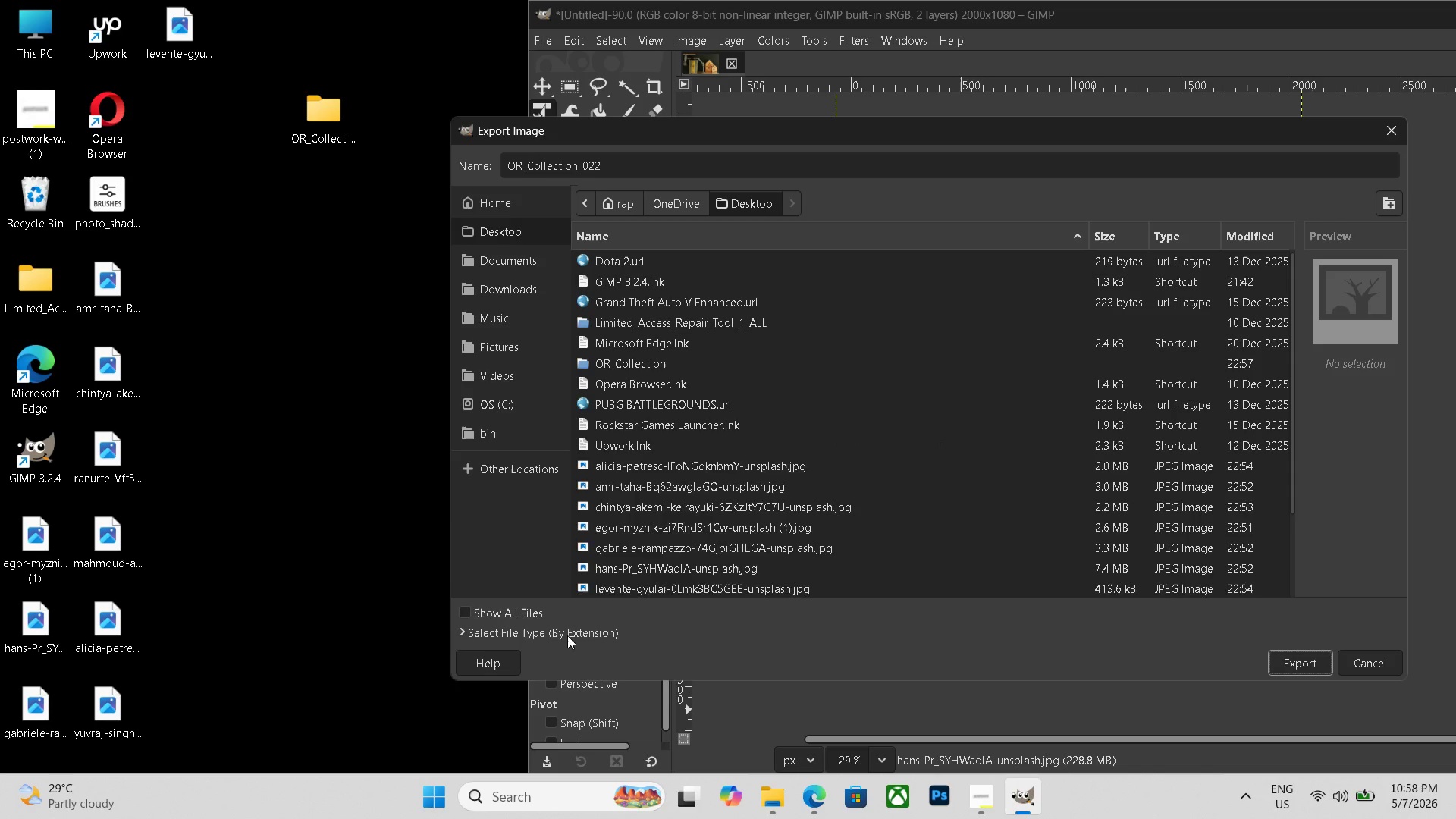 
left_click([567, 635])
 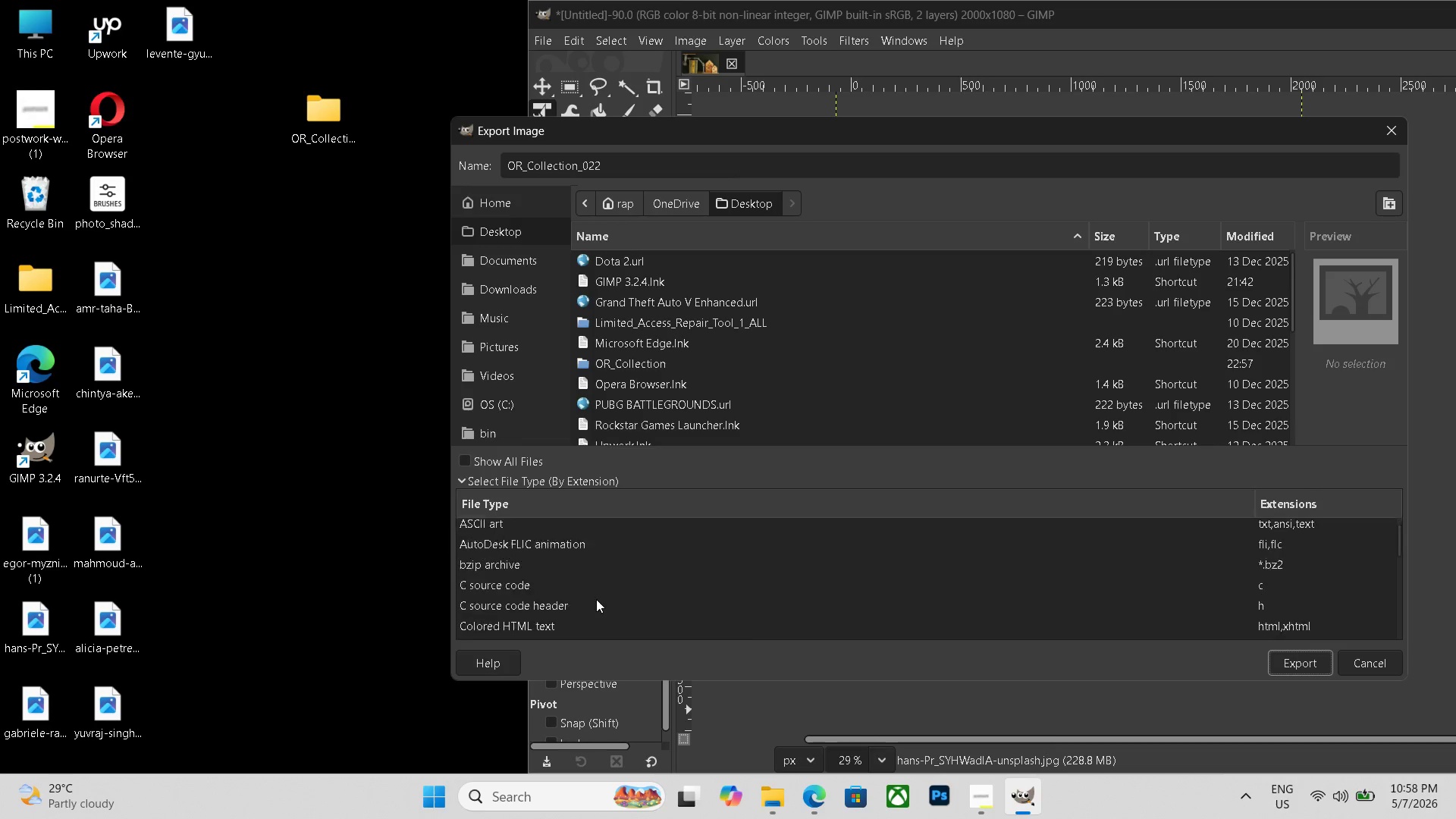 
scroll: coordinate [596, 599], scroll_direction: down, amount: 13.0
 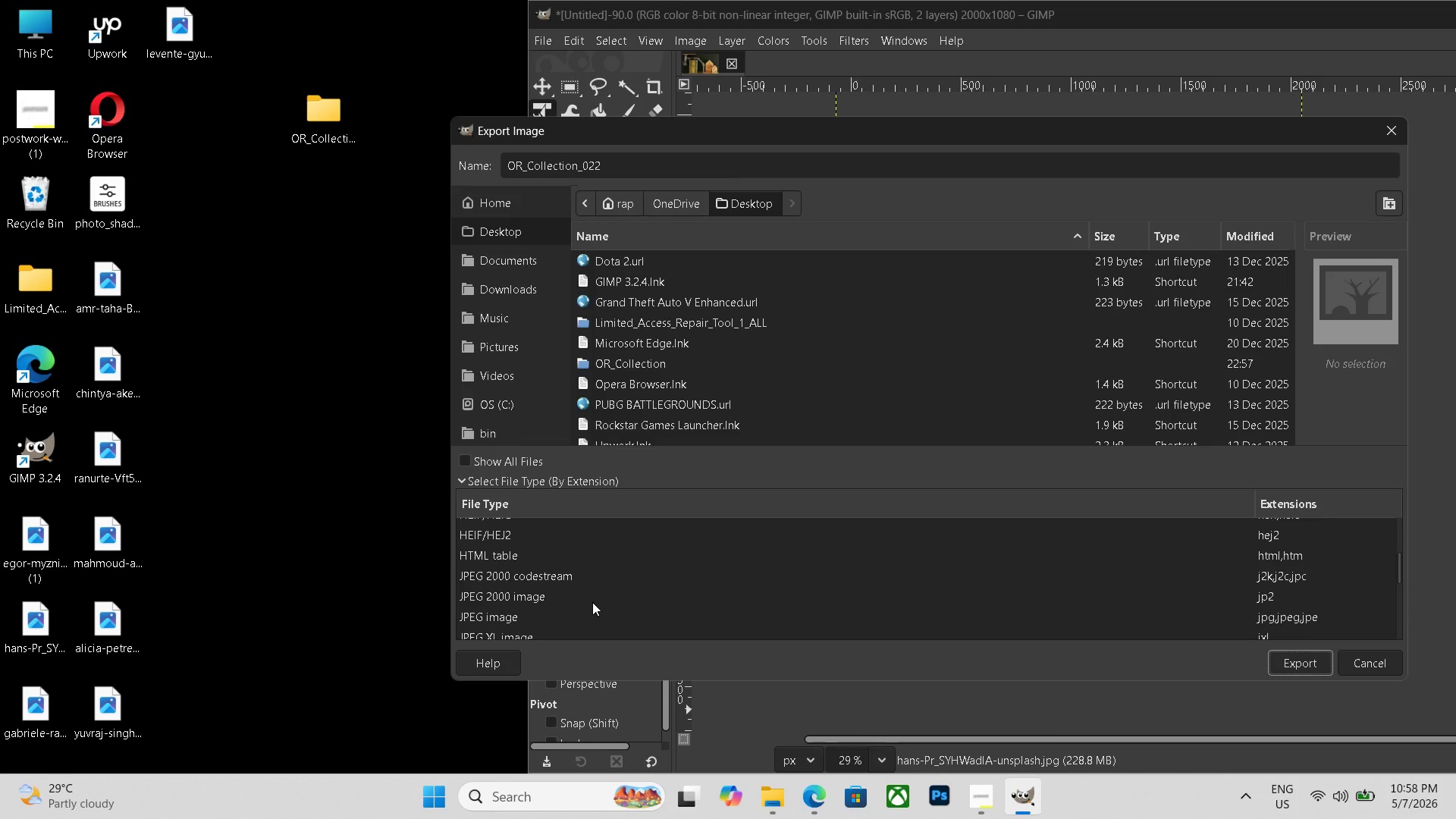 
left_click([518, 616])
 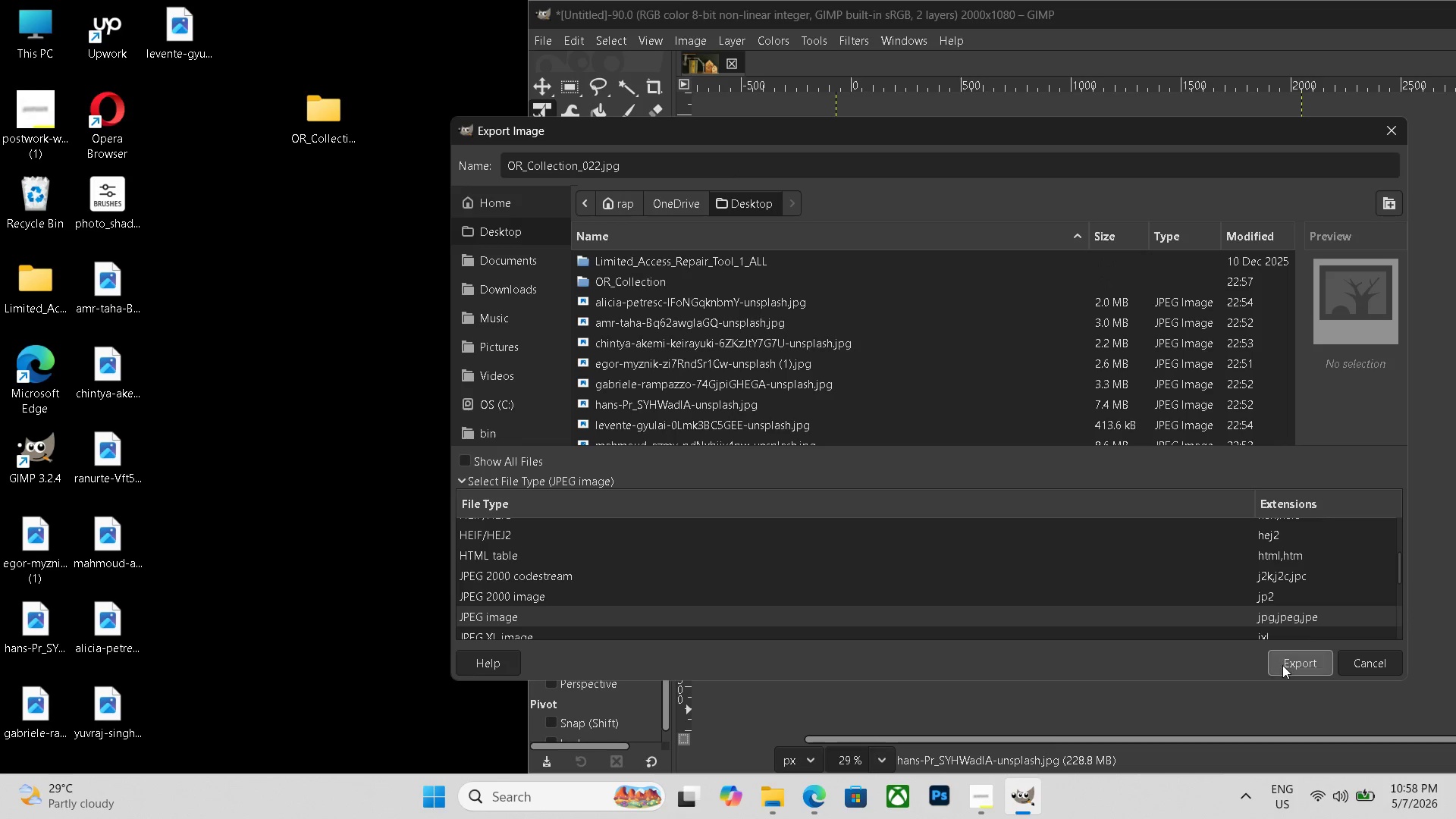 
left_click([1282, 665])
 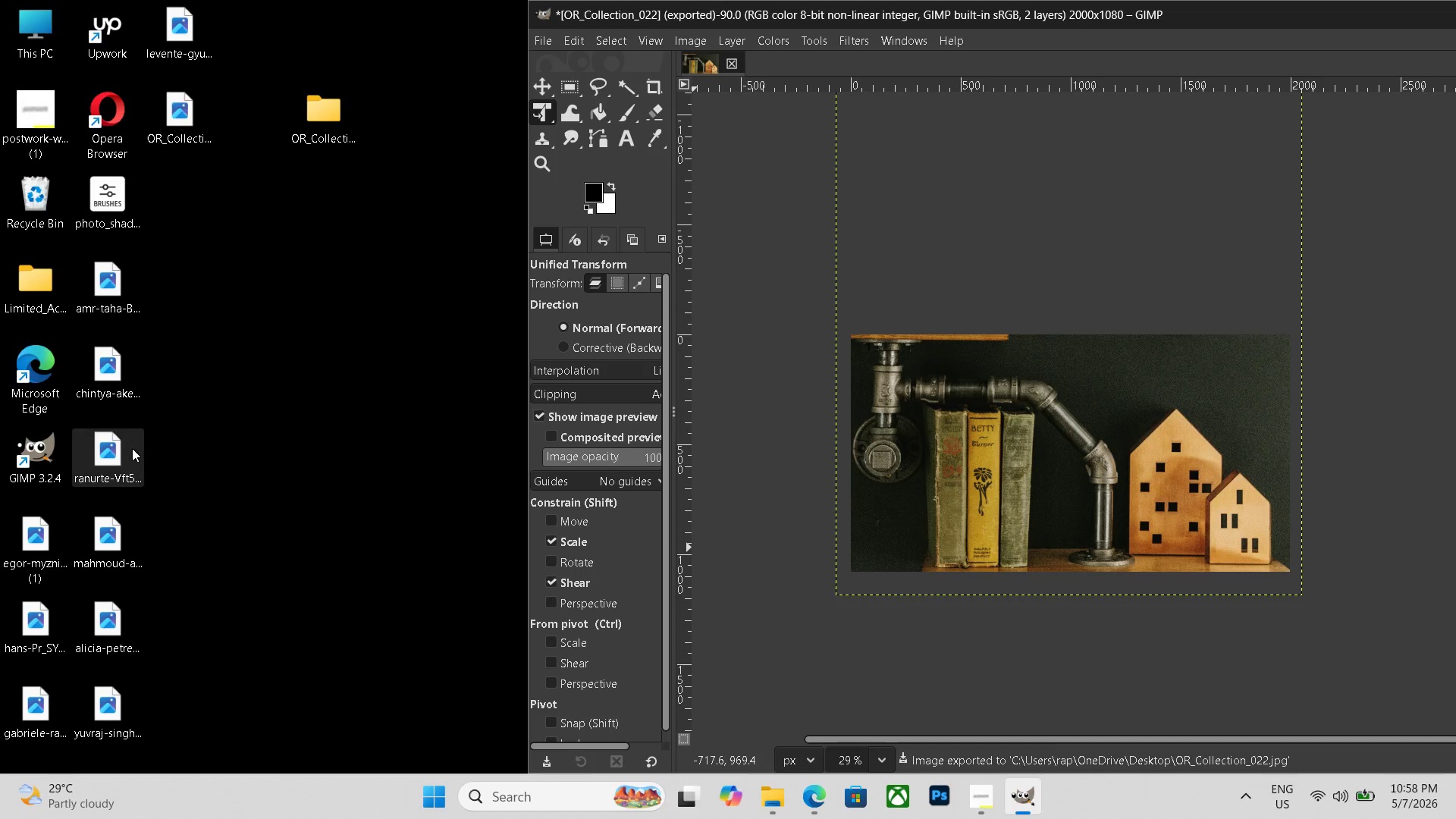 
wait(5.06)
 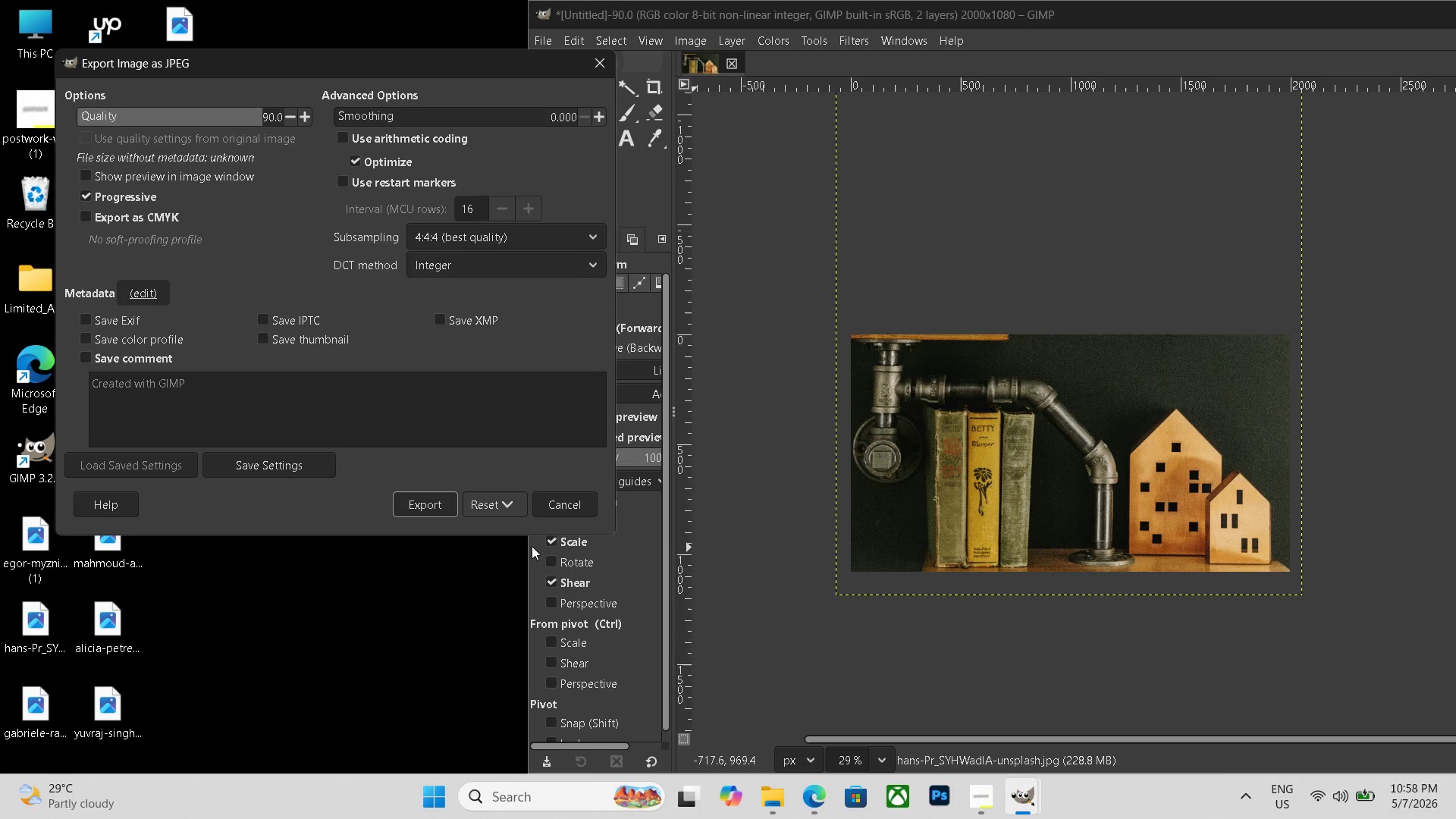 
left_click_drag(start_coordinate=[191, 128], to_coordinate=[324, 125])
 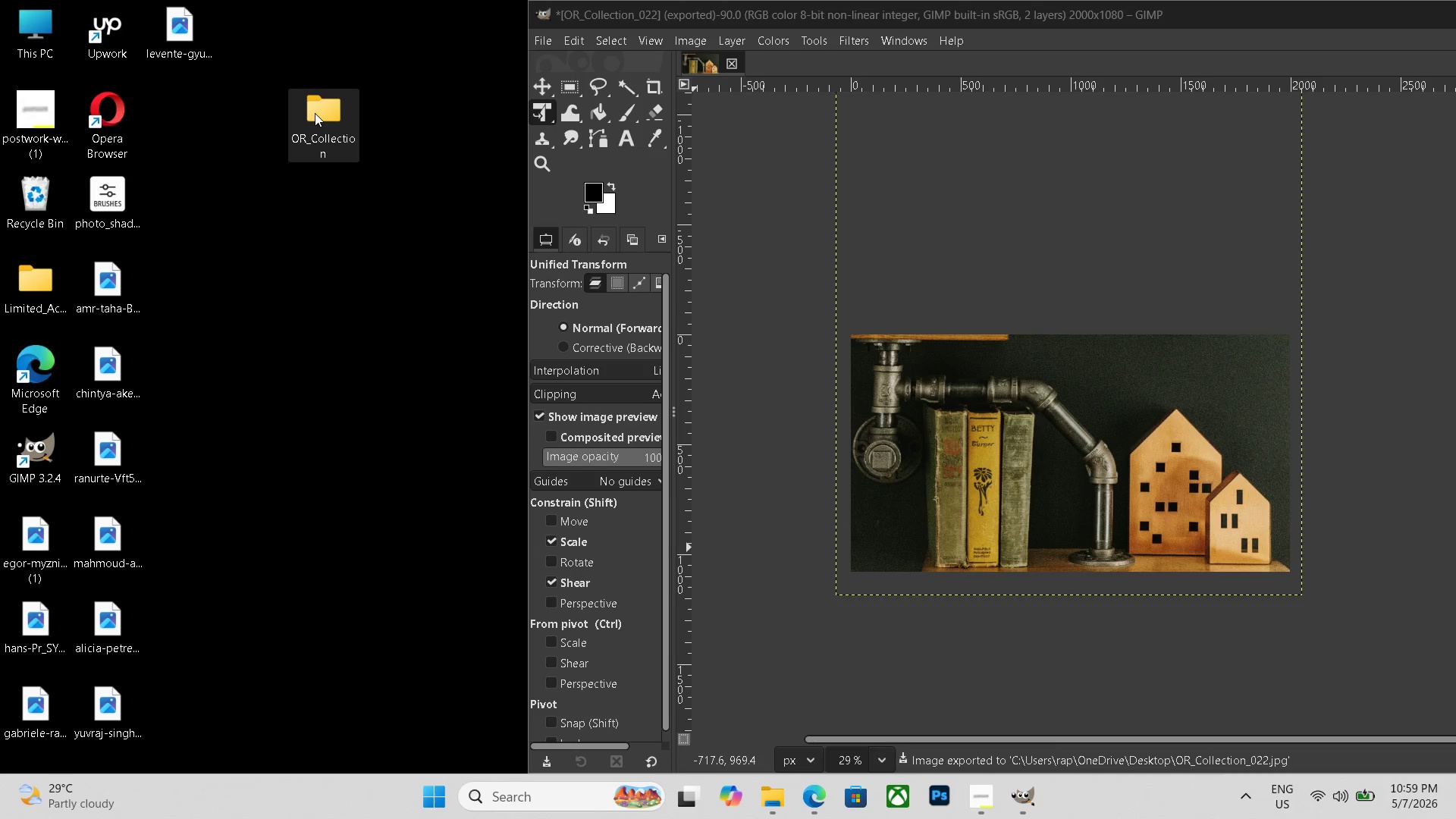 
double_click([315, 113])
 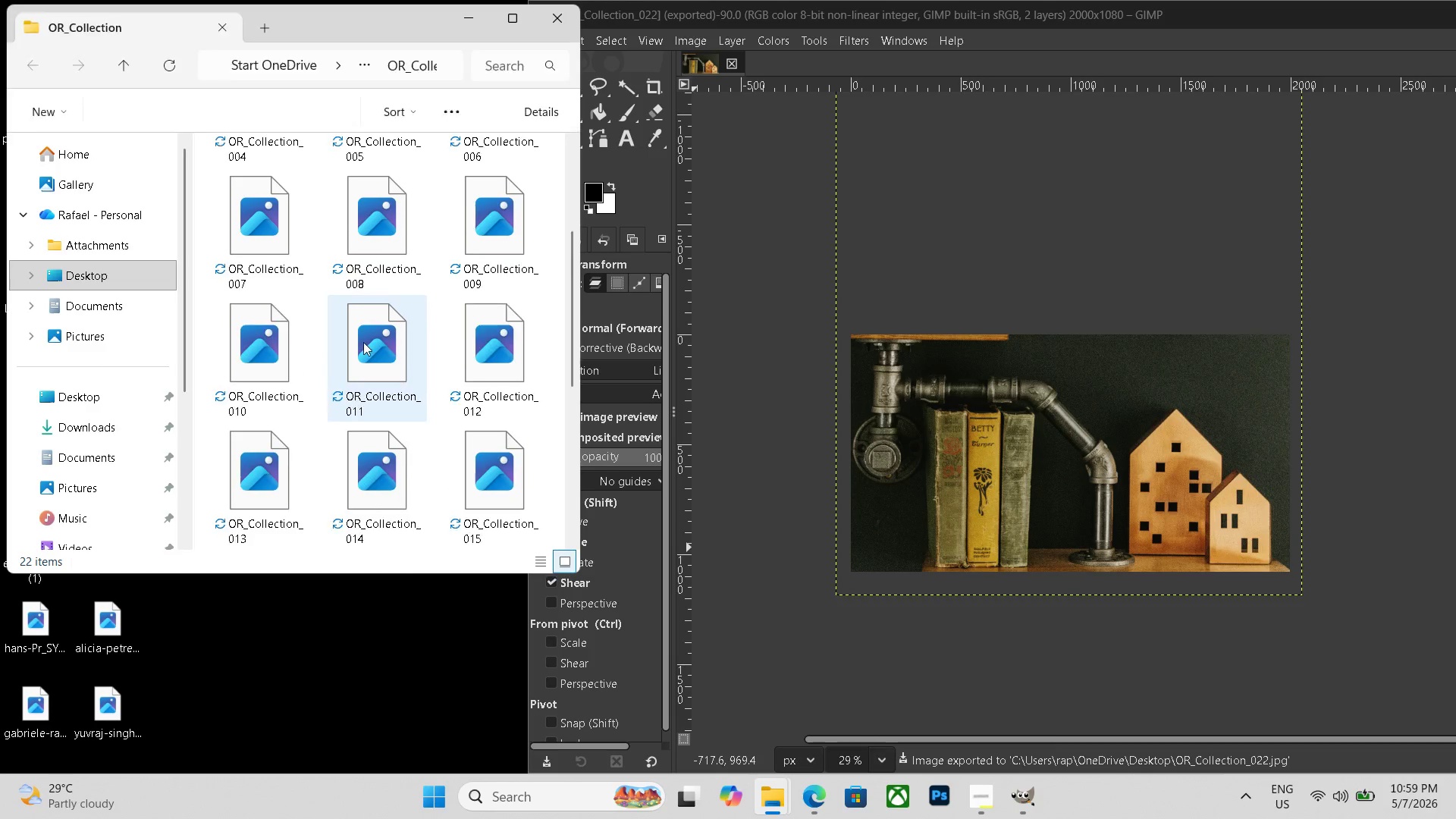 
scroll: coordinate [440, 234], scroll_direction: down, amount: 15.0
 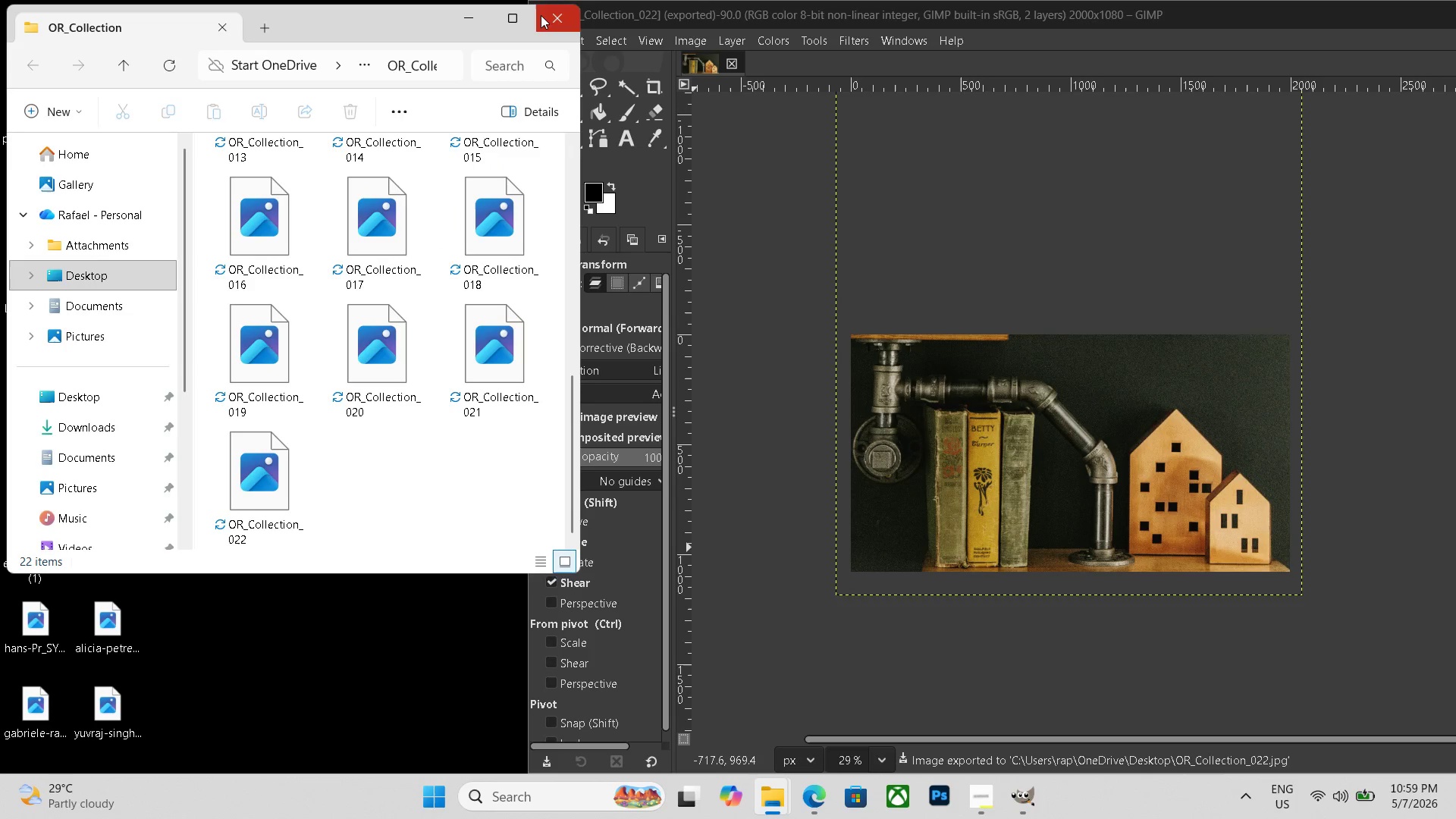 
left_click([541, 15])
 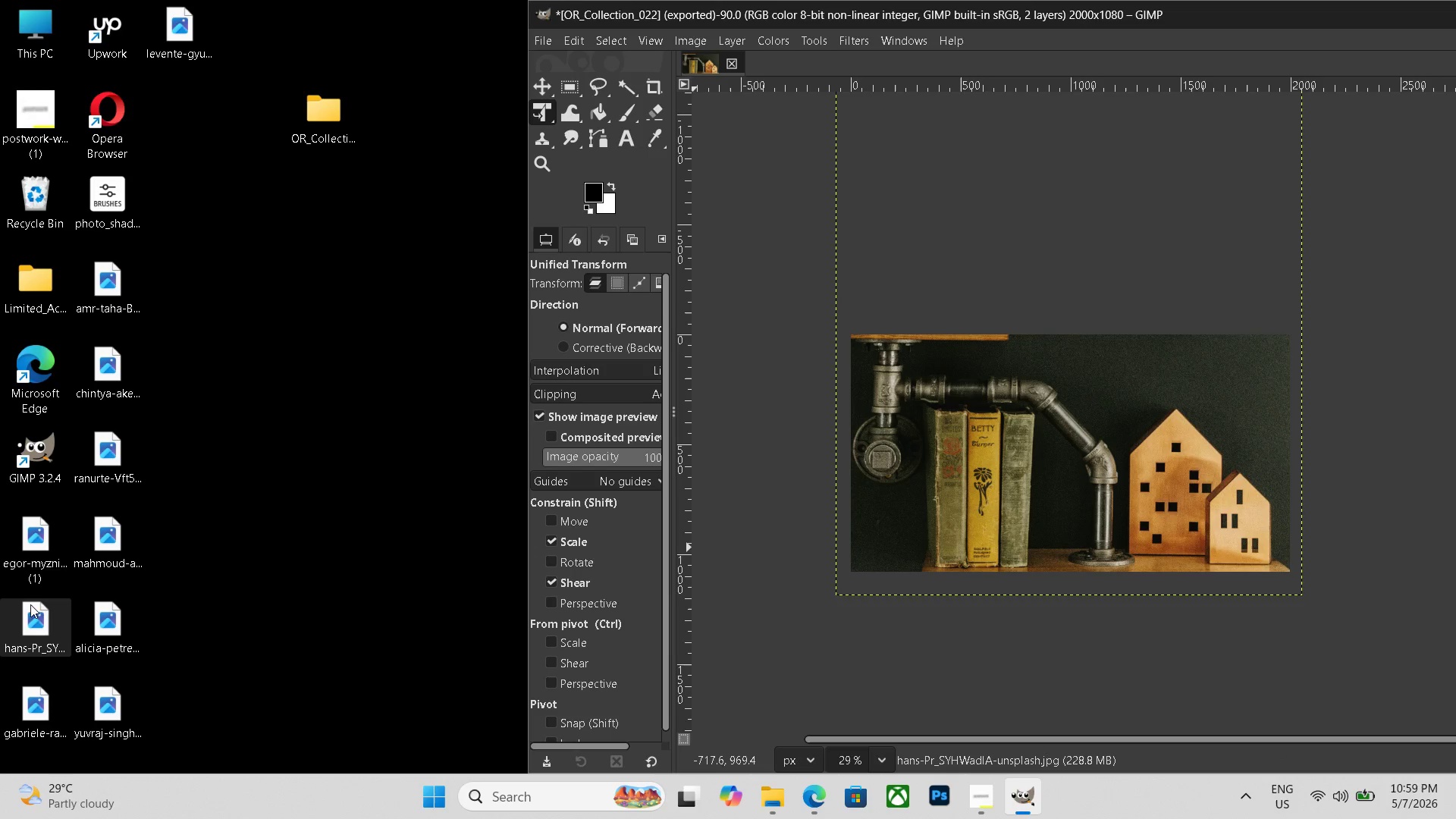 
double_click([33, 557])
 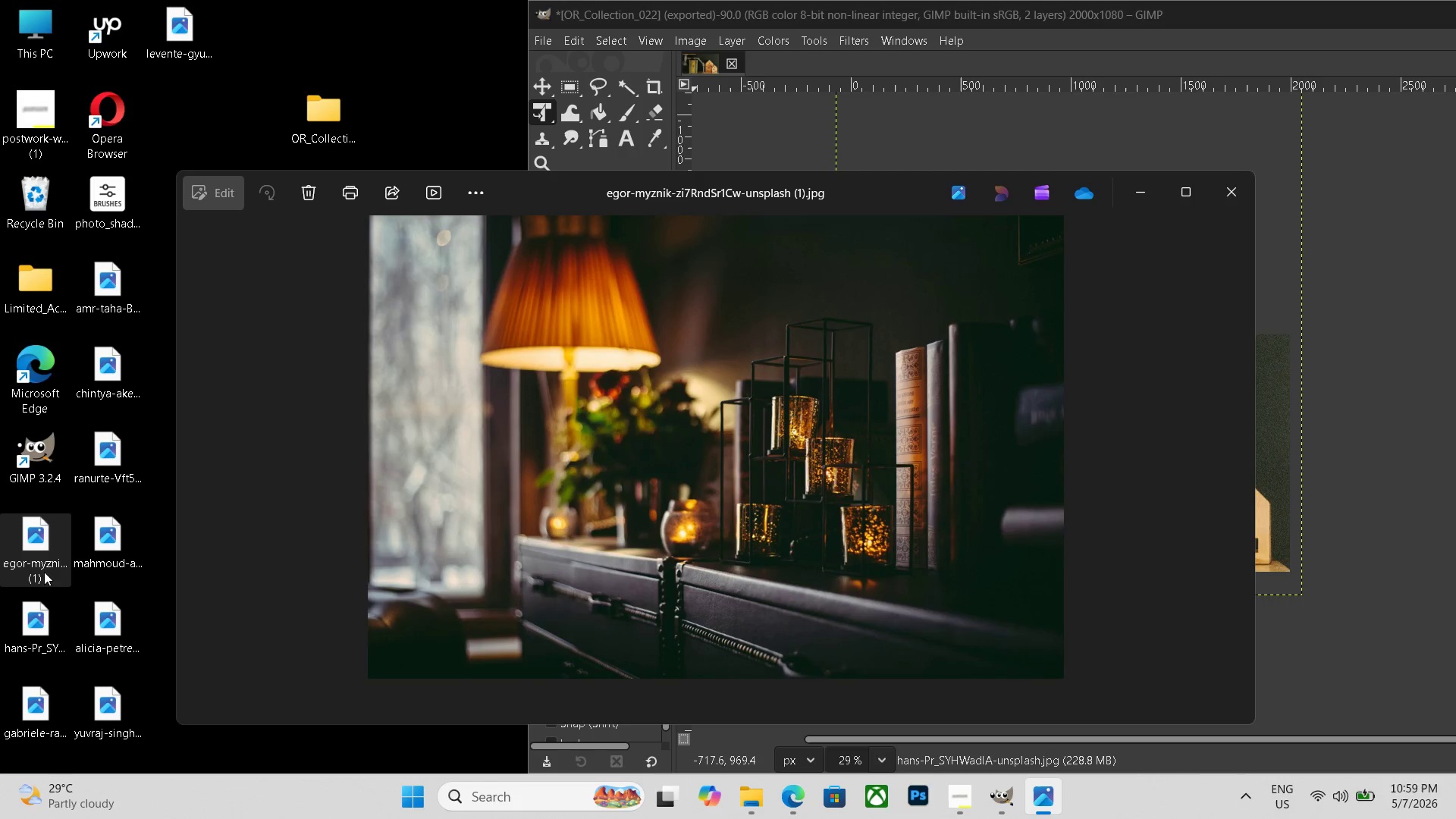 
key(Backquote)
 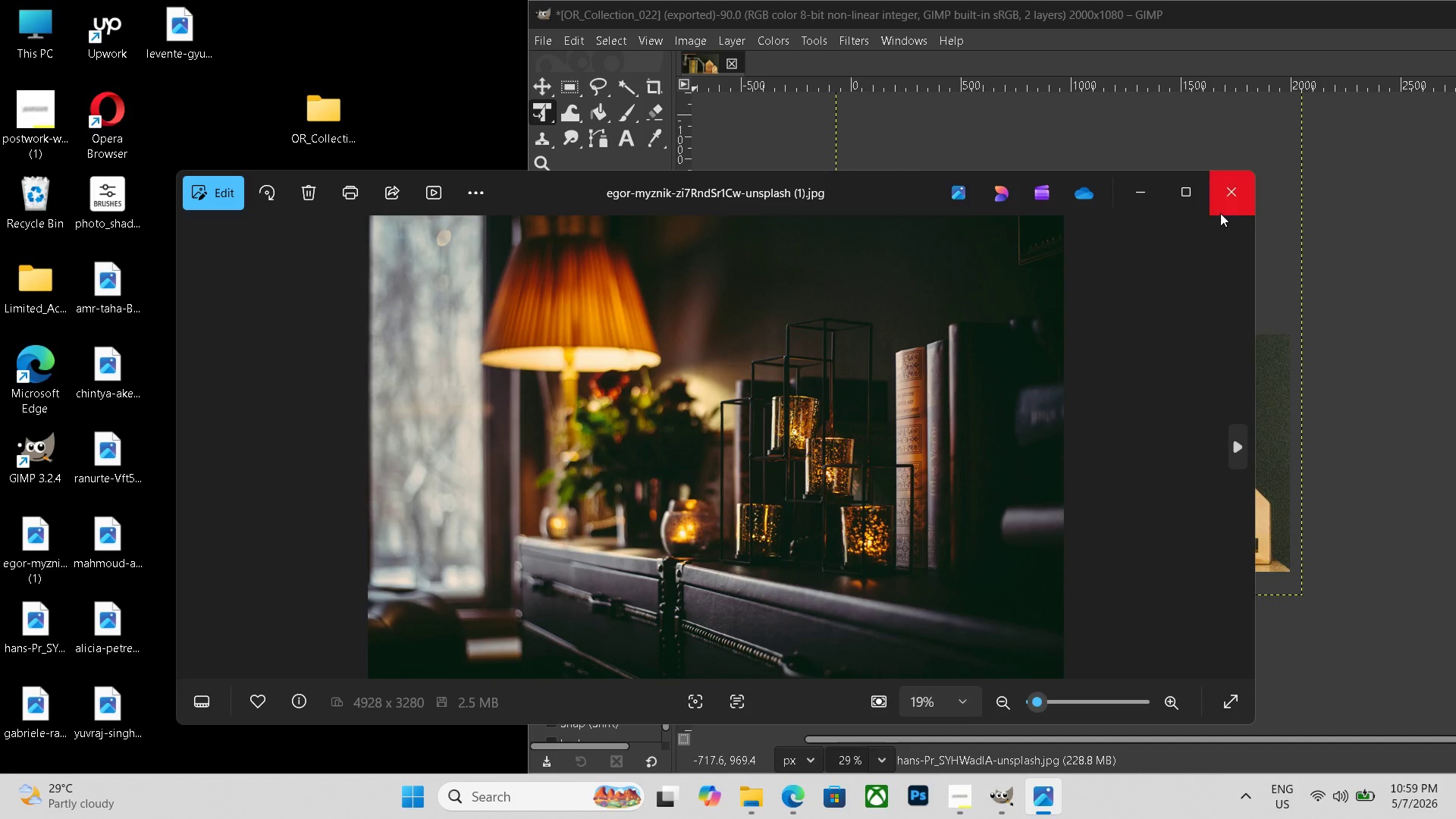 
left_click([1232, 199])
 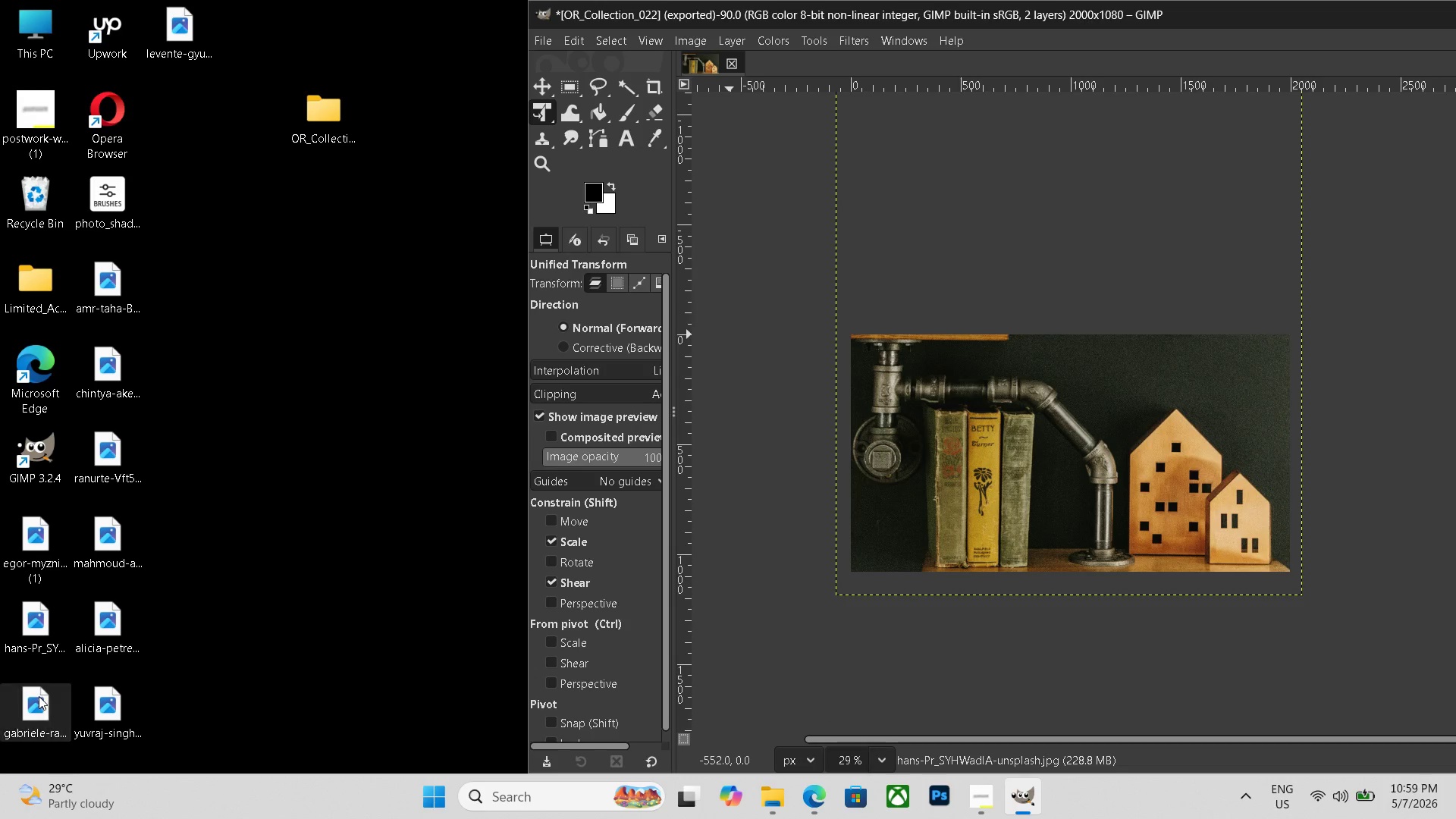 
double_click([39, 697])
 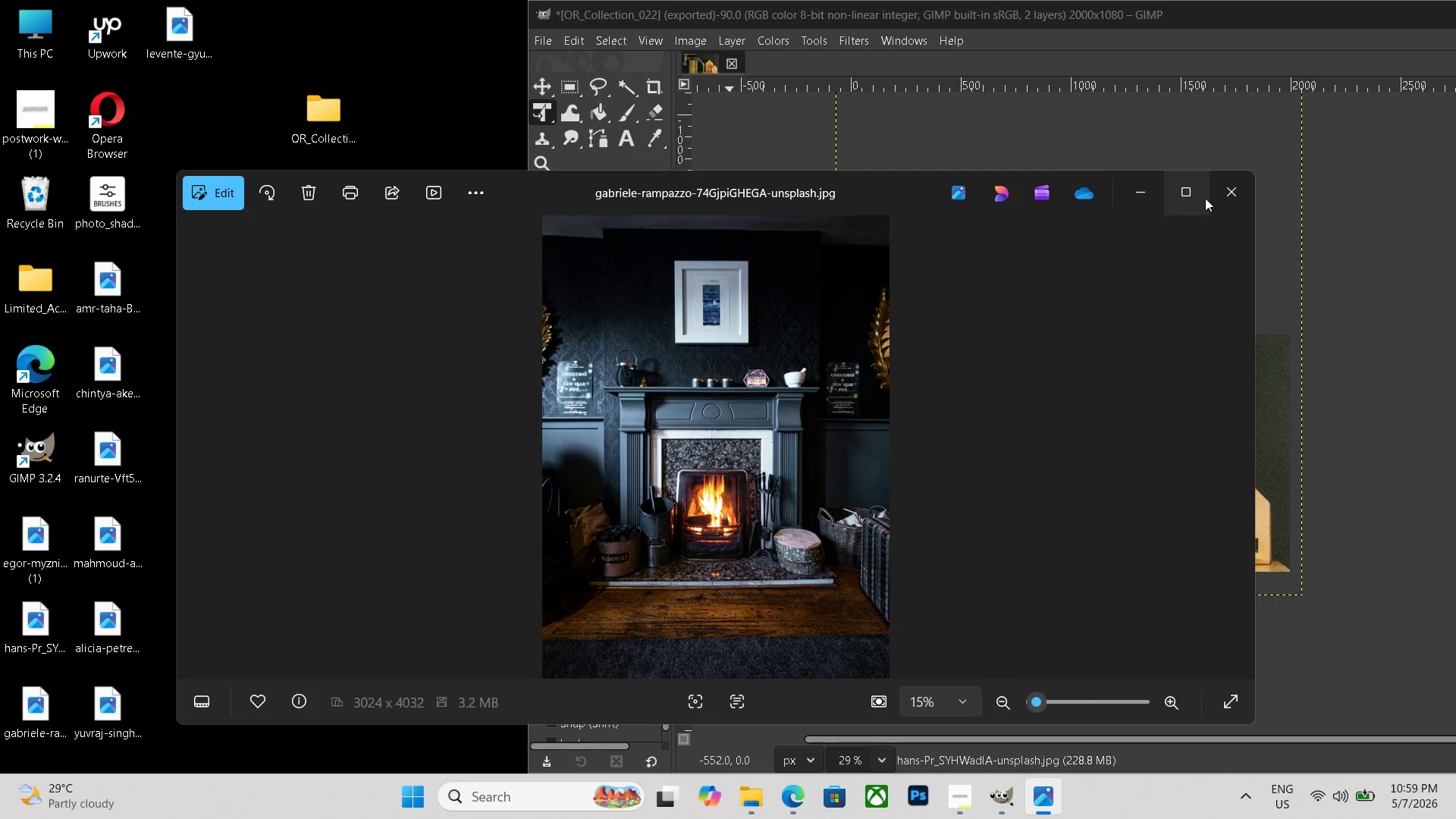 
left_click([1210, 196])
 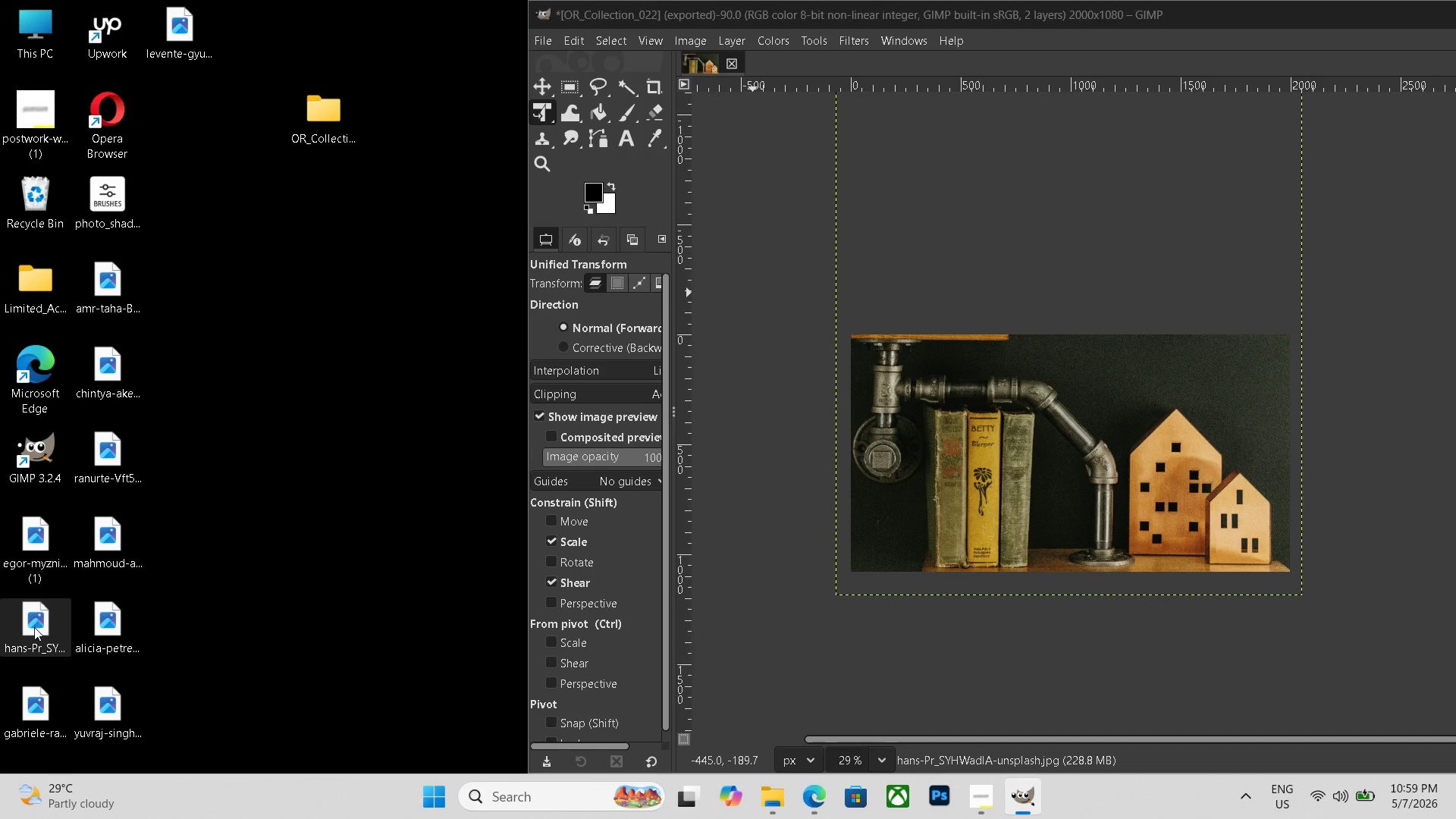 
double_click([35, 627])
 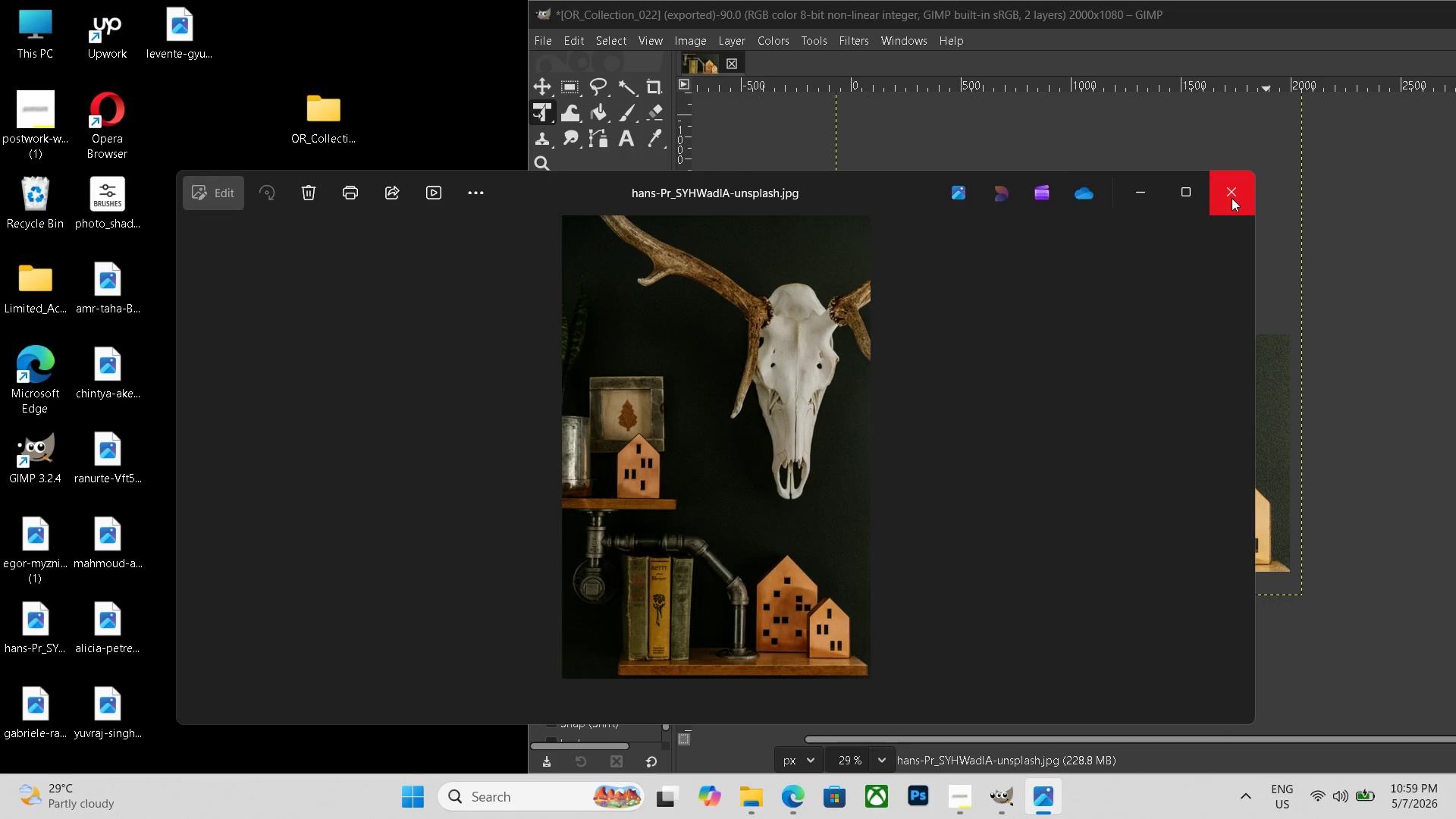 
left_click([1232, 198])
 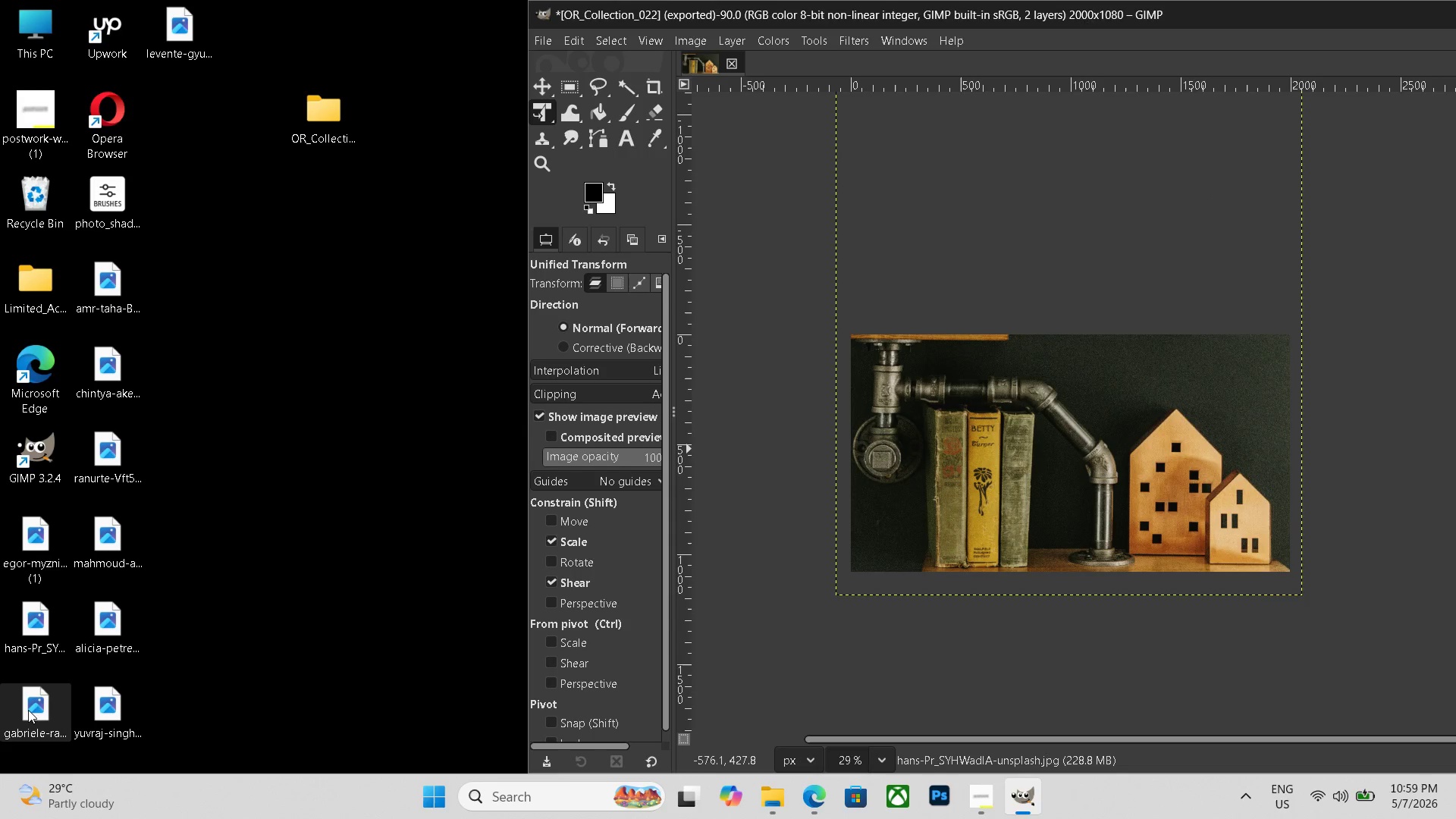 
double_click([27, 709])
 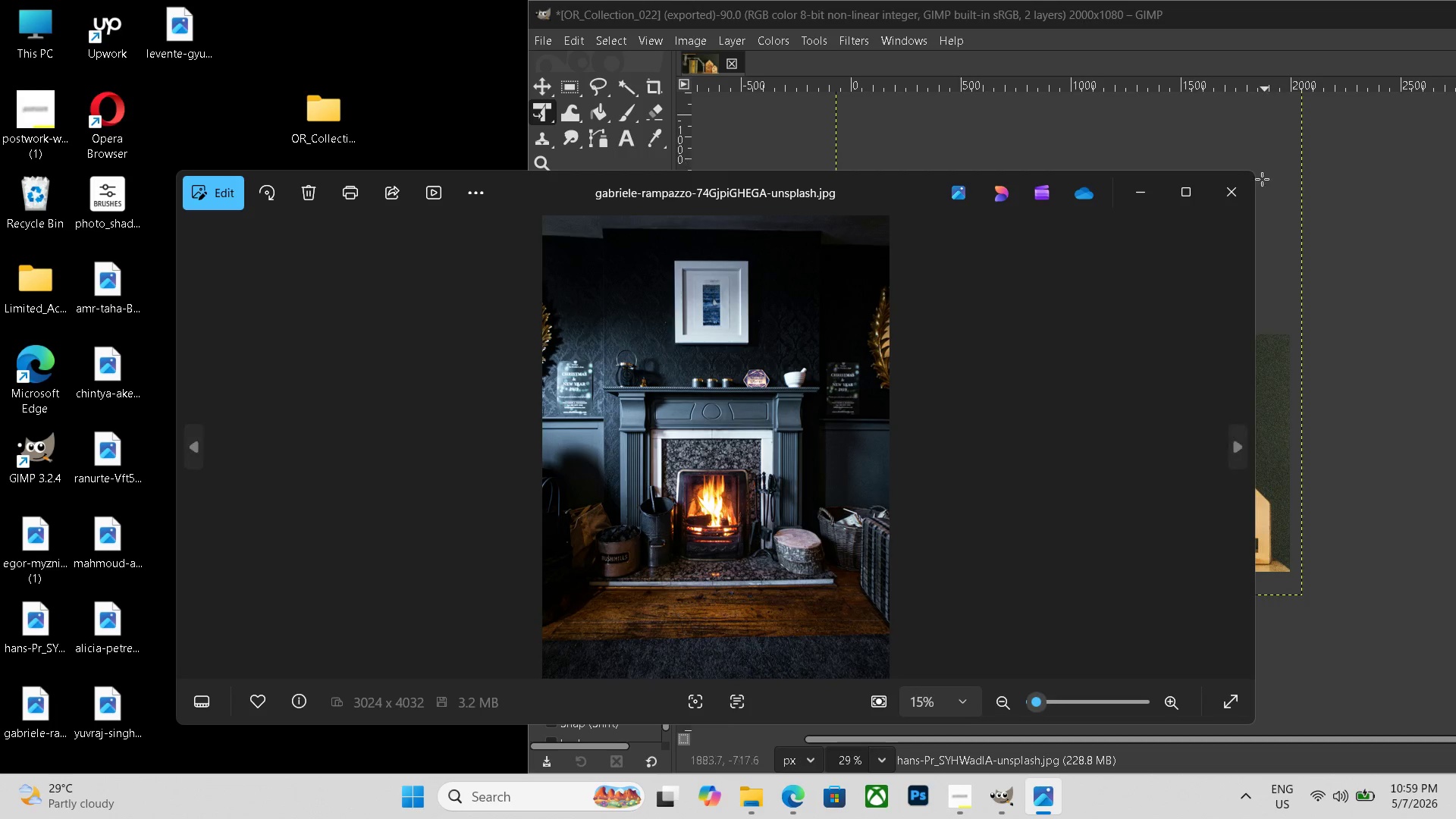 
left_click([1228, 196])
 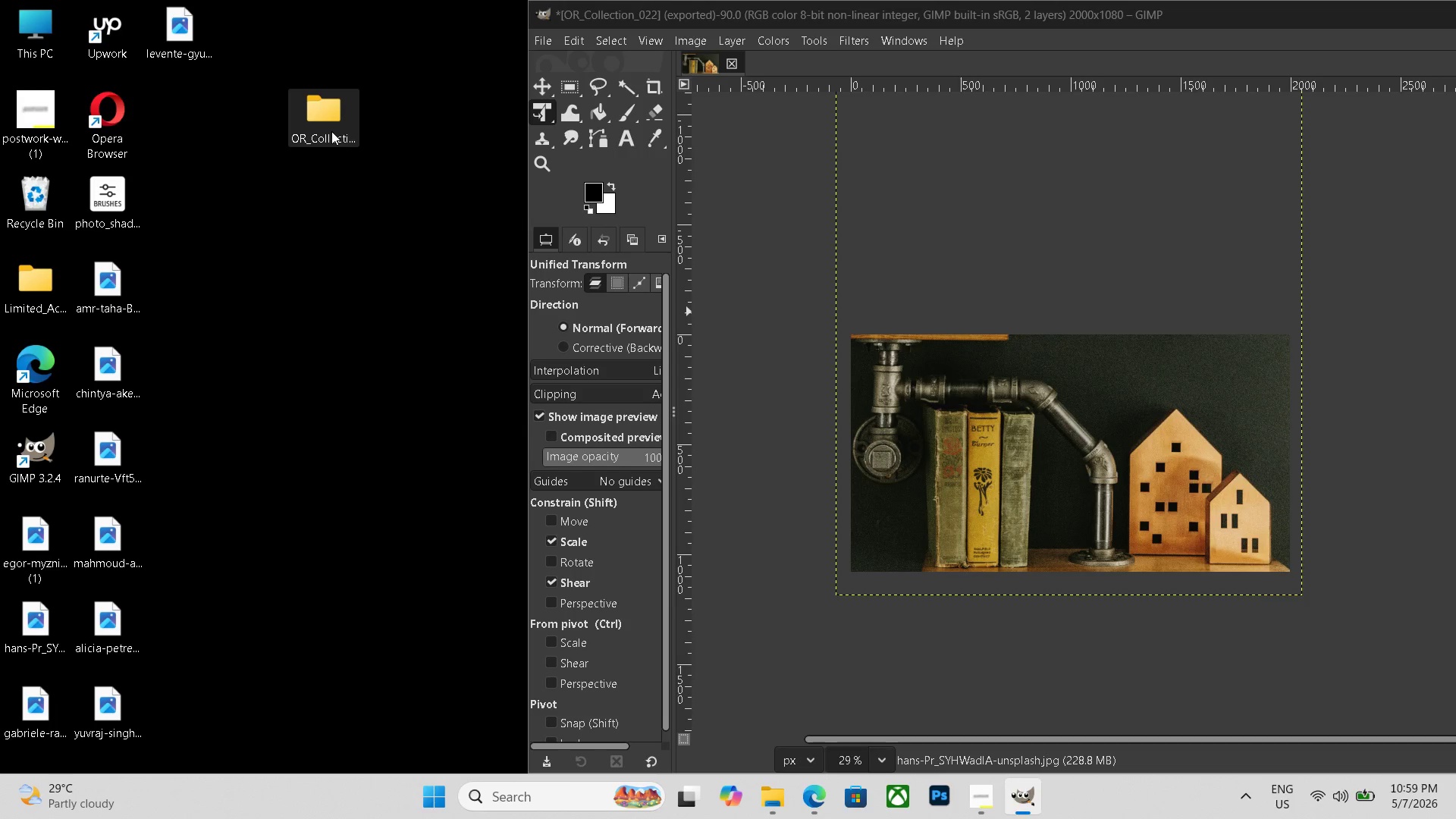 
double_click([331, 131])
 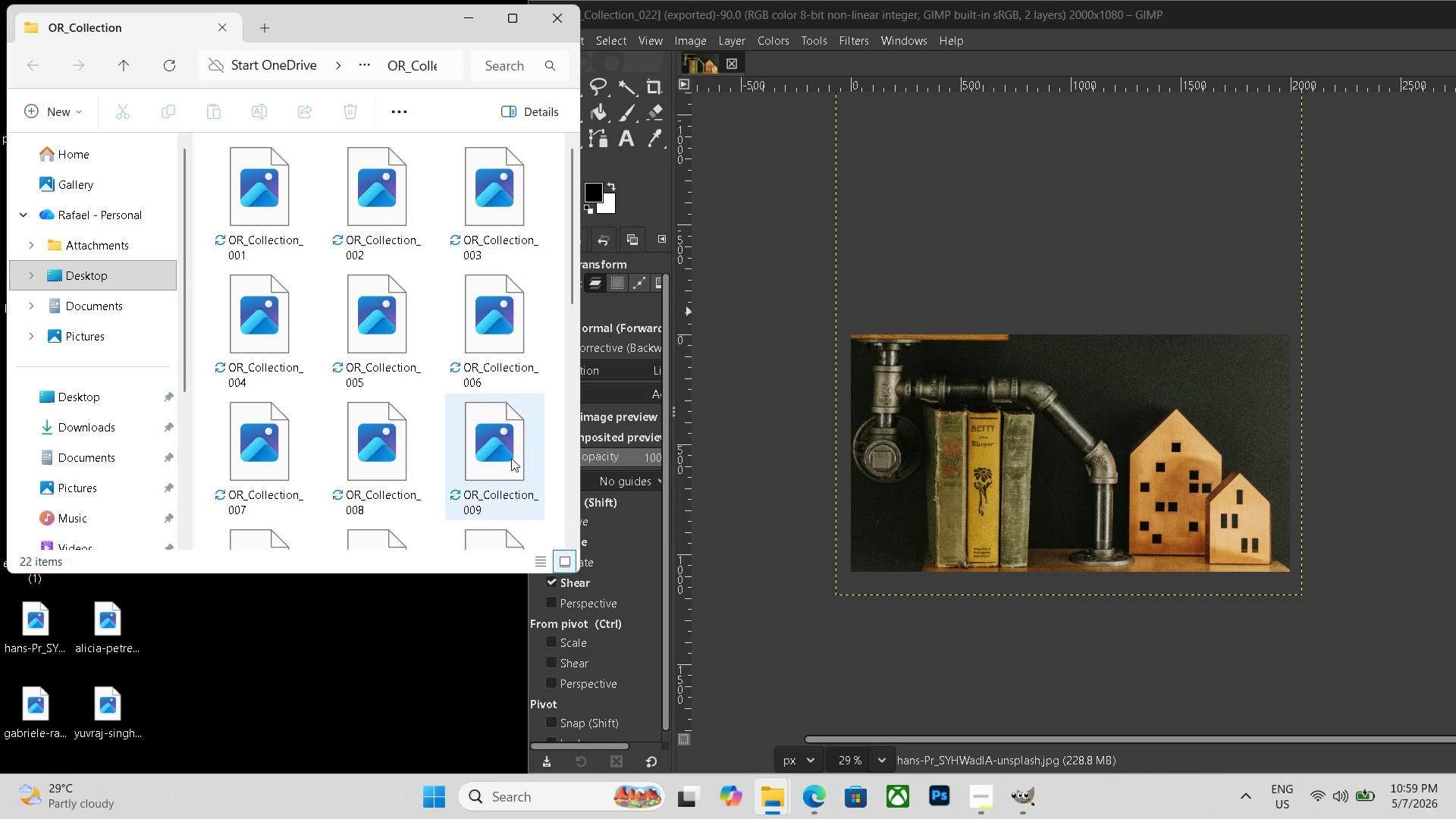 
scroll: coordinate [394, 389], scroll_direction: down, amount: 8.0
 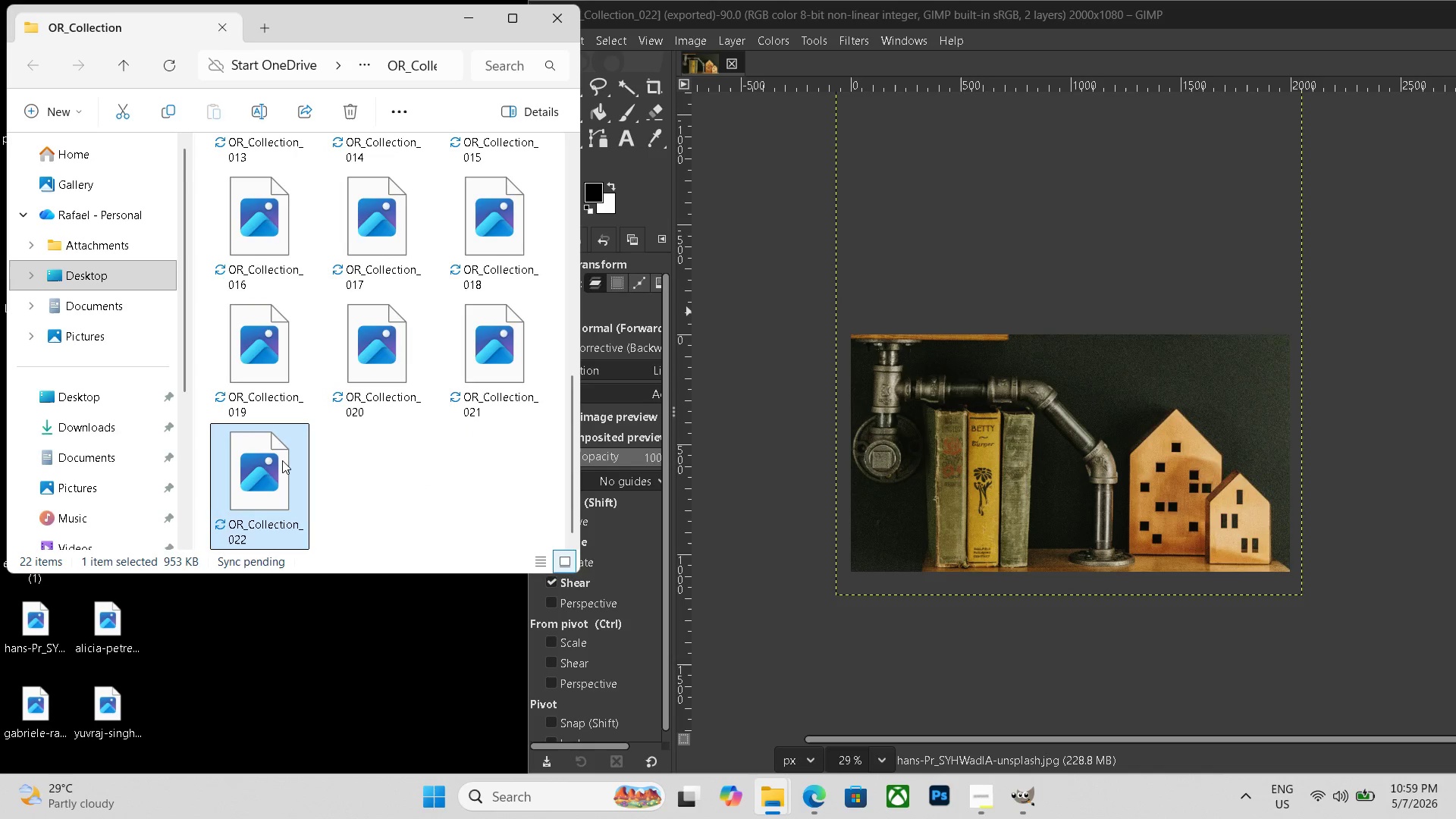 
double_click([282, 460])
 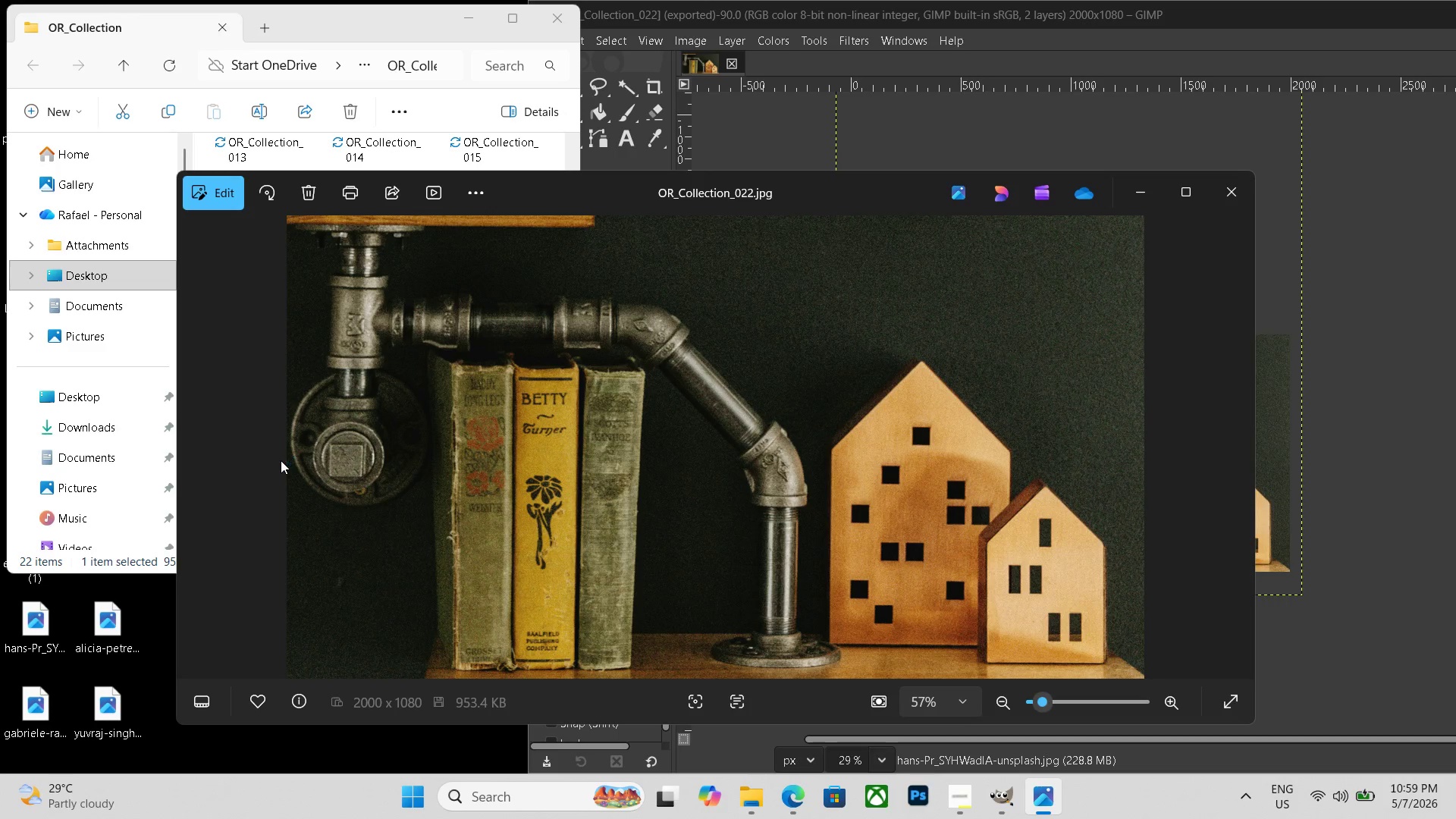 
key(ArrowLeft)
 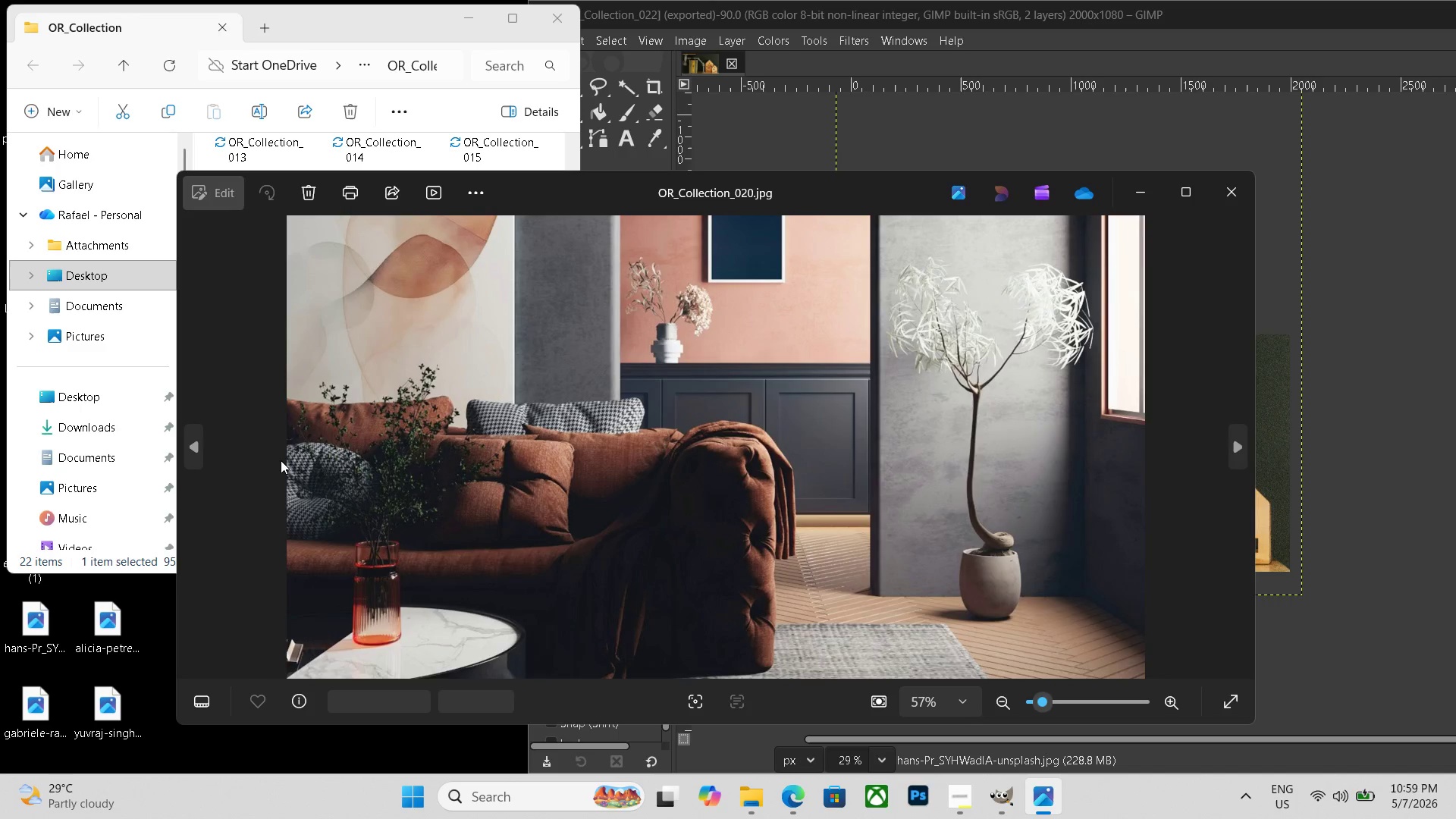 
key(ArrowLeft)
 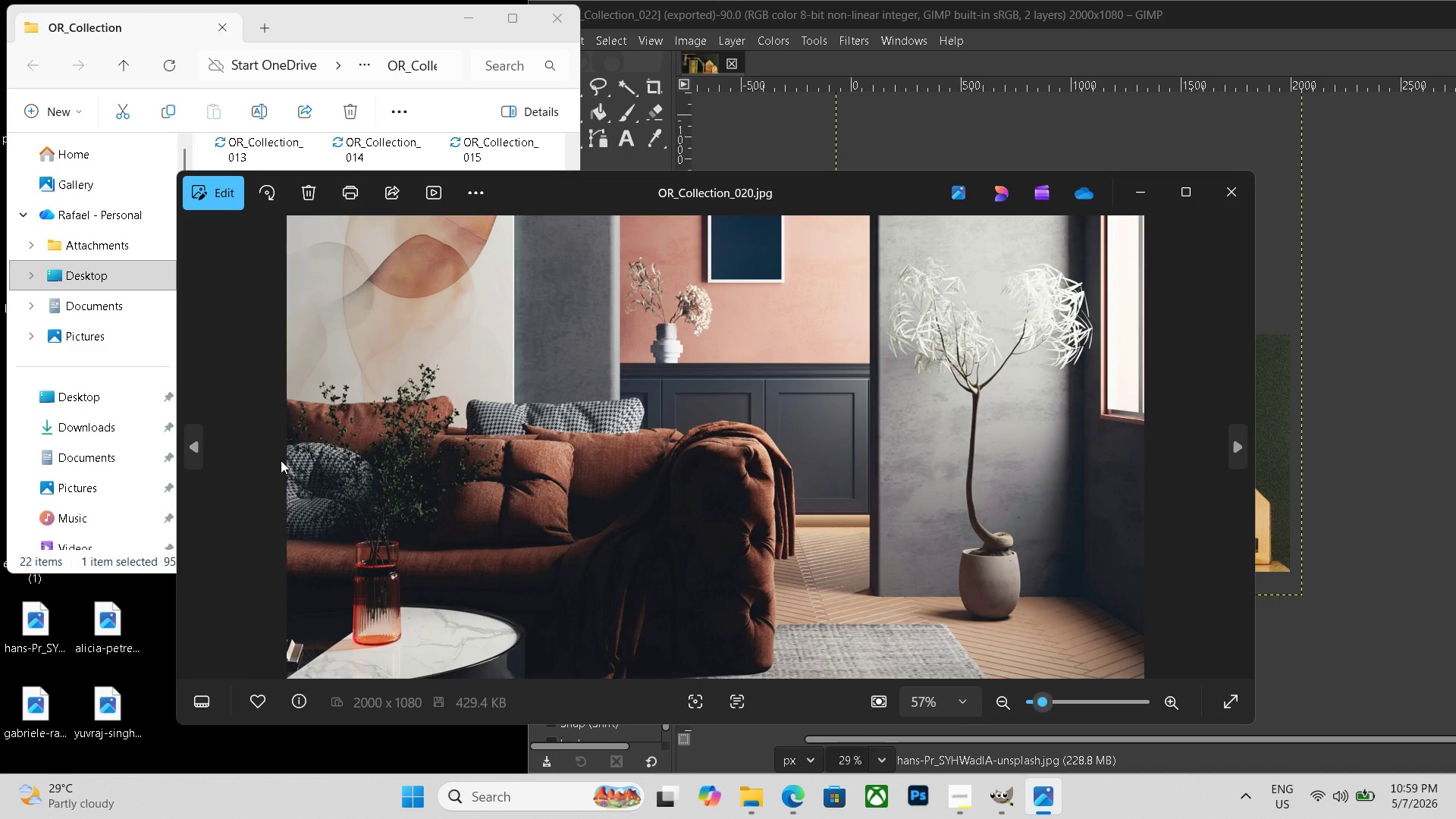 
key(Backquote)
 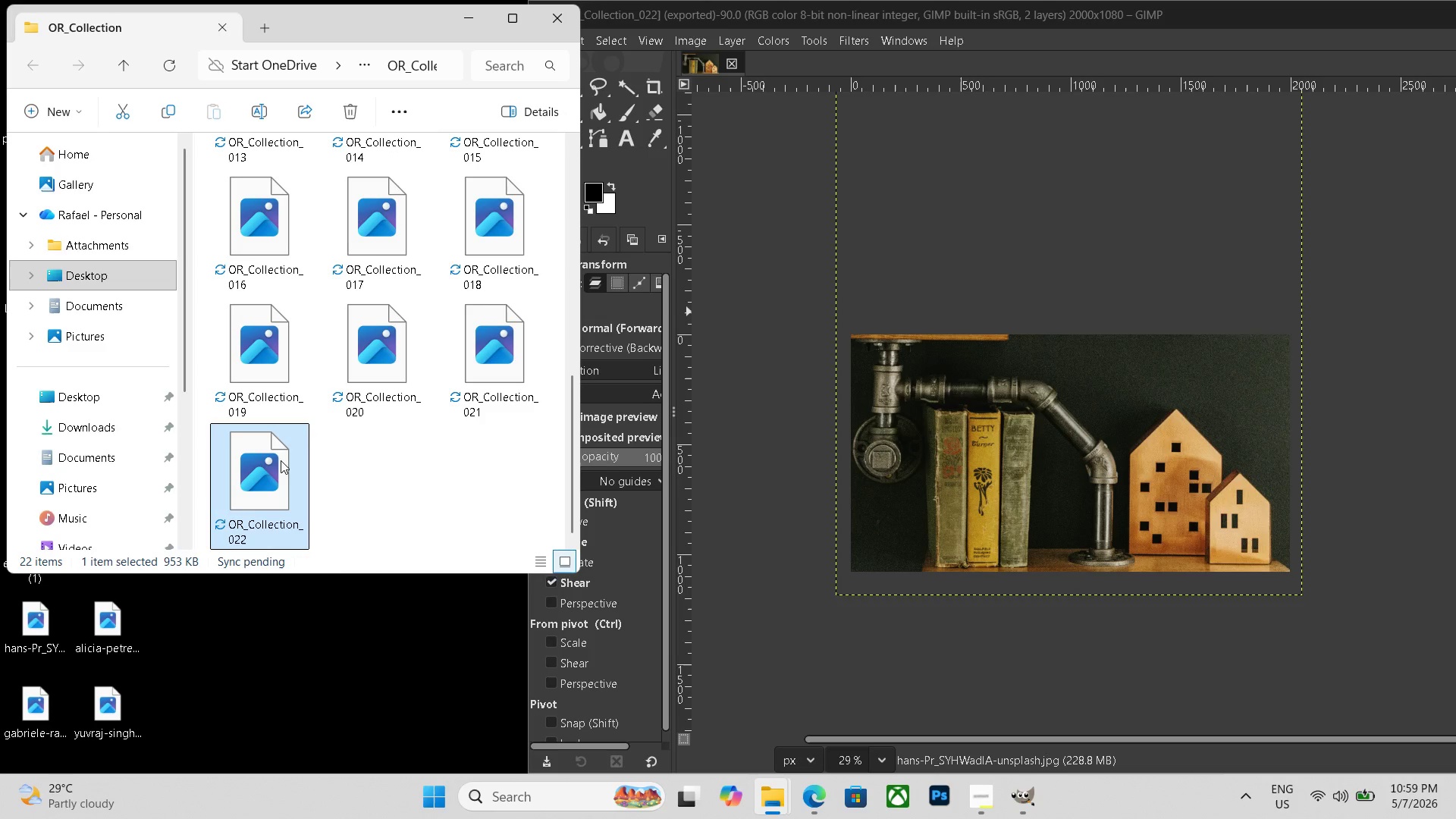 
key(Escape)
 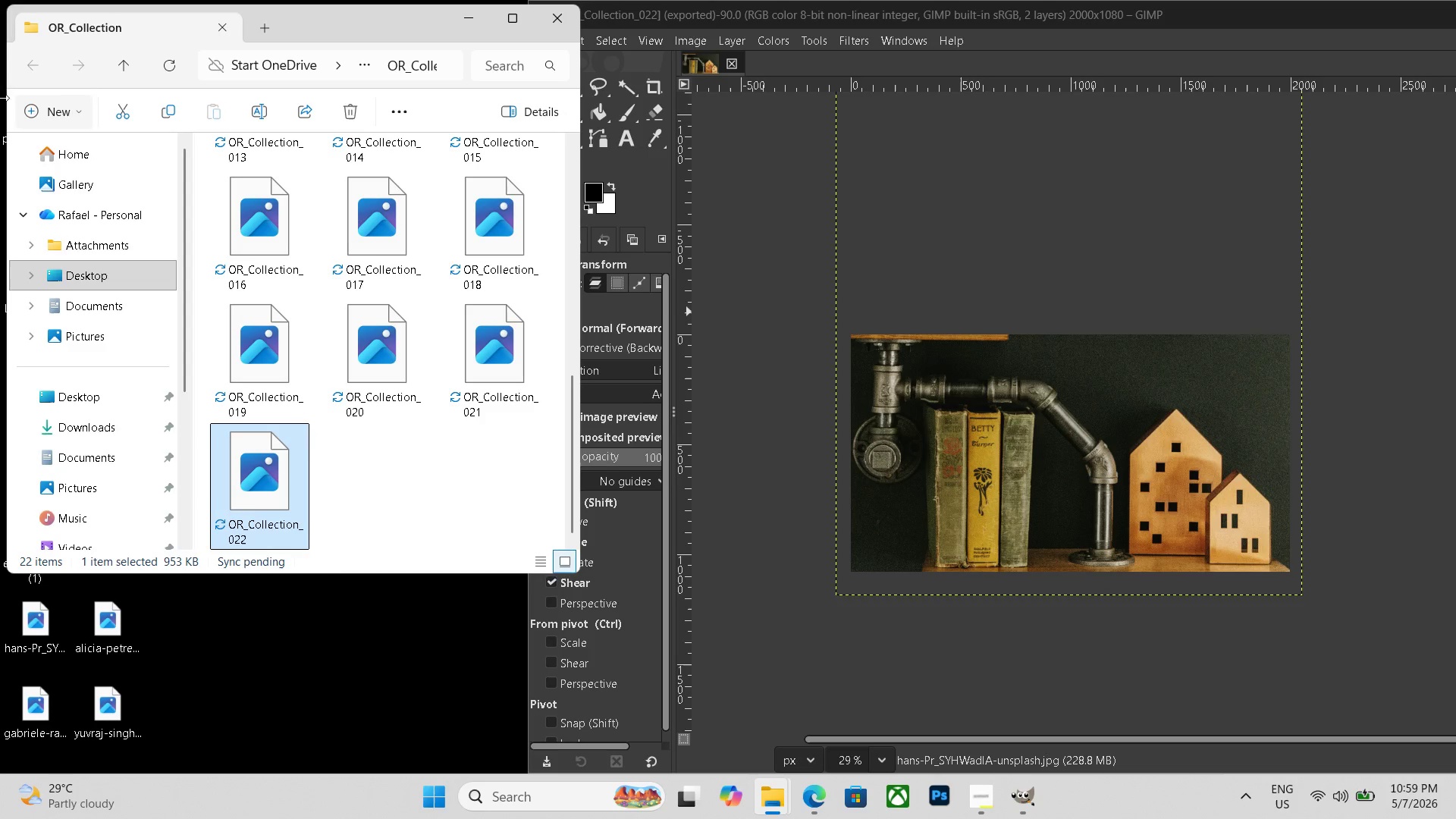 
key(Escape)
 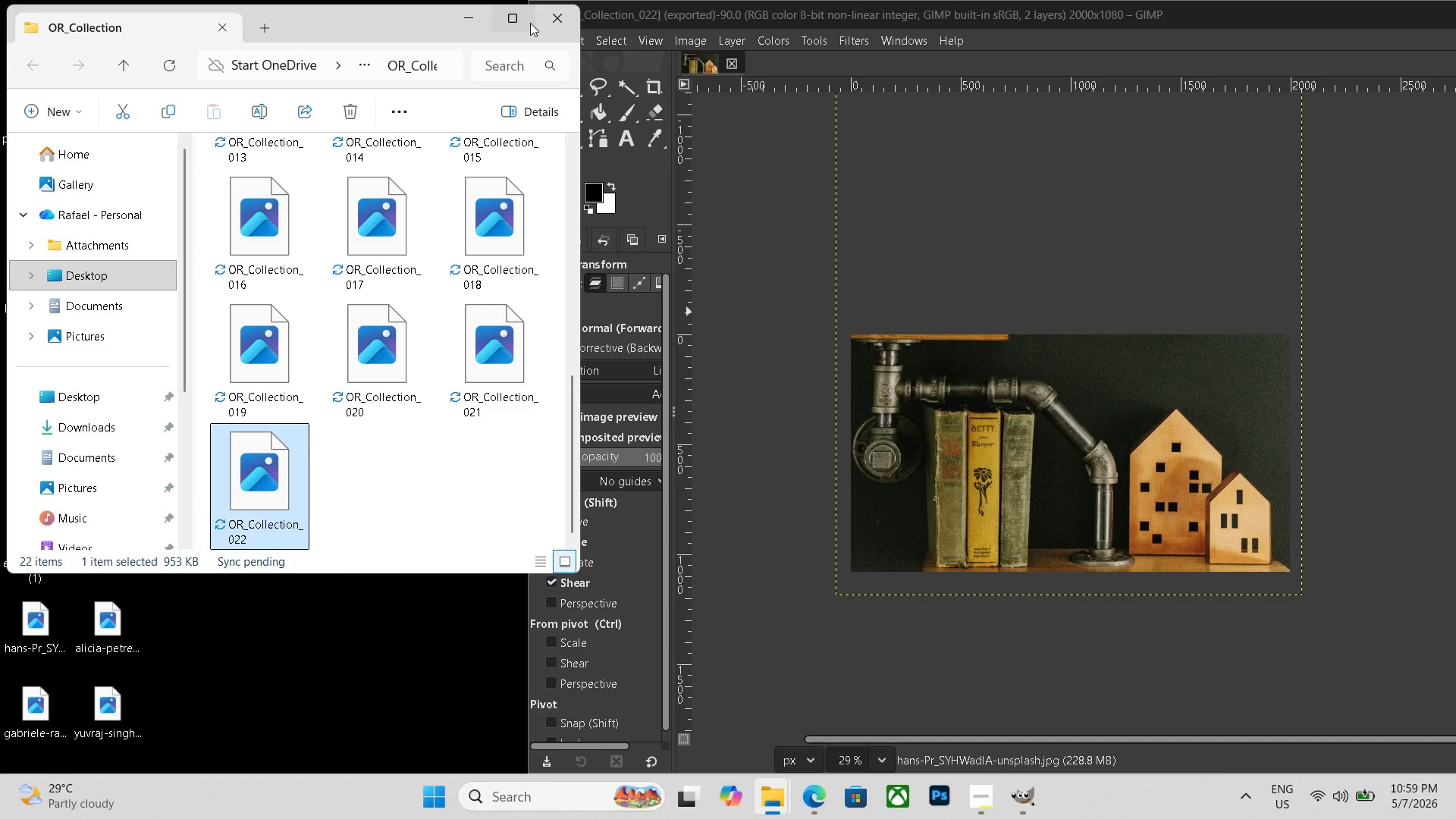 
left_click([548, 23])
 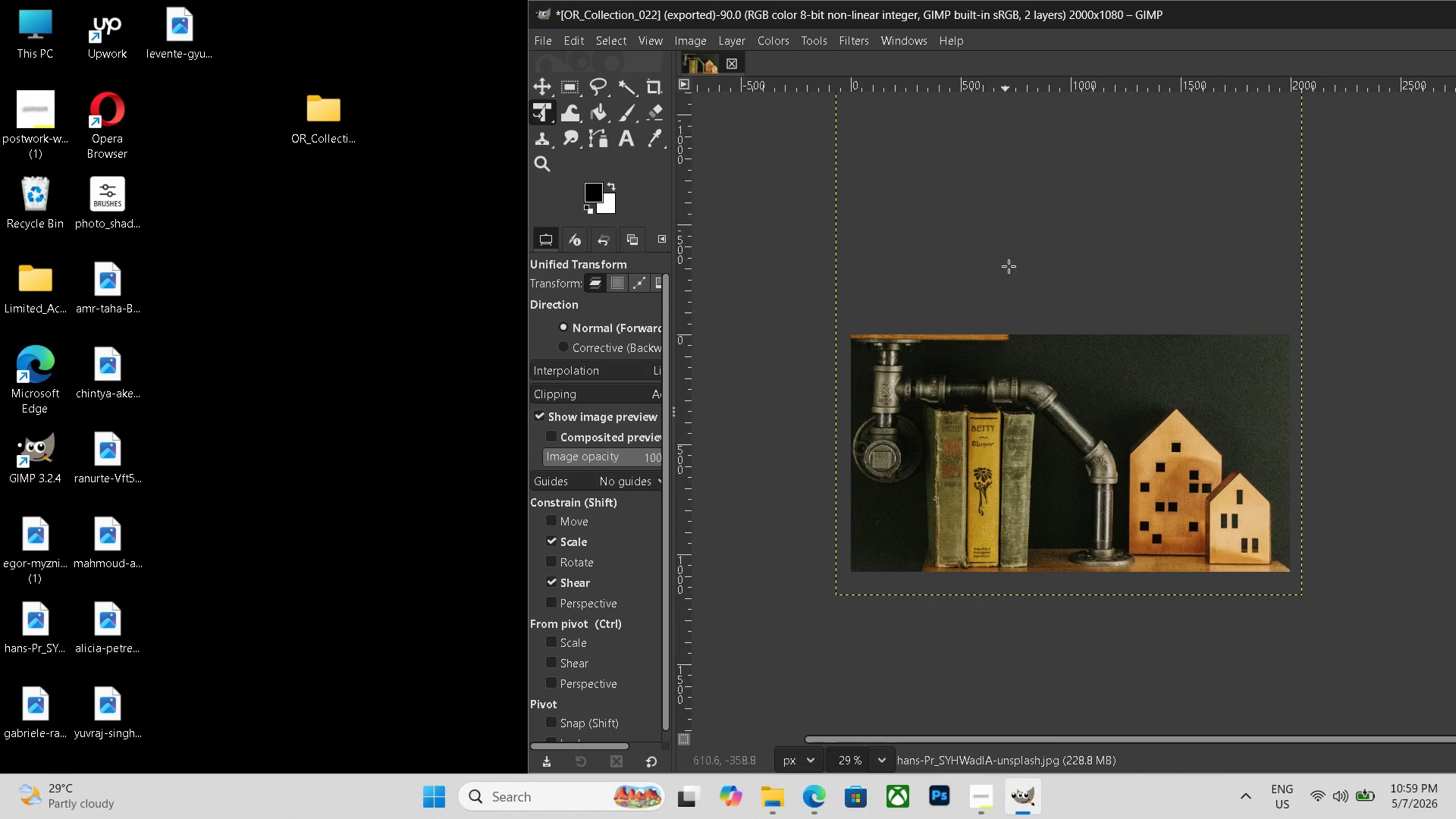 
key(Control+N)
 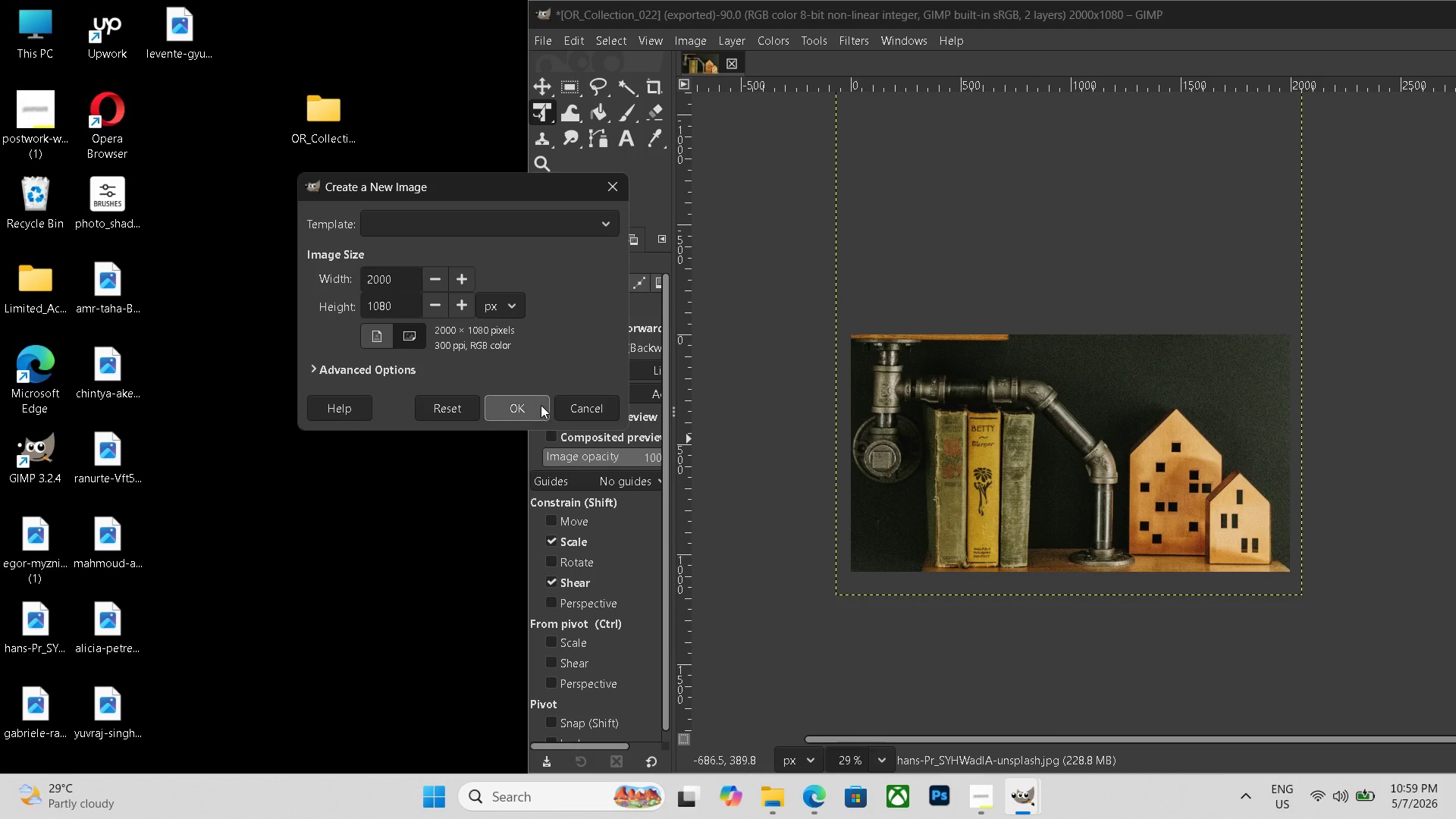 
left_click([540, 405])
 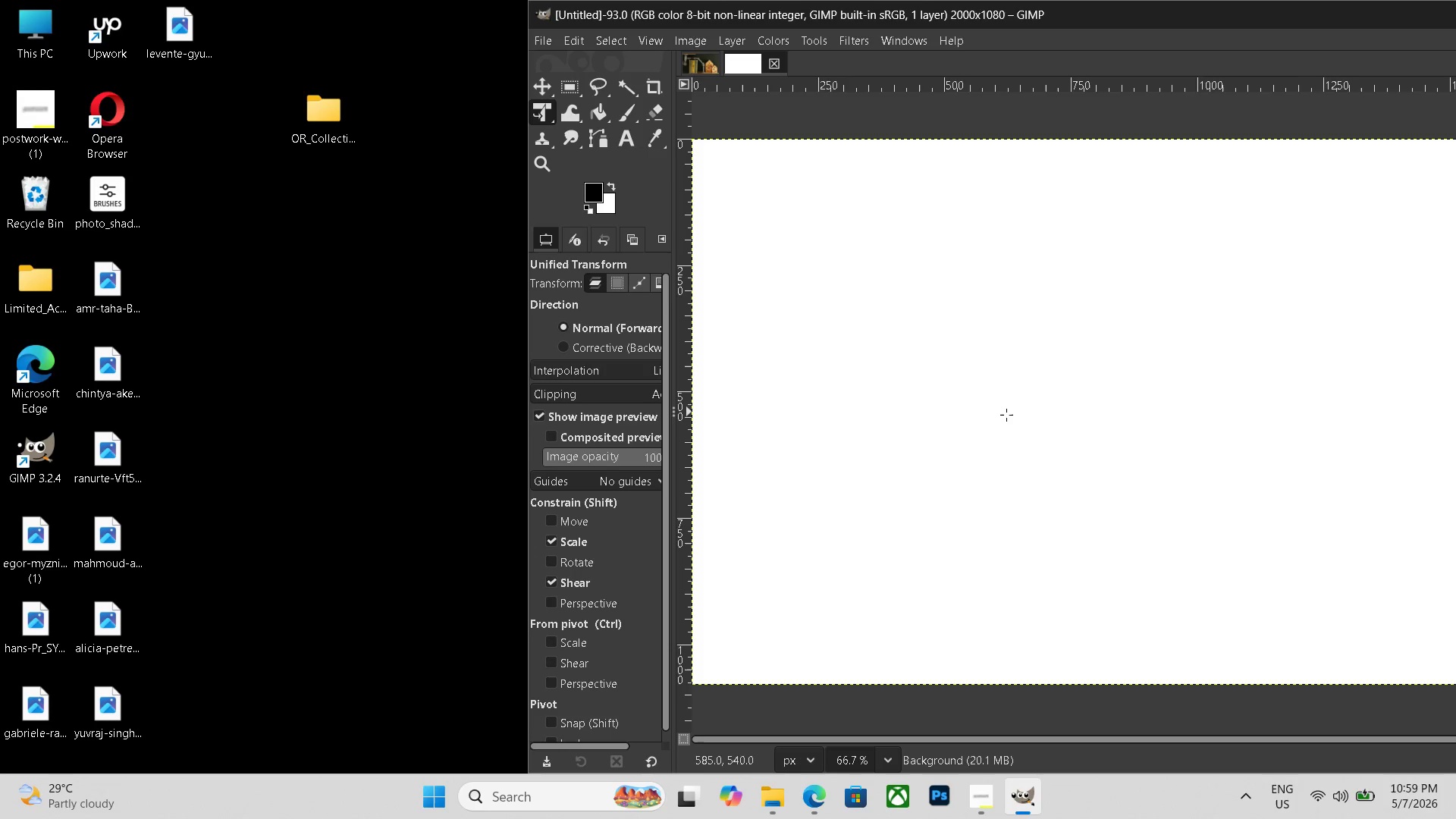 
hold_key(key=ControlLeft, duration=0.81)
scroll: coordinate [1029, 429], scroll_direction: down, amount: 6.0
 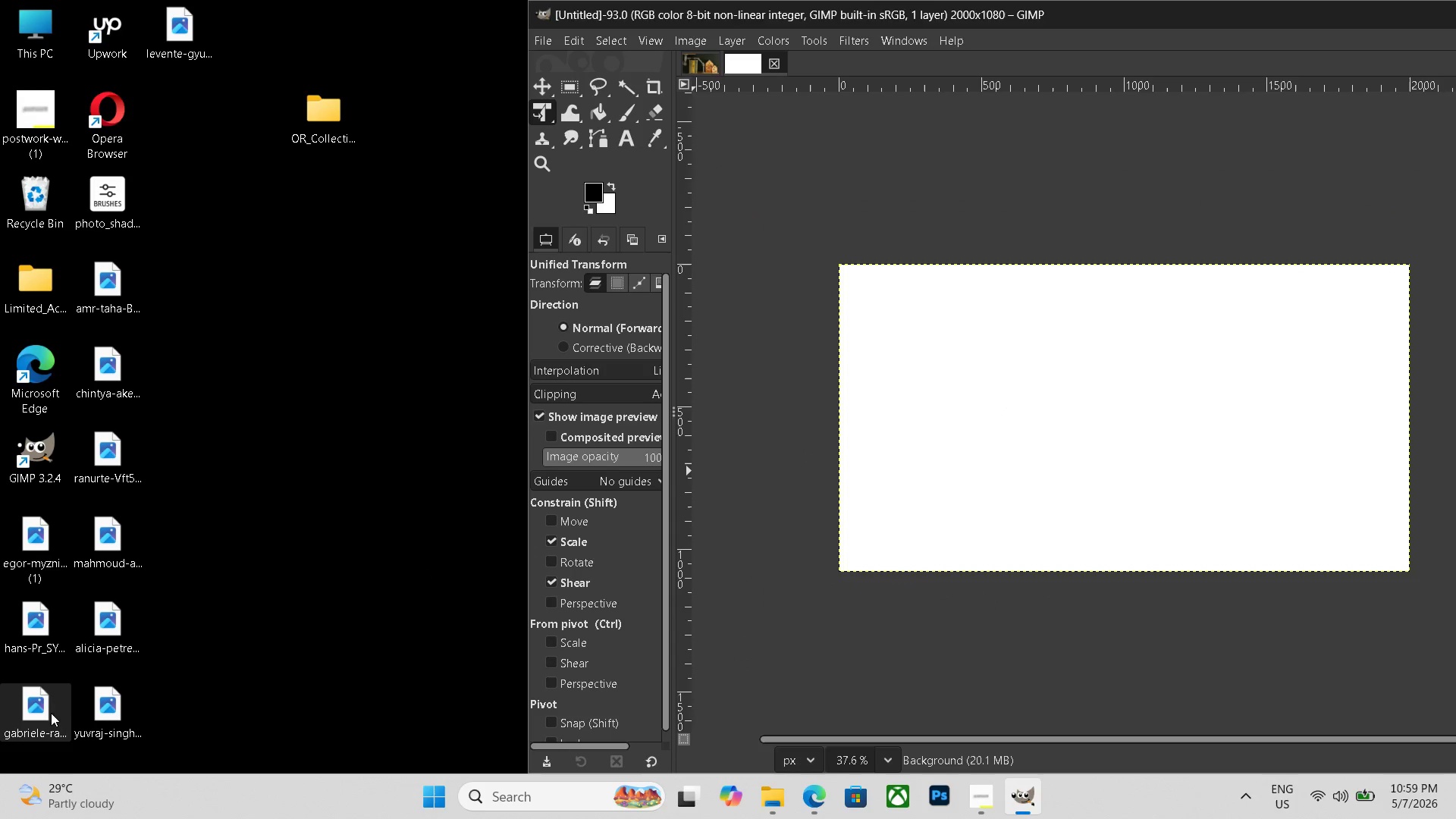 
double_click([50, 713])
 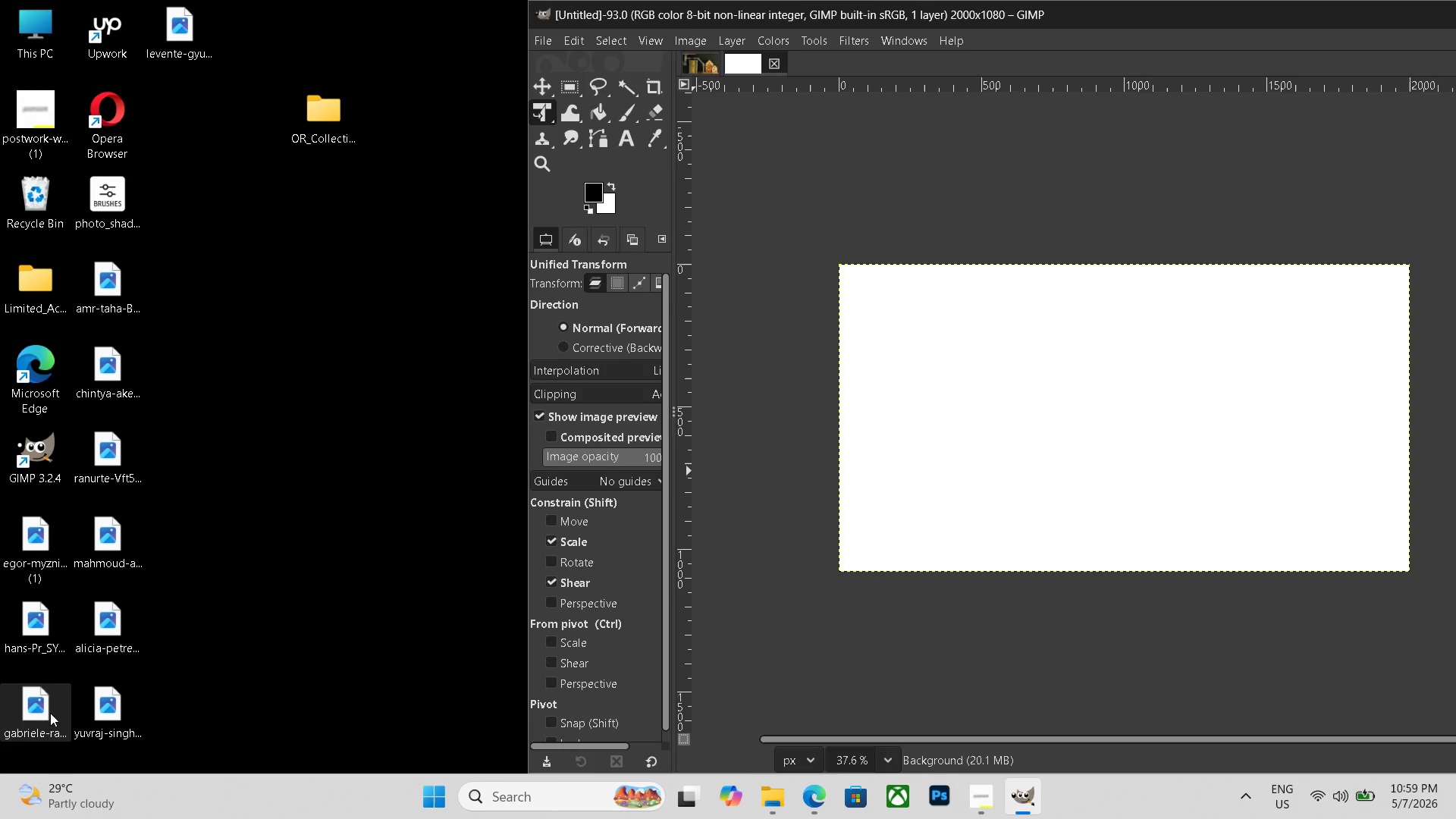 
key(Escape)
 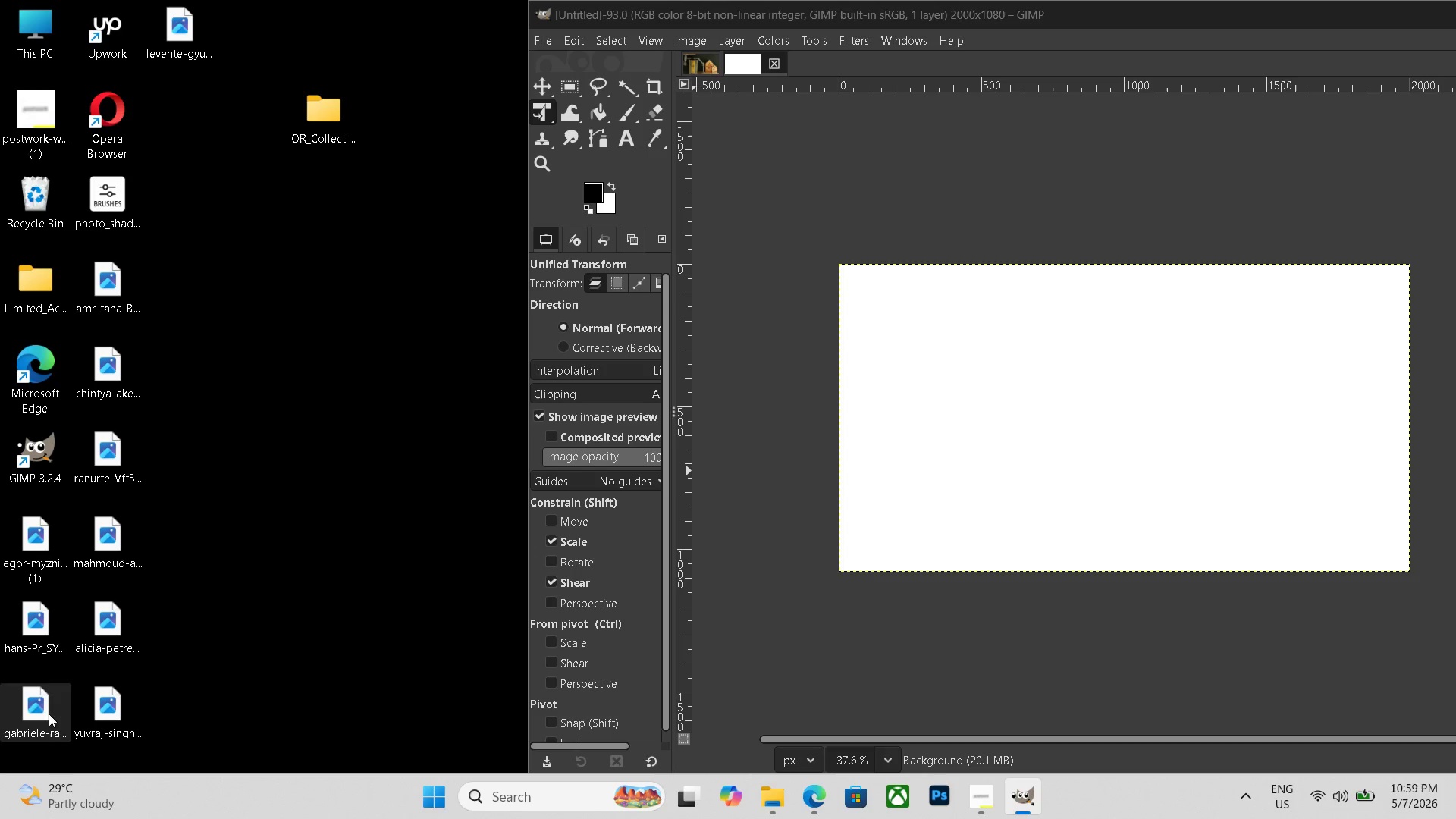 
left_click_drag(start_coordinate=[48, 714], to_coordinate=[1140, 486])
 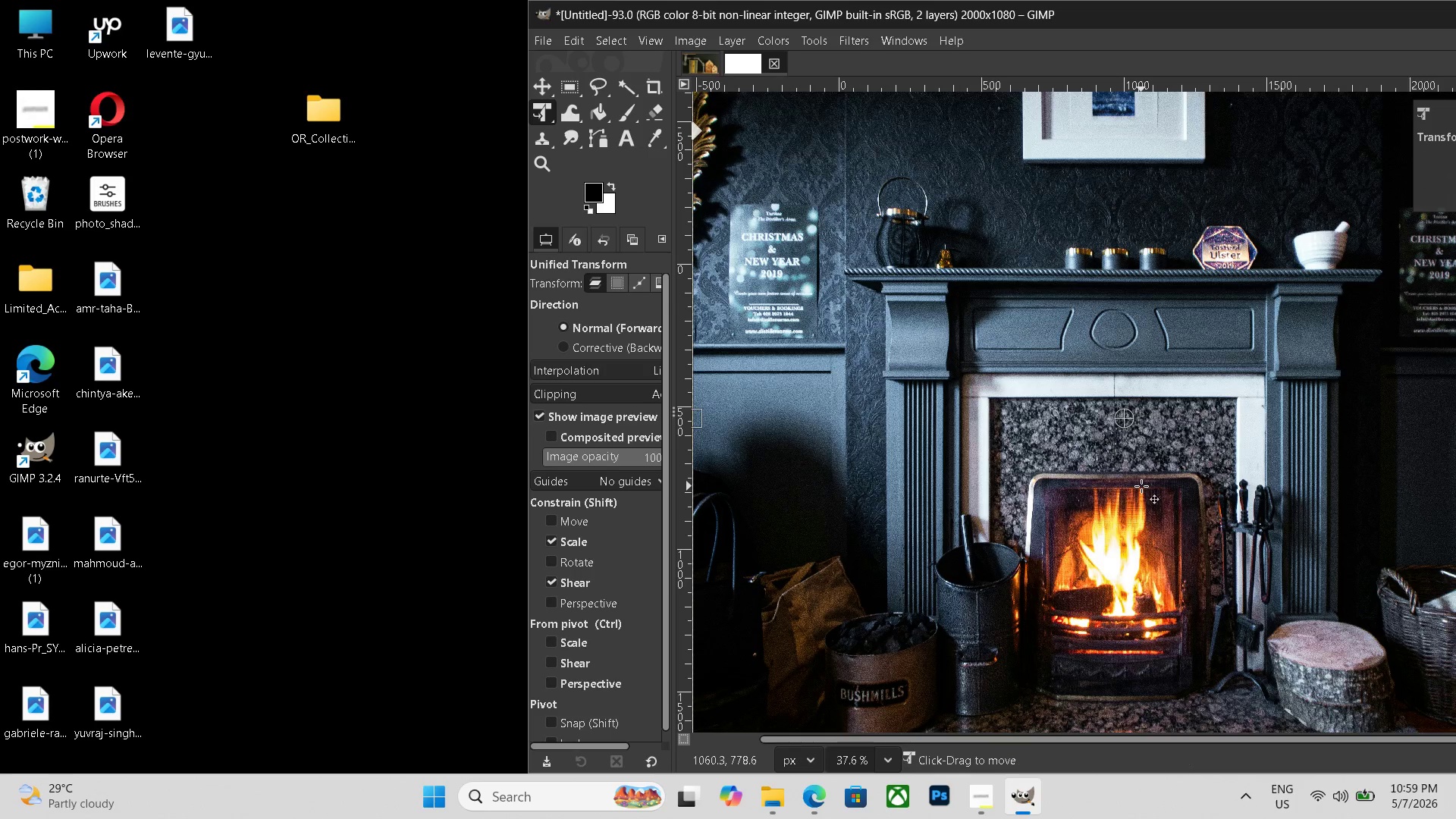 
hold_key(key=ControlLeft, duration=0.81)
scroll: coordinate [1141, 486], scroll_direction: down, amount: 10.0
 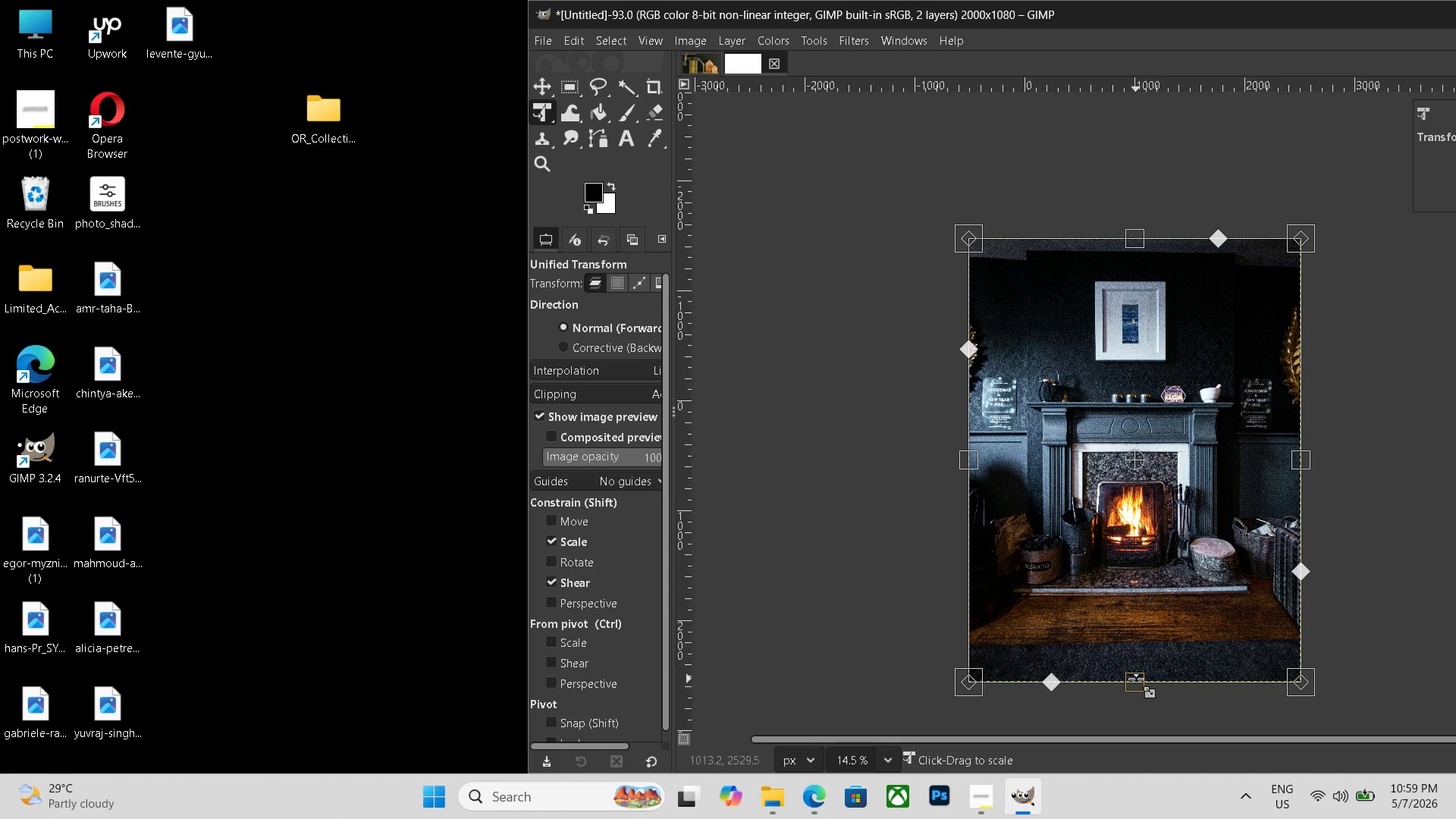 
left_click_drag(start_coordinate=[1136, 679], to_coordinate=[1169, 541])
 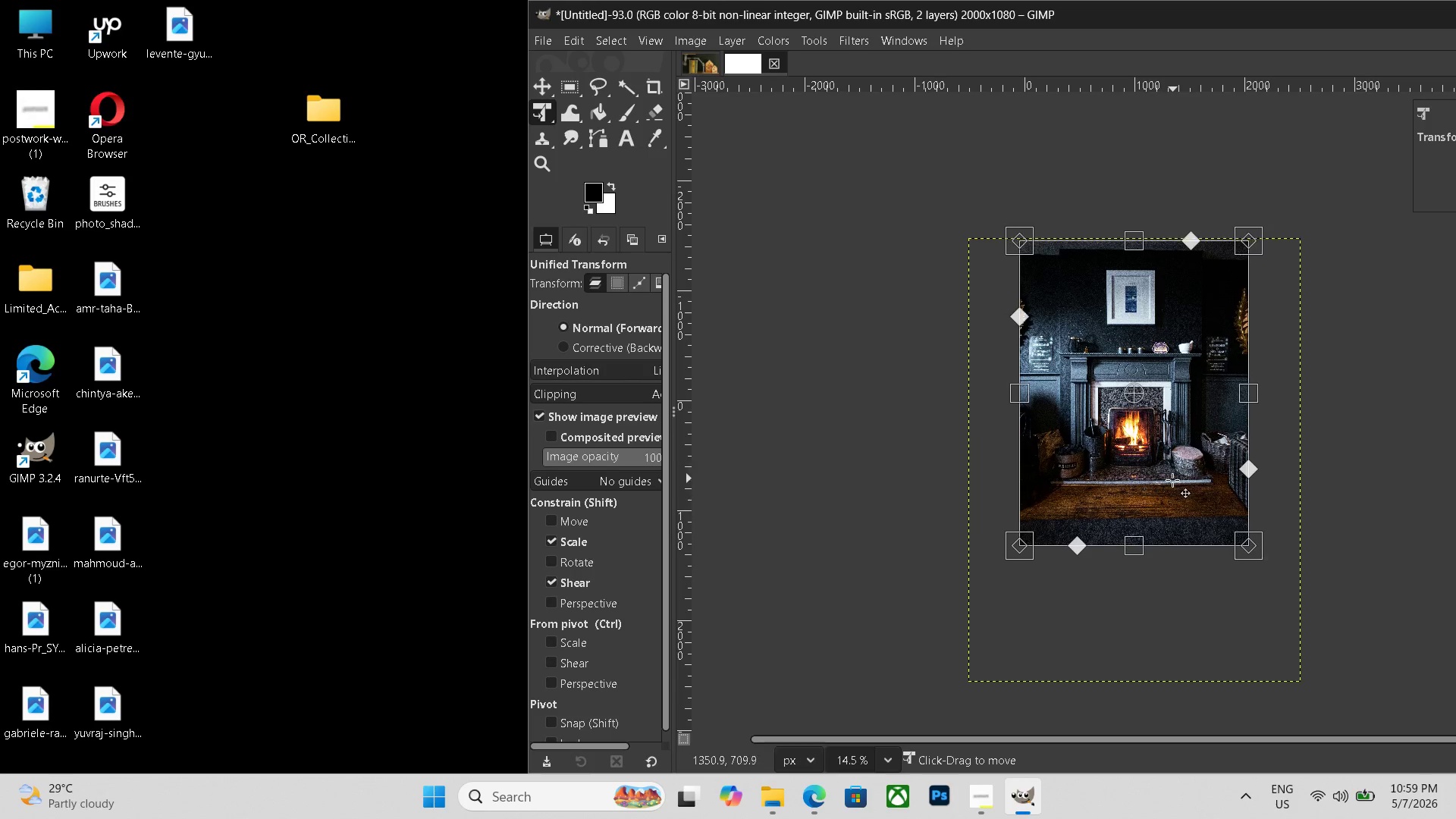 
left_click_drag(start_coordinate=[1174, 476], to_coordinate=[1175, 500])
 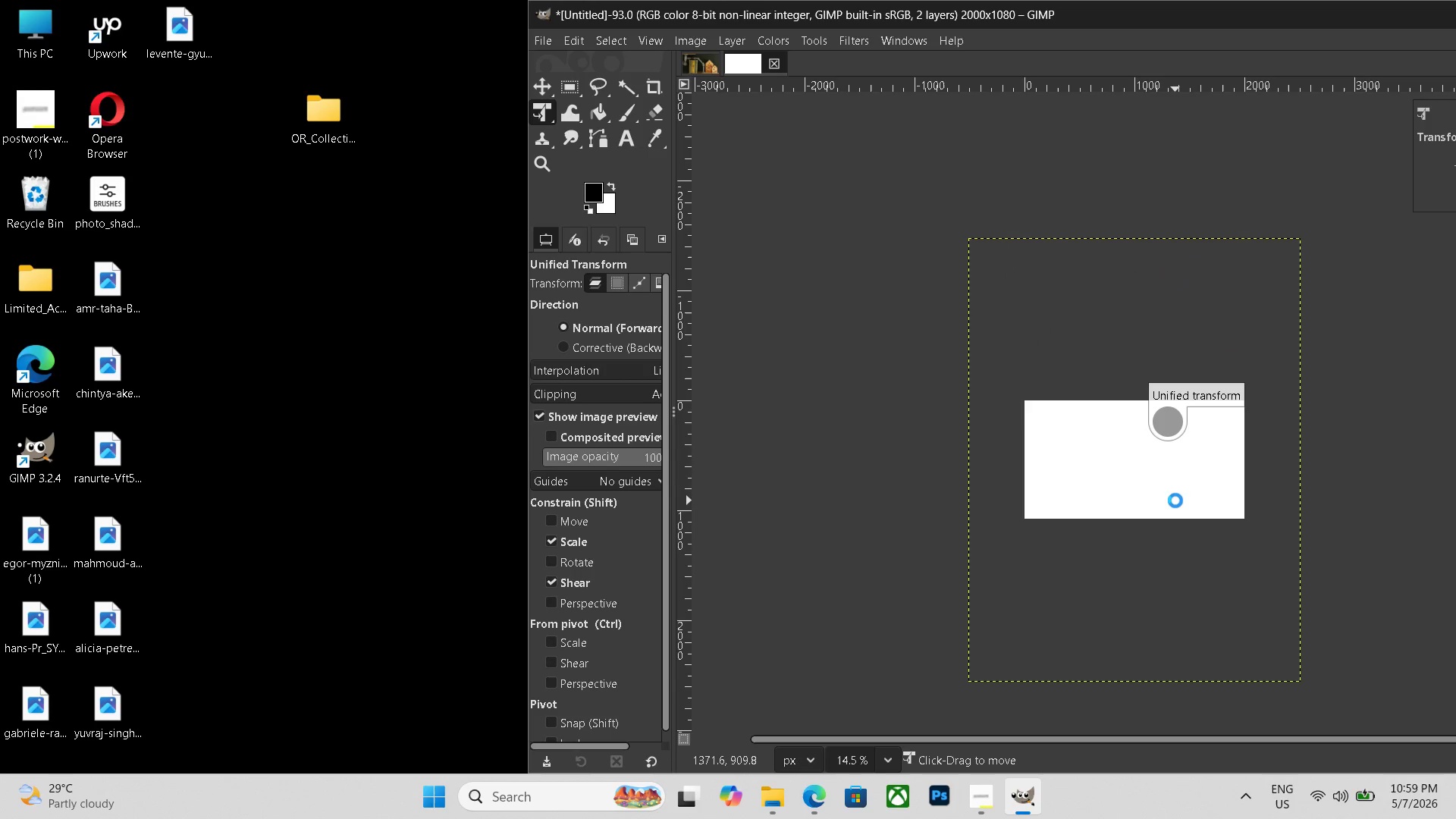 
key(Enter)
 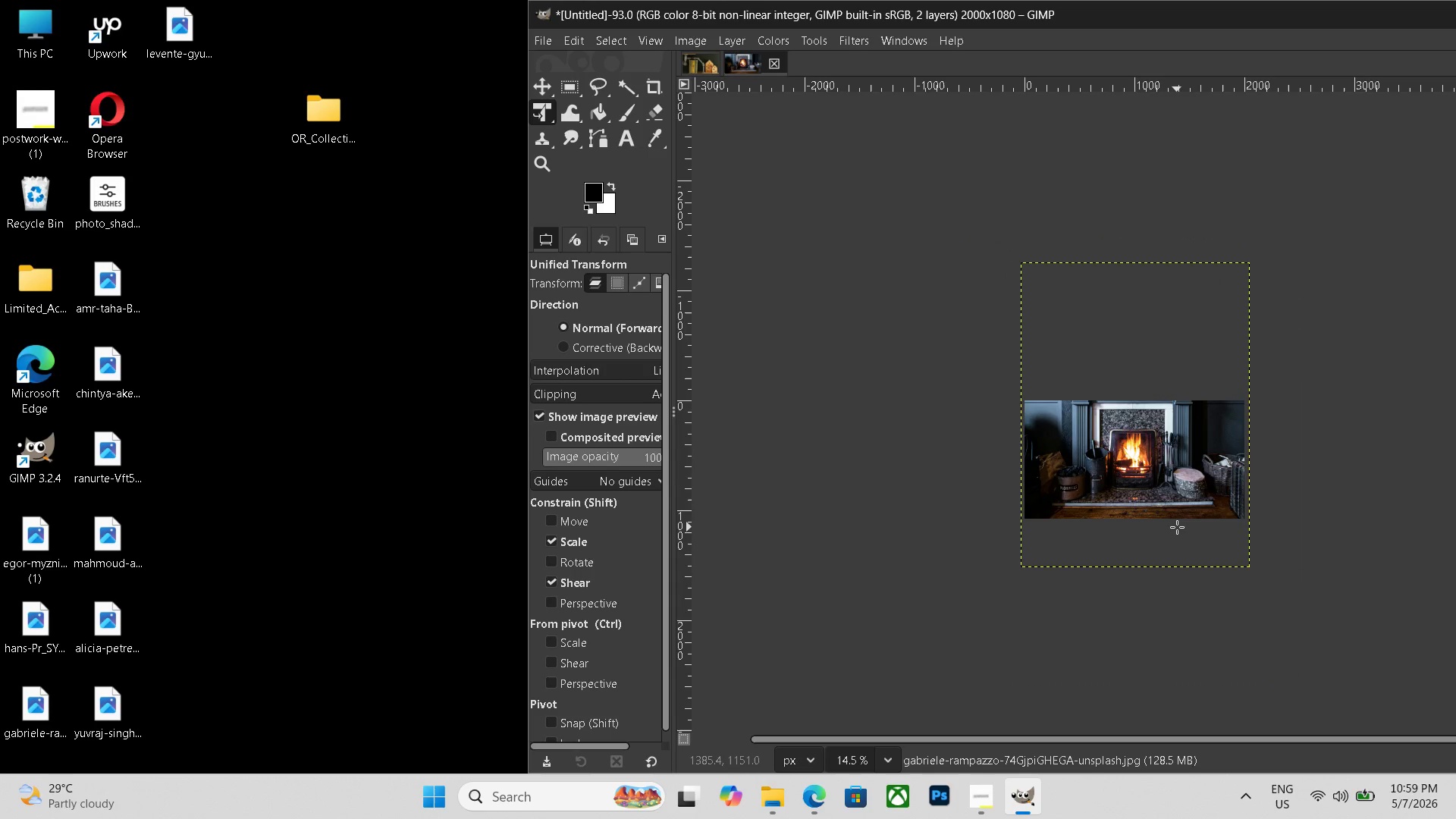 
hold_key(key=ControlLeft, duration=0.77)
scroll: coordinate [1177, 527], scroll_direction: up, amount: 8.0
 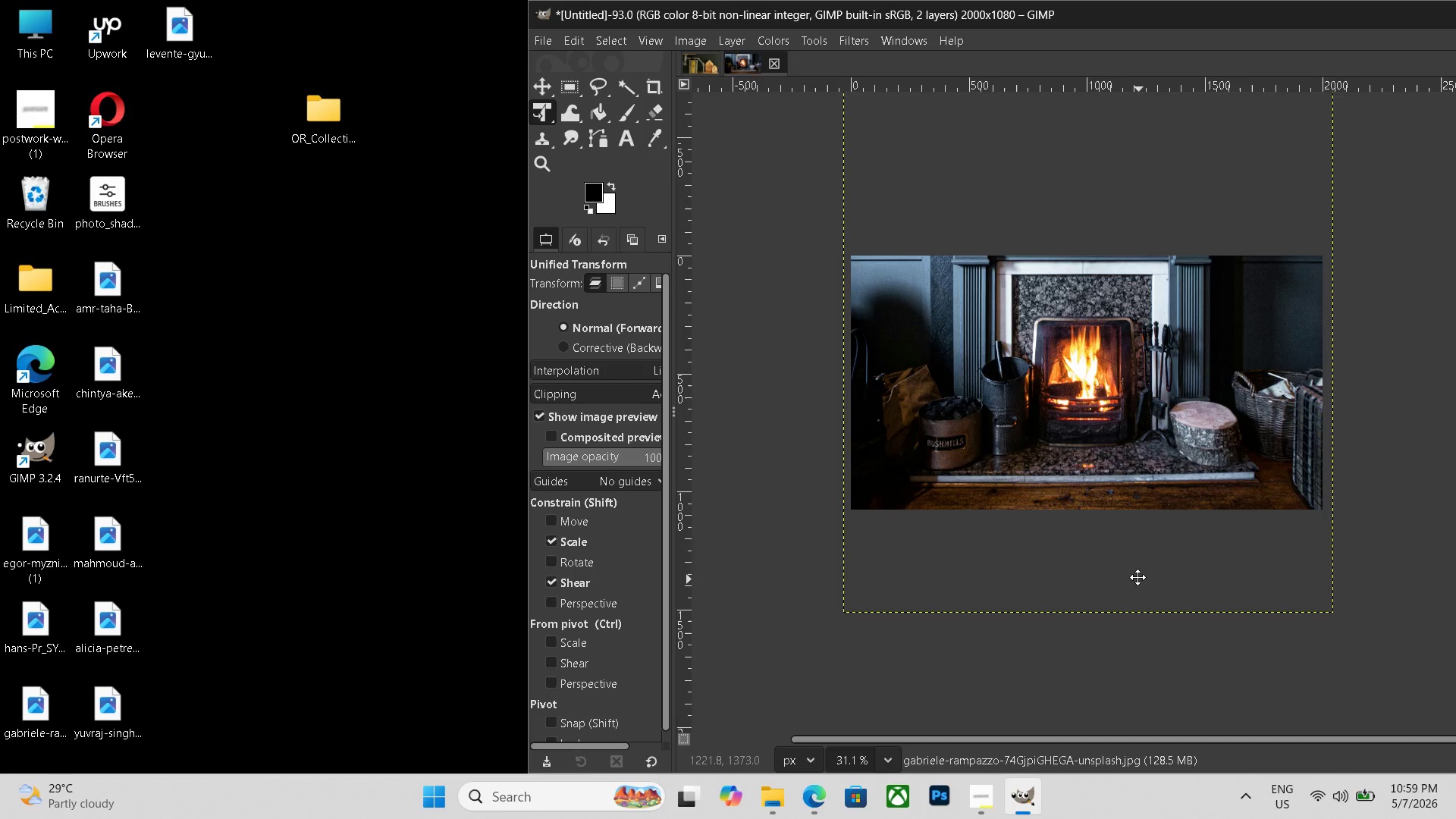 
hold_key(key=Space, duration=0.59)
 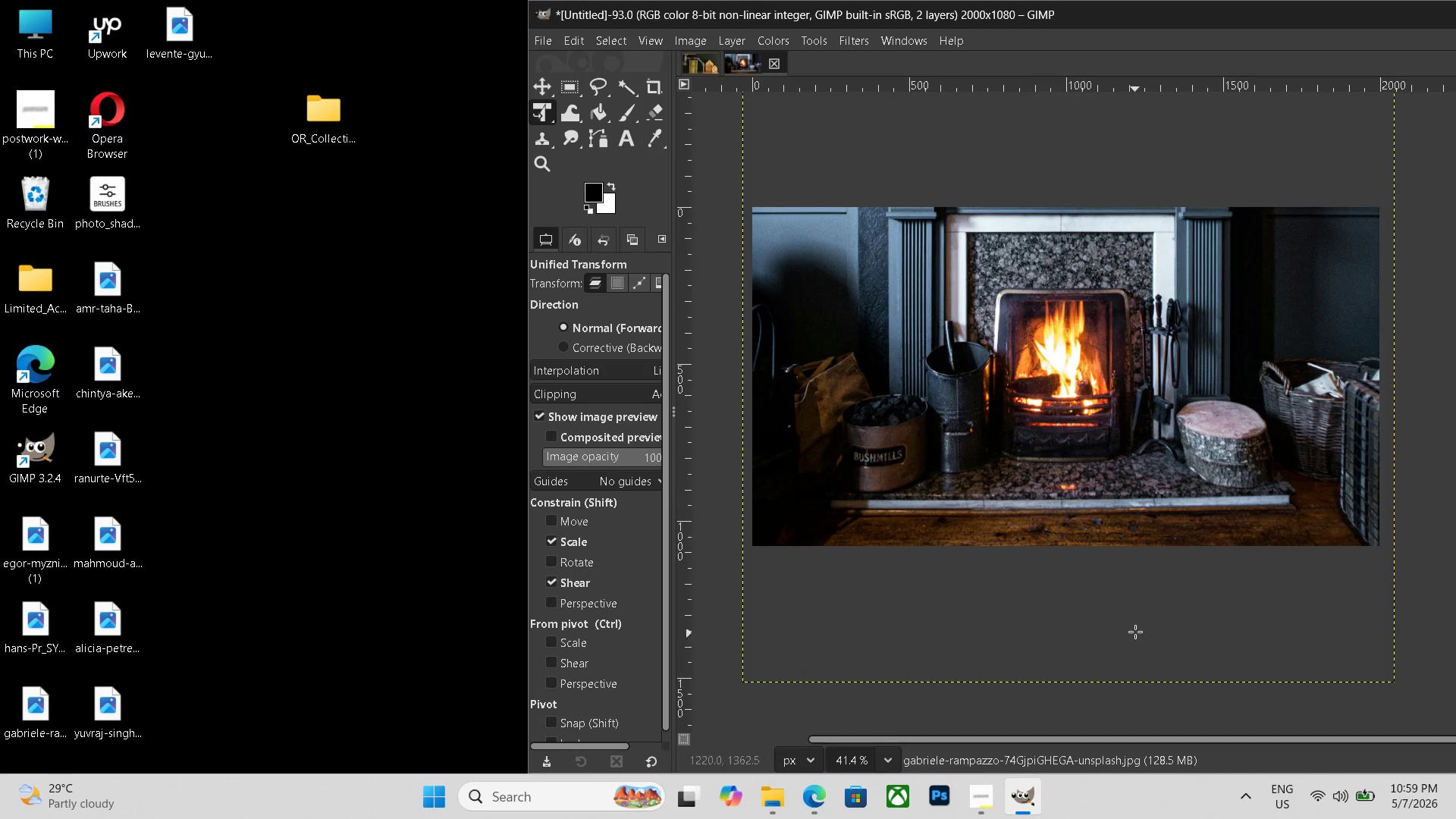 
left_click_drag(start_coordinate=[1135, 576], to_coordinate=[1135, 638])
 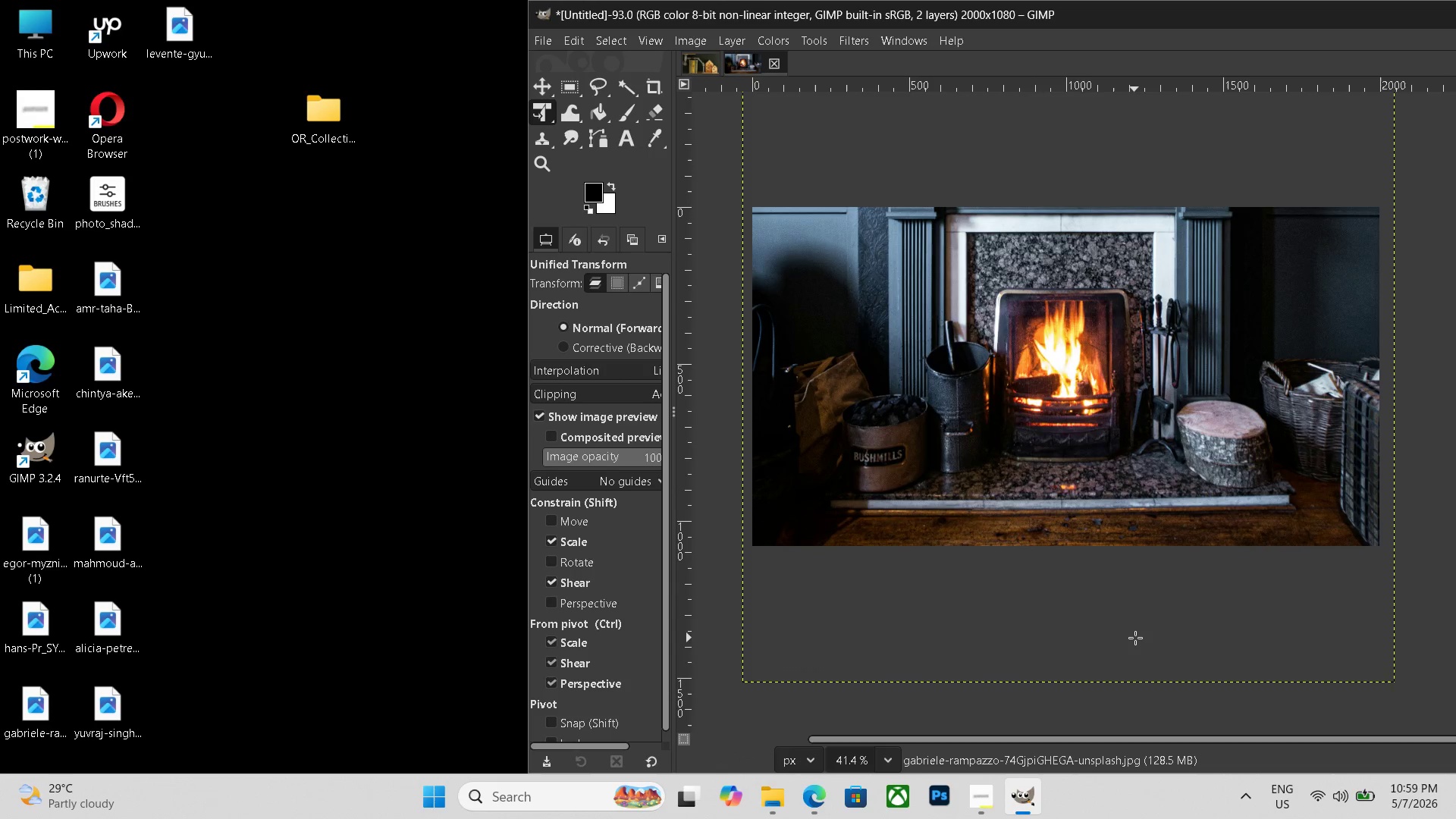 
hold_key(key=ControlLeft, duration=0.31)
scroll: coordinate [1135, 638], scroll_direction: up, amount: 3.0
 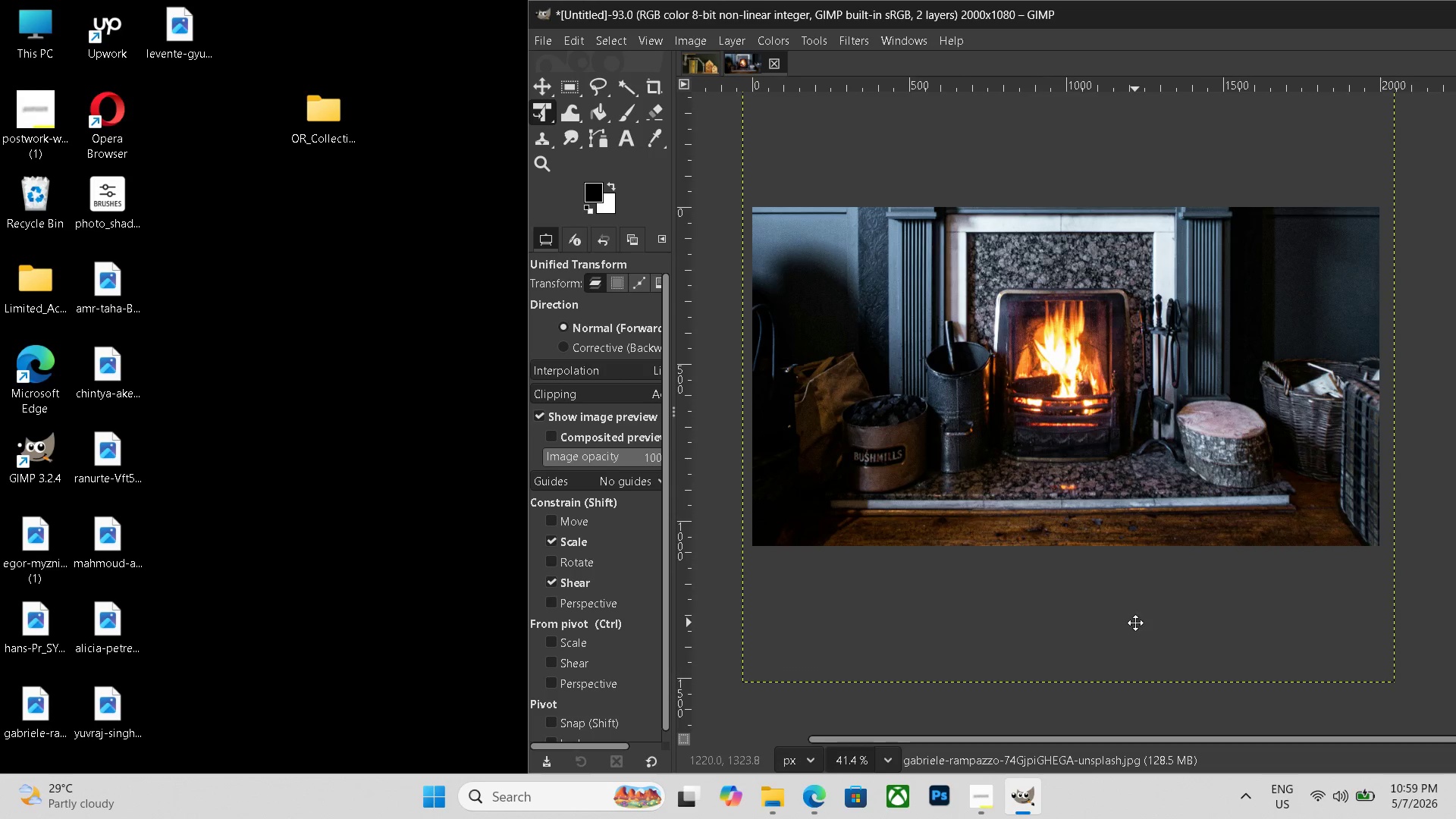 
hold_key(key=Space, duration=0.48)
 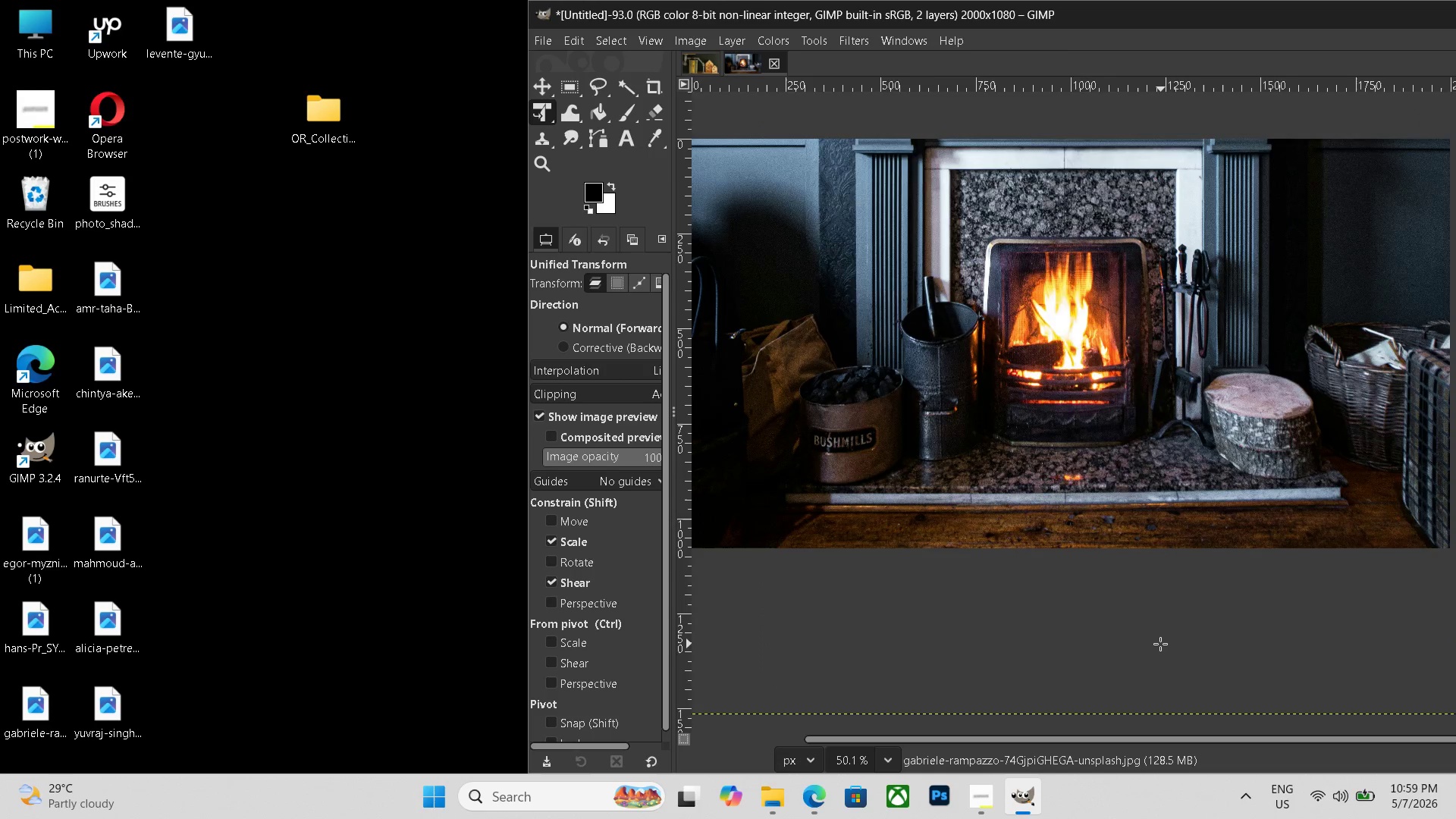 
left_click_drag(start_coordinate=[1135, 623], to_coordinate=[1155, 642])
 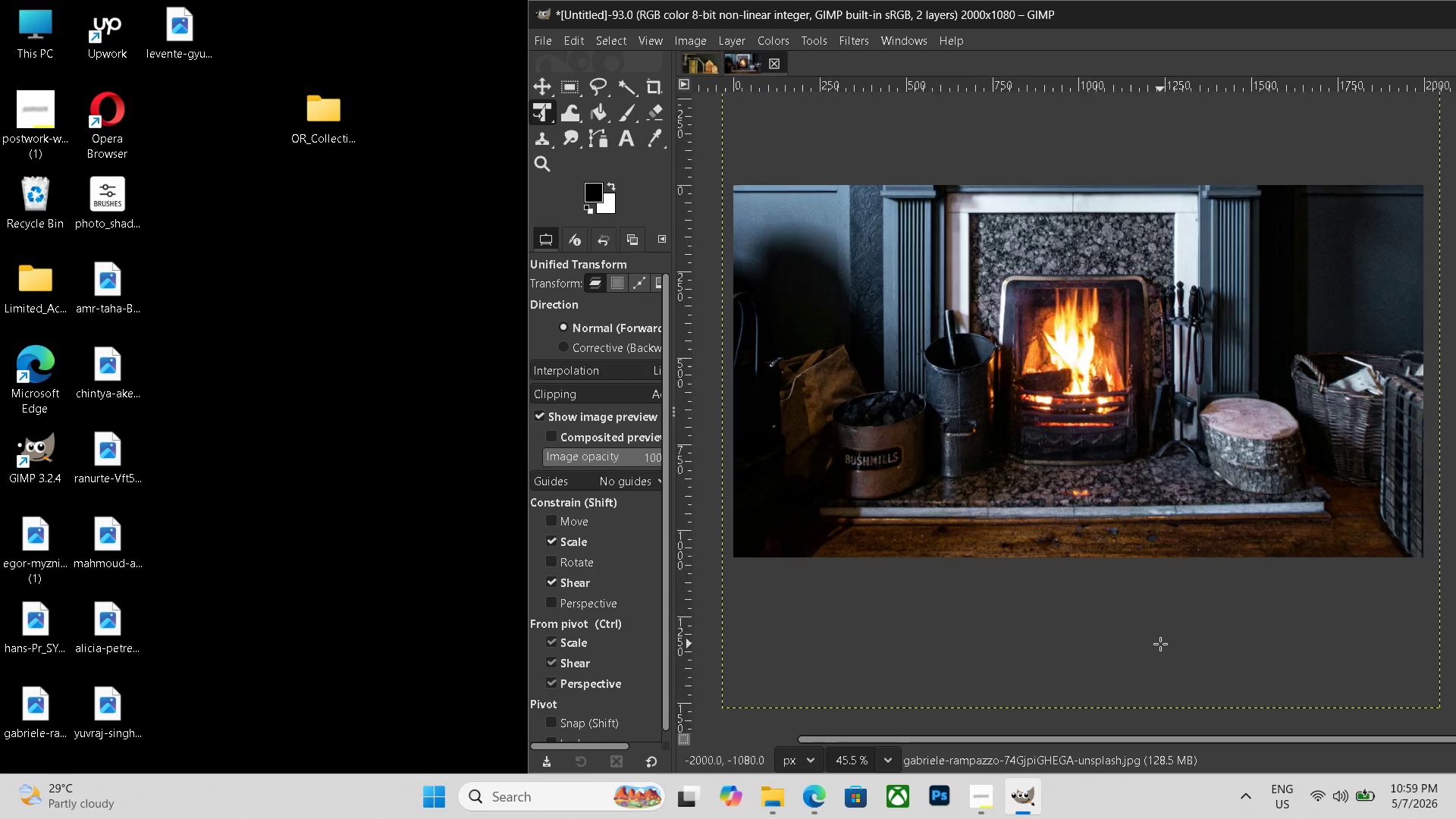 
hold_key(key=ControlLeft, duration=0.36)
hold_key(key=ControlLeft, duration=0.48)
scroll: coordinate [1160, 644], scroll_direction: down, amount: 2.0
 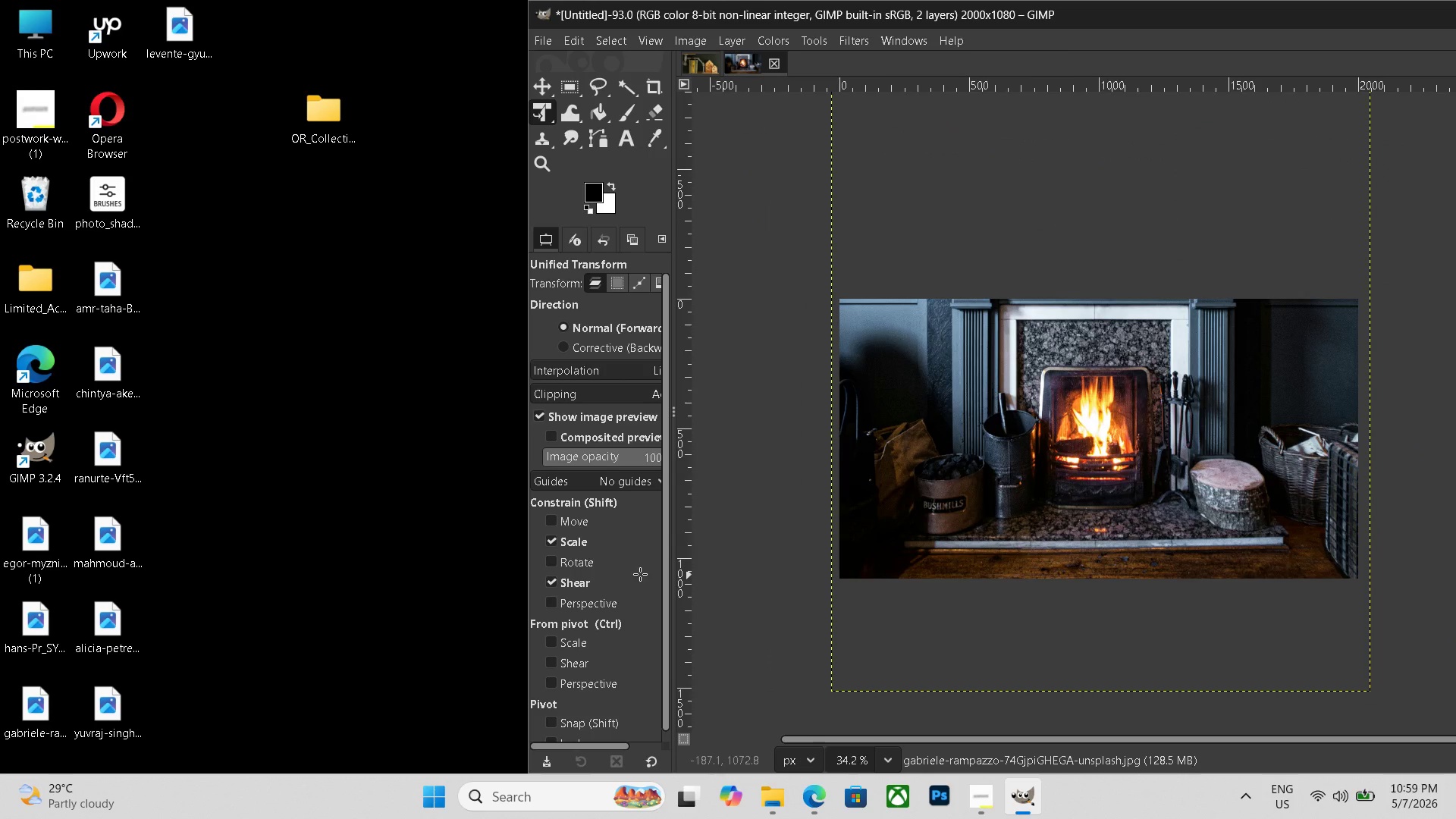 
hold_key(key=ControlLeft, duration=1.44)
double_click([41, 601])
 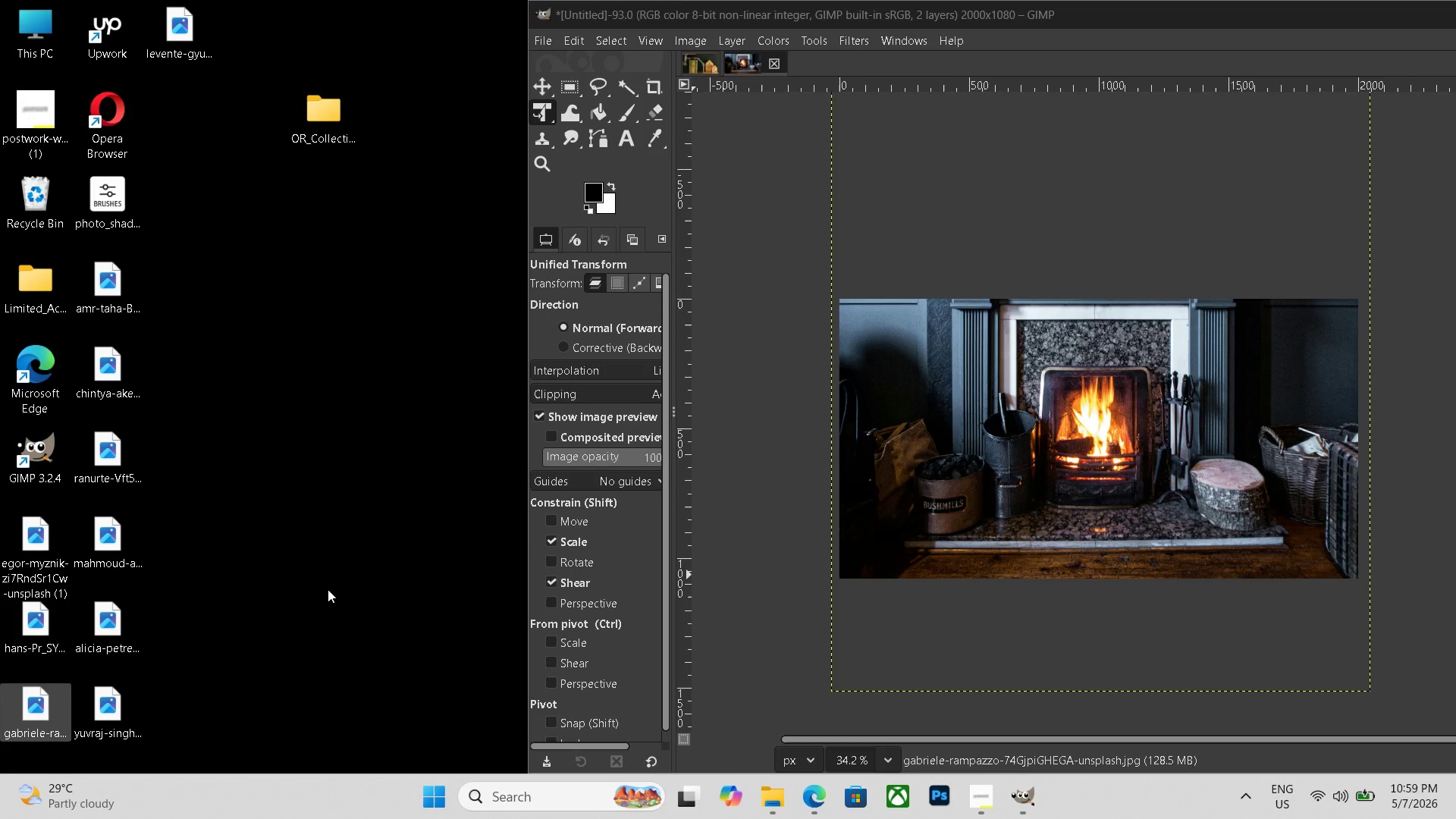 
left_click([328, 589])
 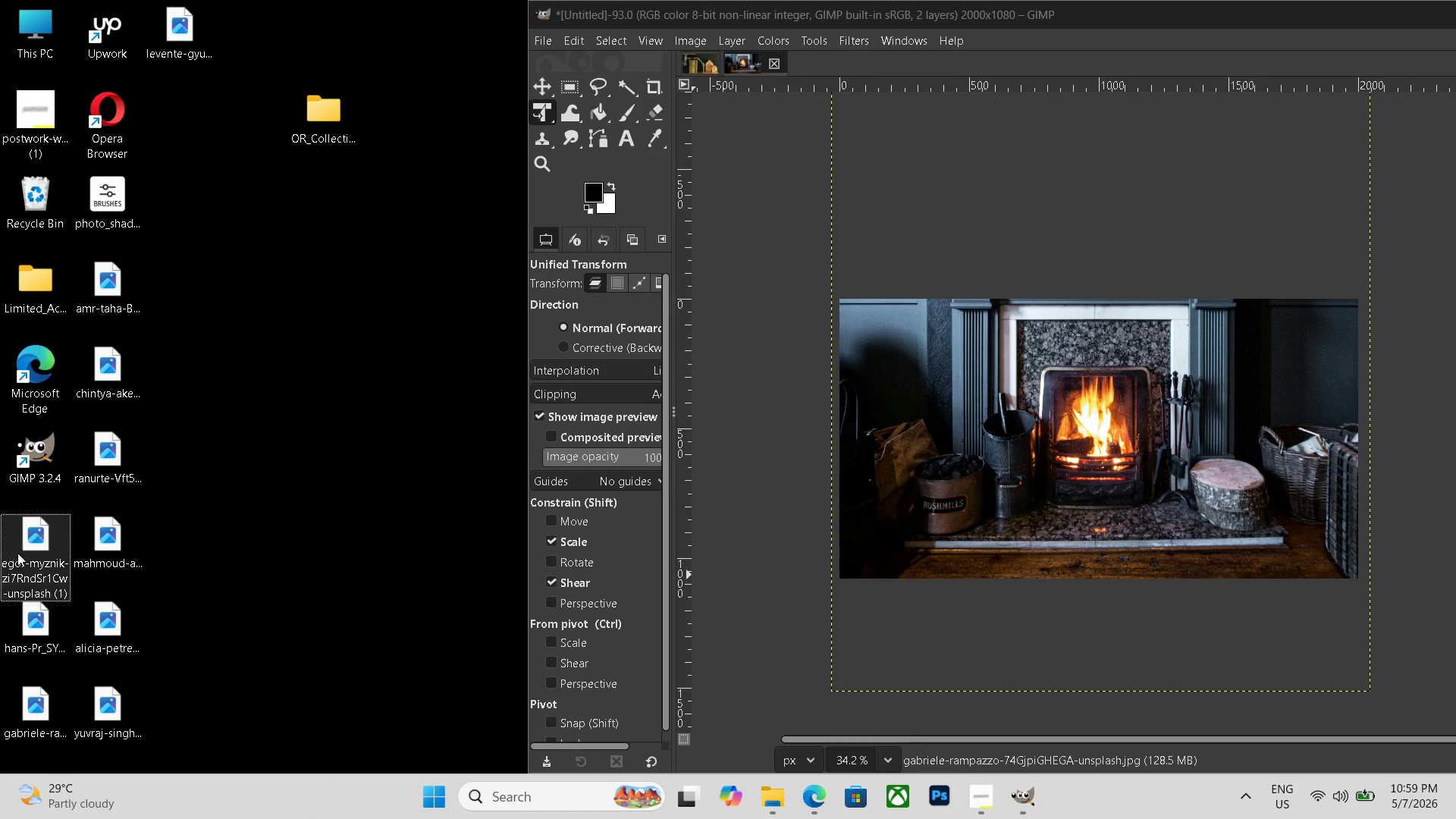 
hold_key(key=ControlLeft, duration=1.69)
left_click([34, 563])
 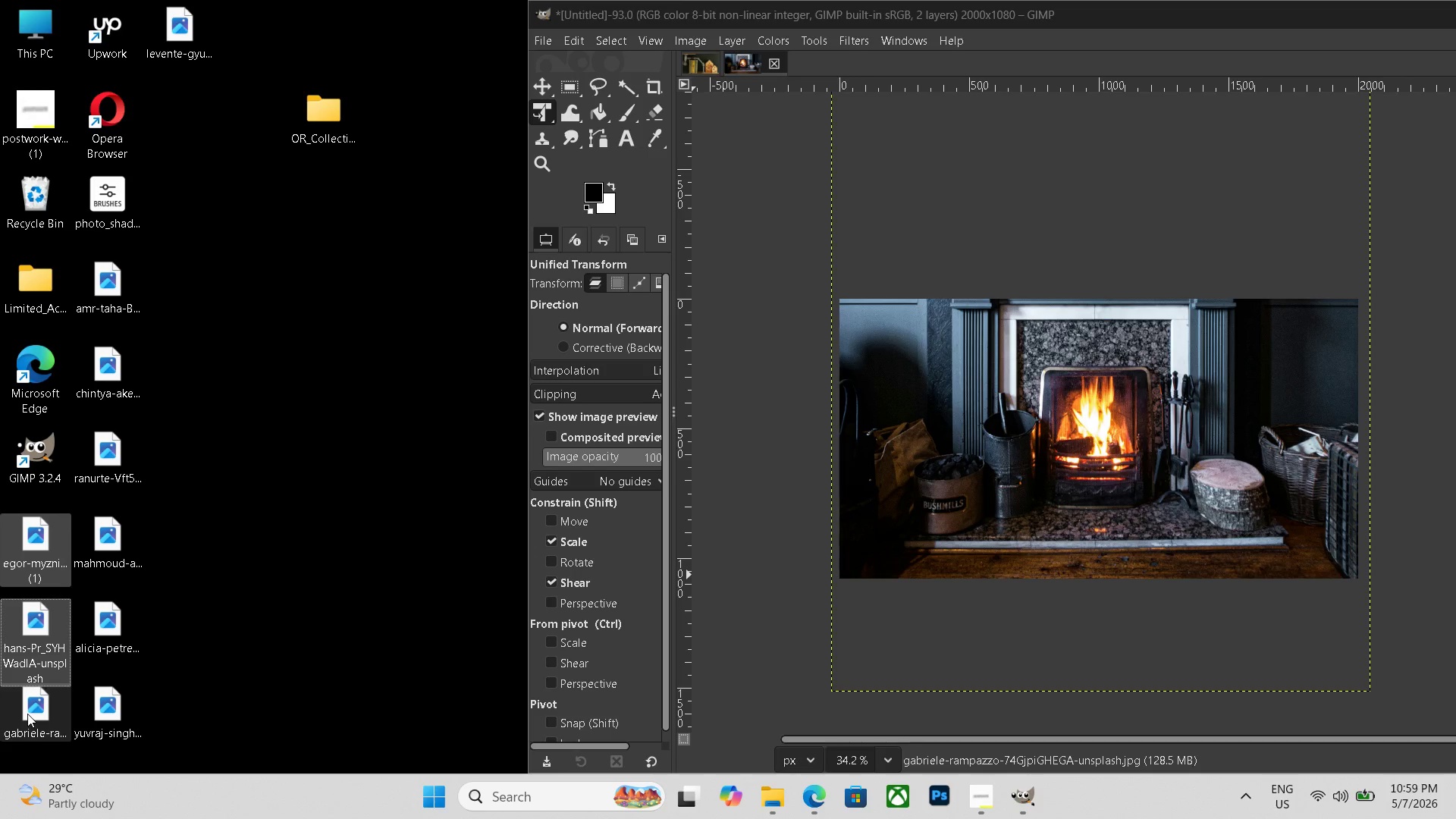 
double_click([27, 714])
 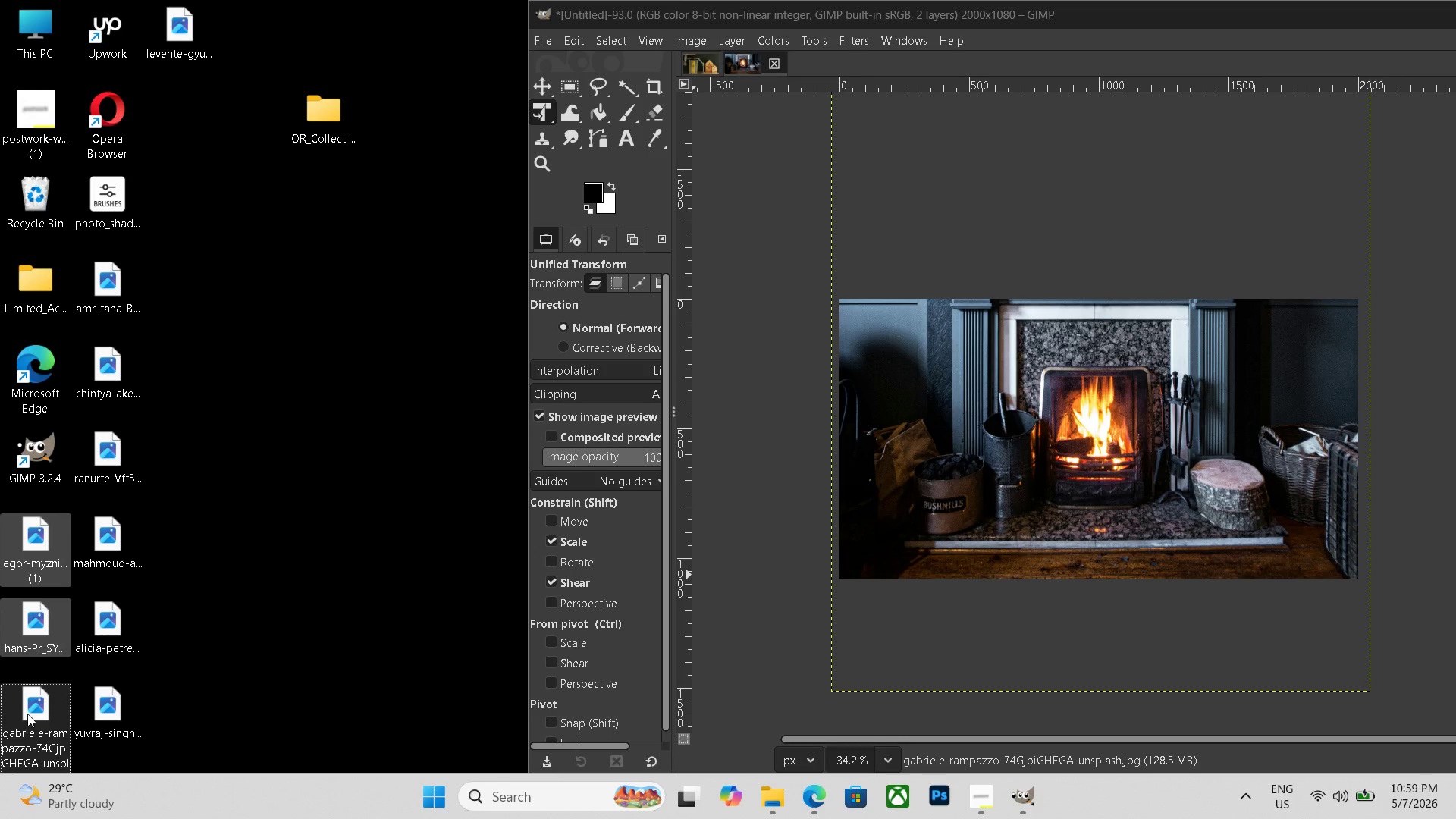 
key(Delete)
 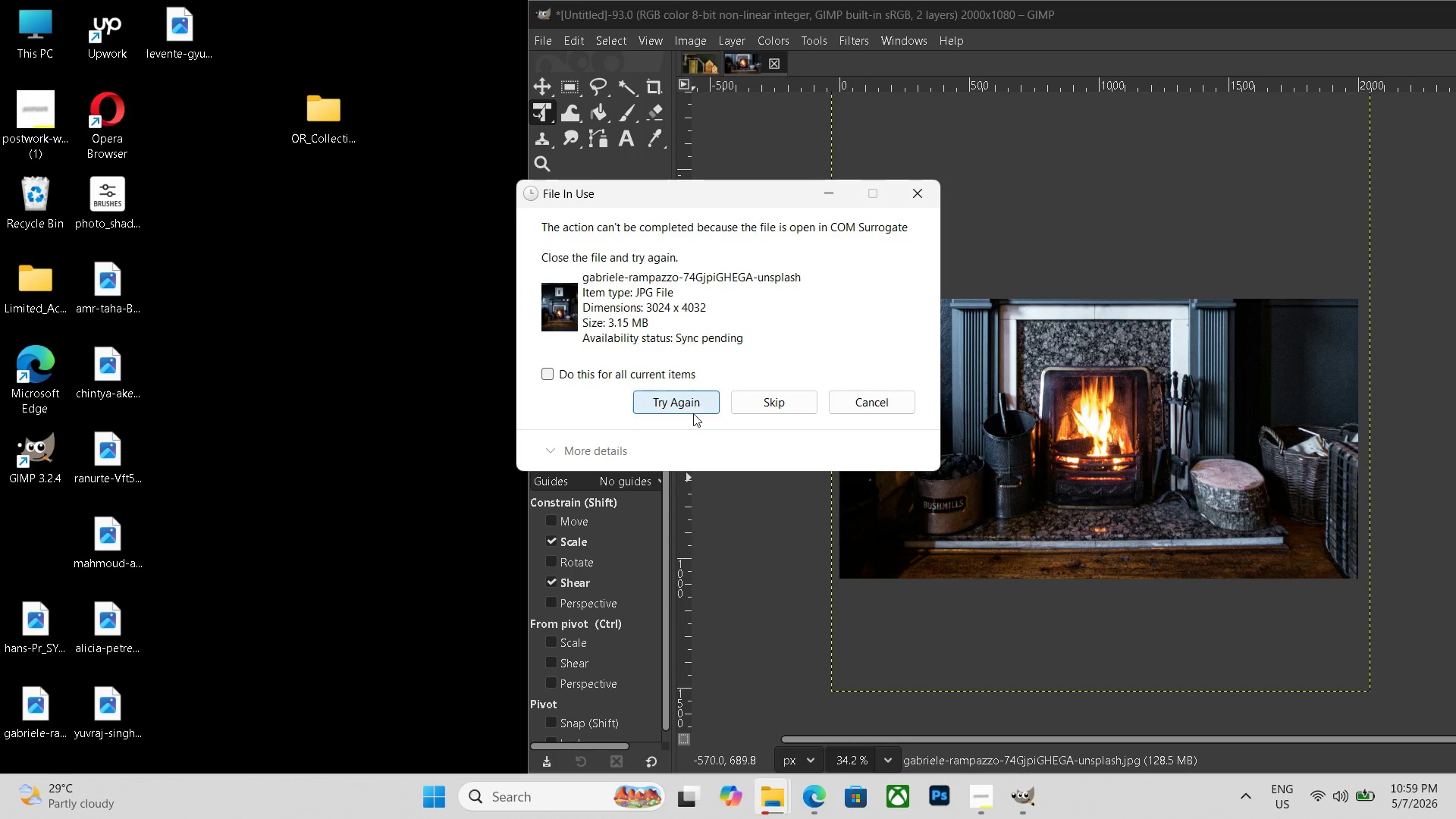 
left_click([693, 403])
 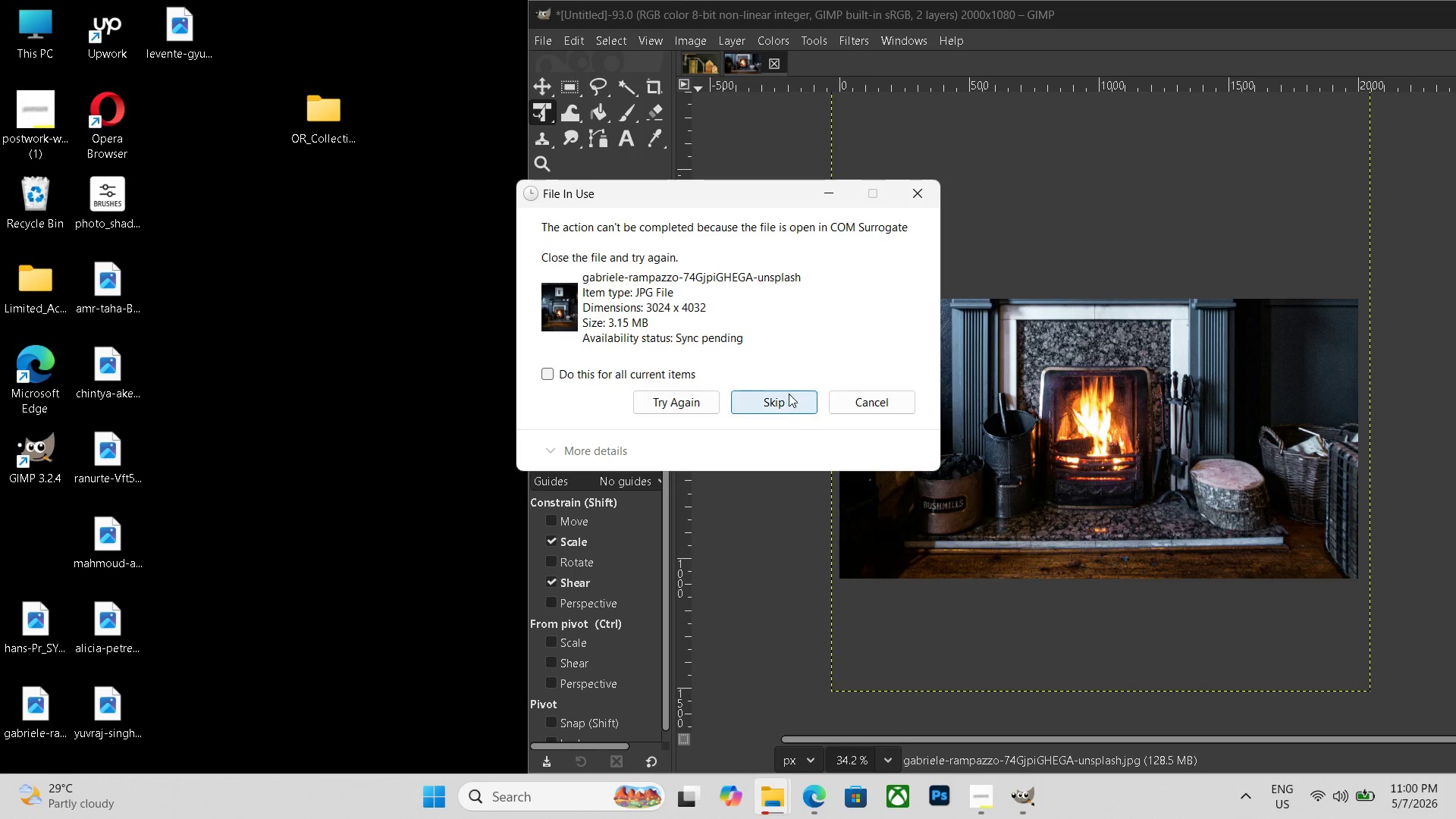 
left_click([782, 407])
 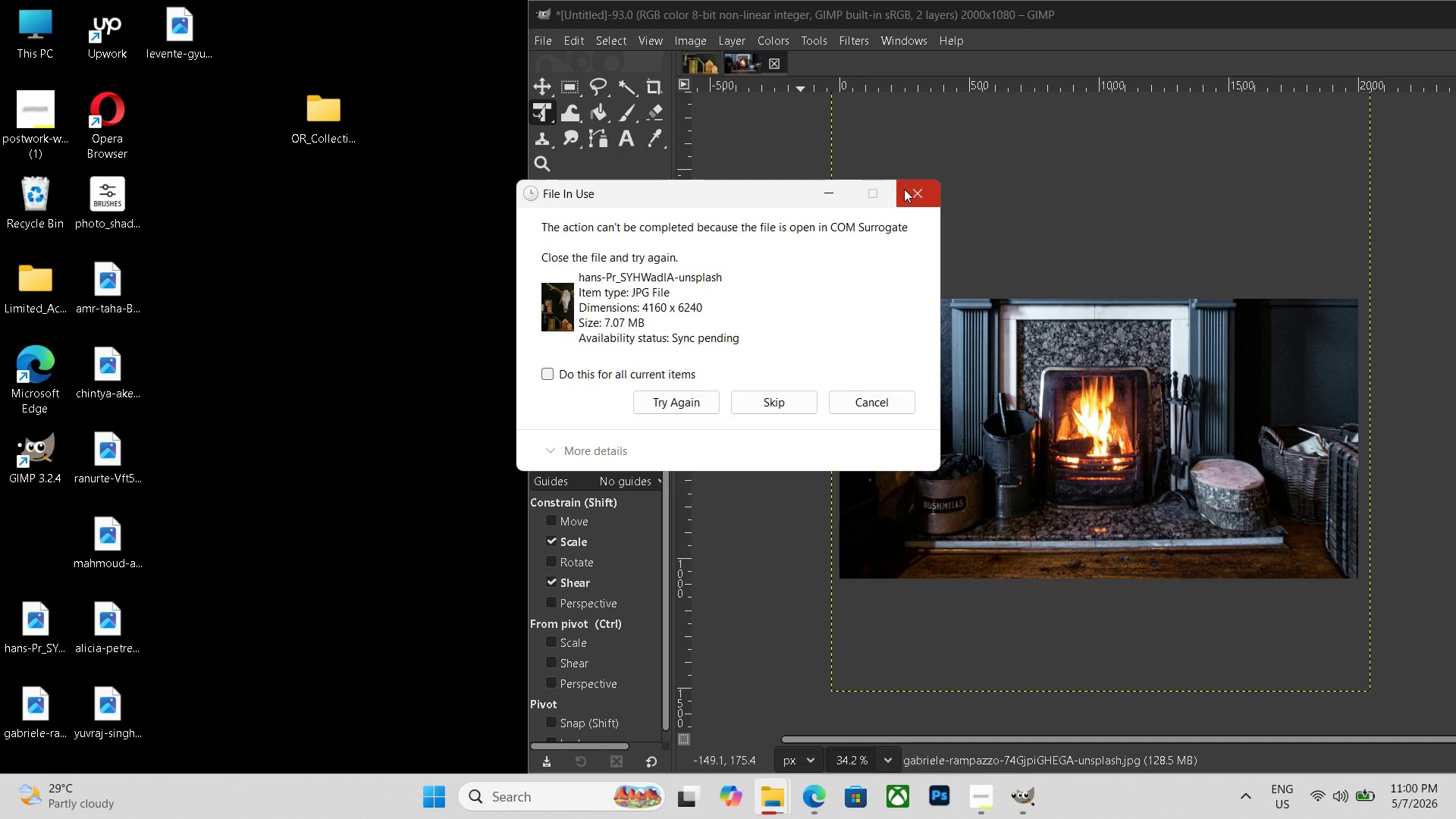 
left_click([904, 189])
 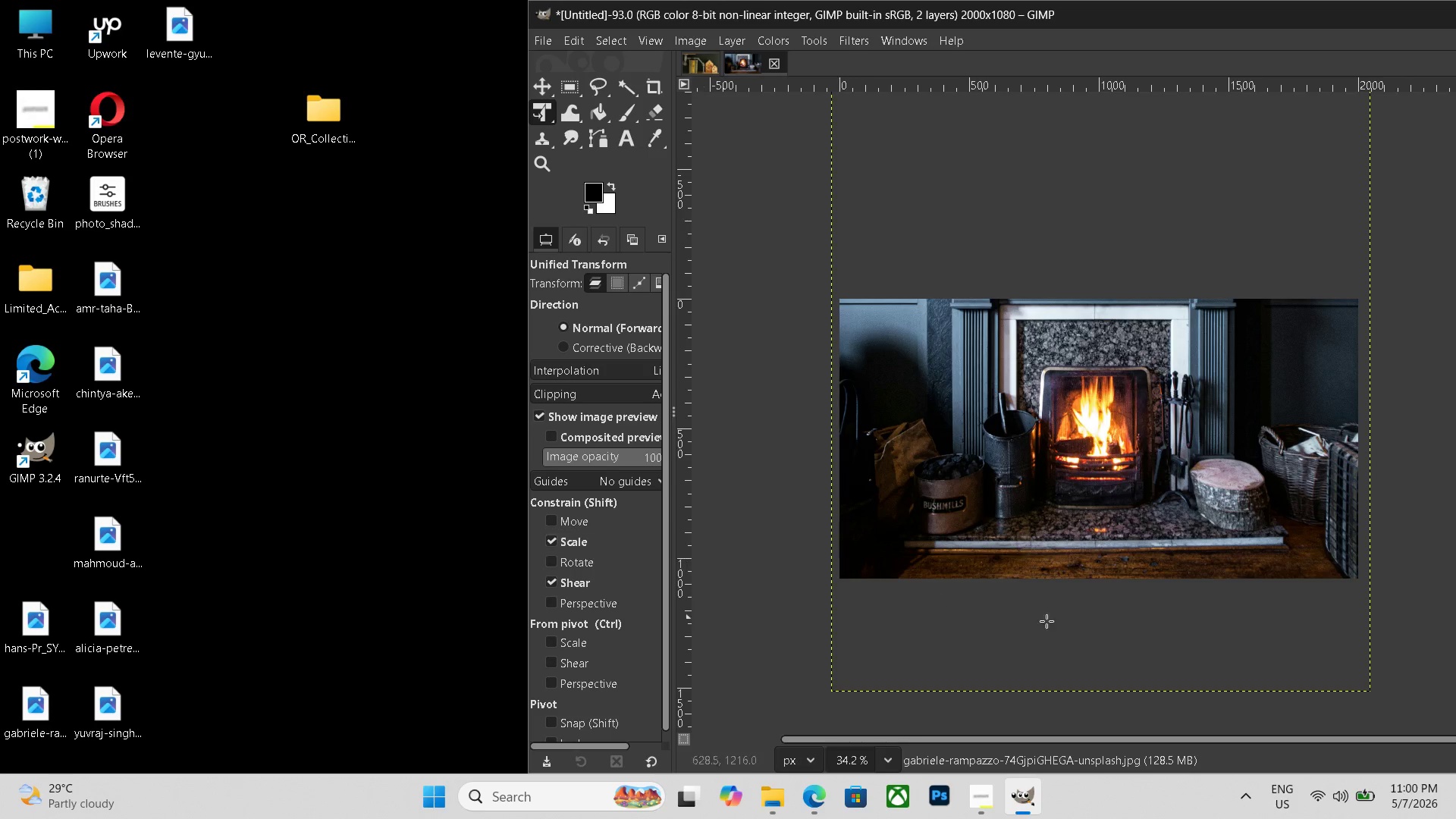 
hold_key(key=ControlLeft, duration=0.91)
scroll: coordinate [1112, 614], scroll_direction: none, amount: 0.0
 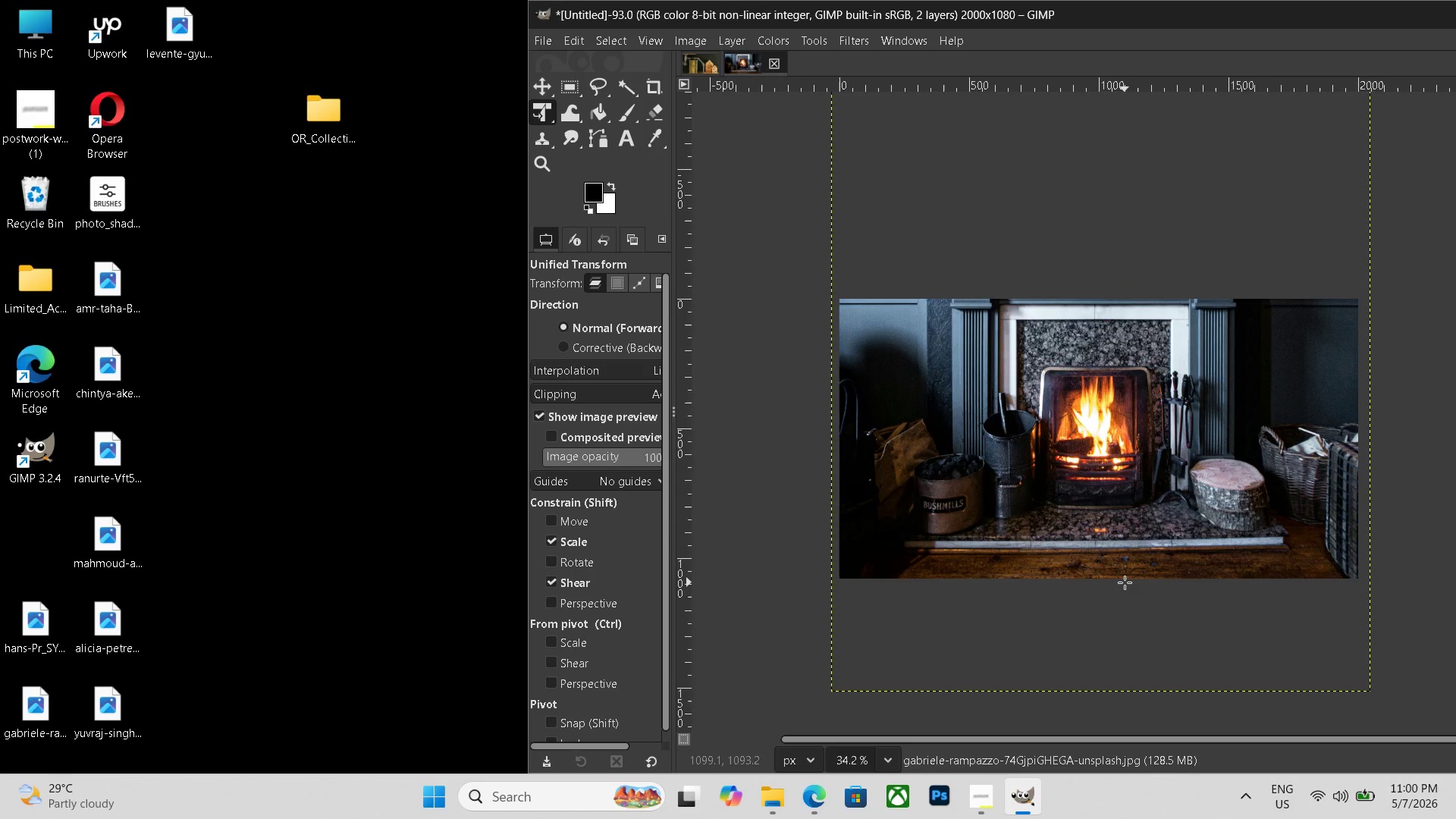 
hold_key(key=ControlLeft, duration=0.39)
scroll: coordinate [1125, 582], scroll_direction: up, amount: 2.0
 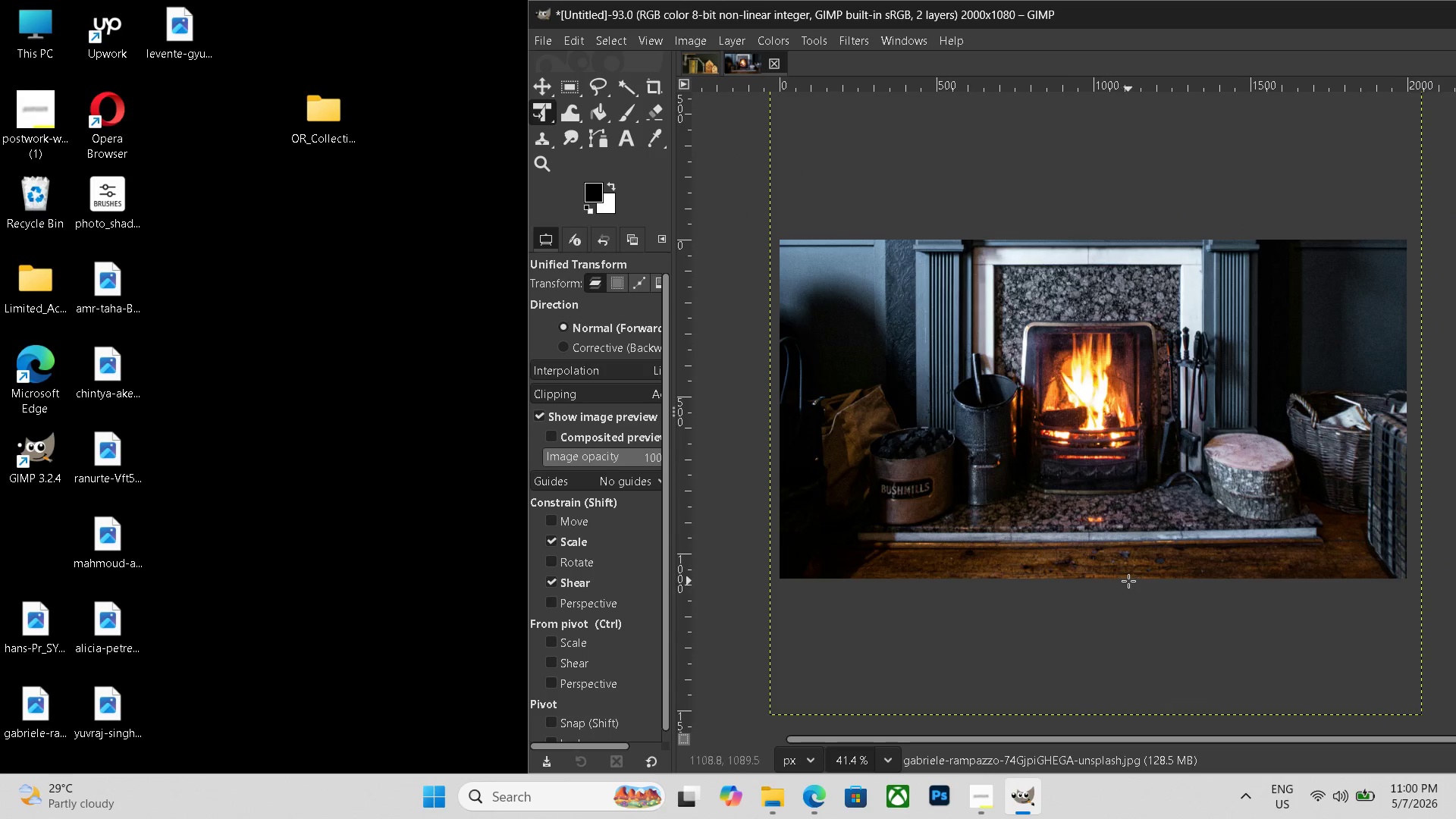 
hold_key(key=Space, duration=0.72)
 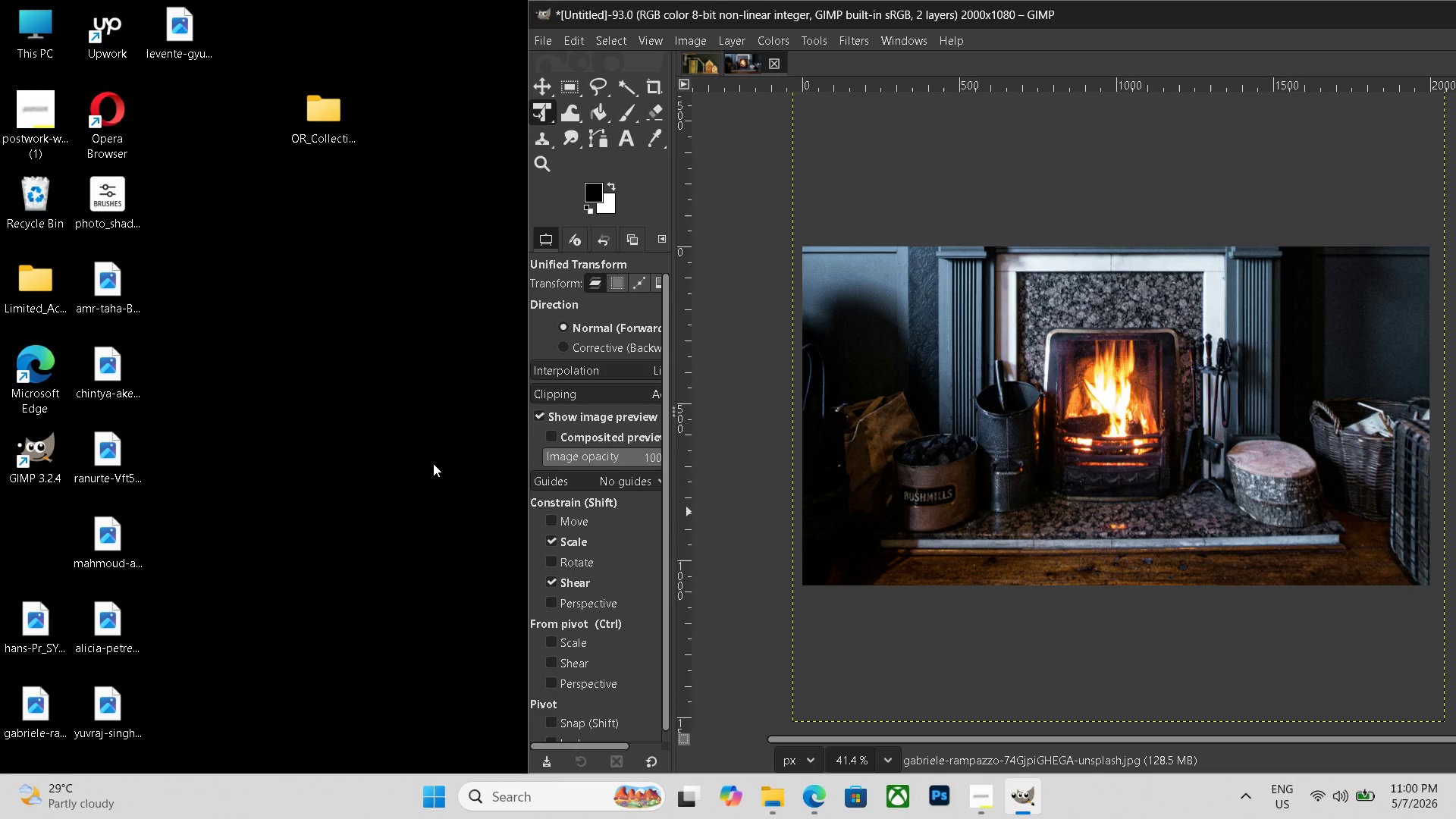 
left_click_drag(start_coordinate=[1129, 581], to_coordinate=[1151, 588])
 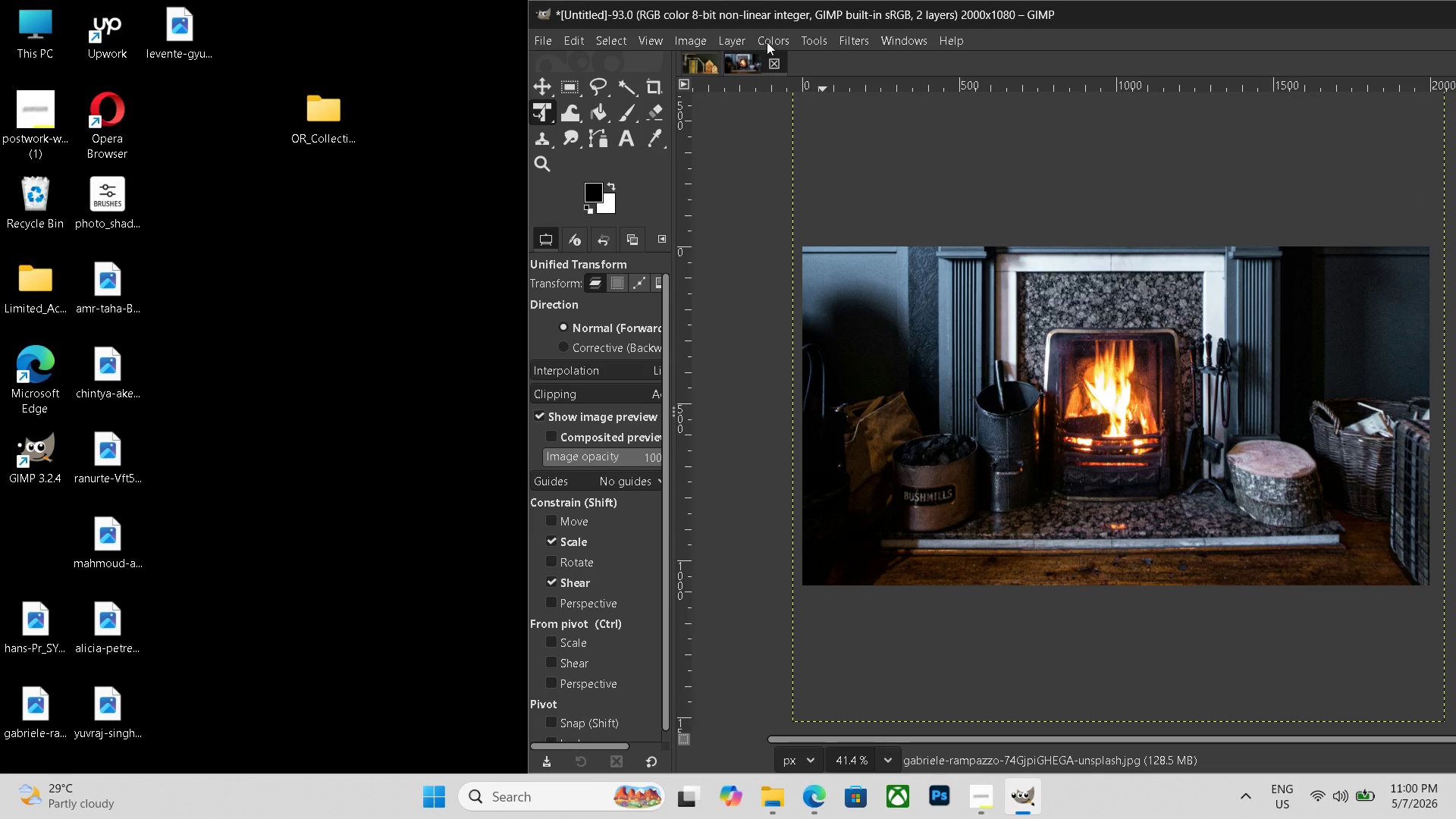 
left_click([777, 45])
 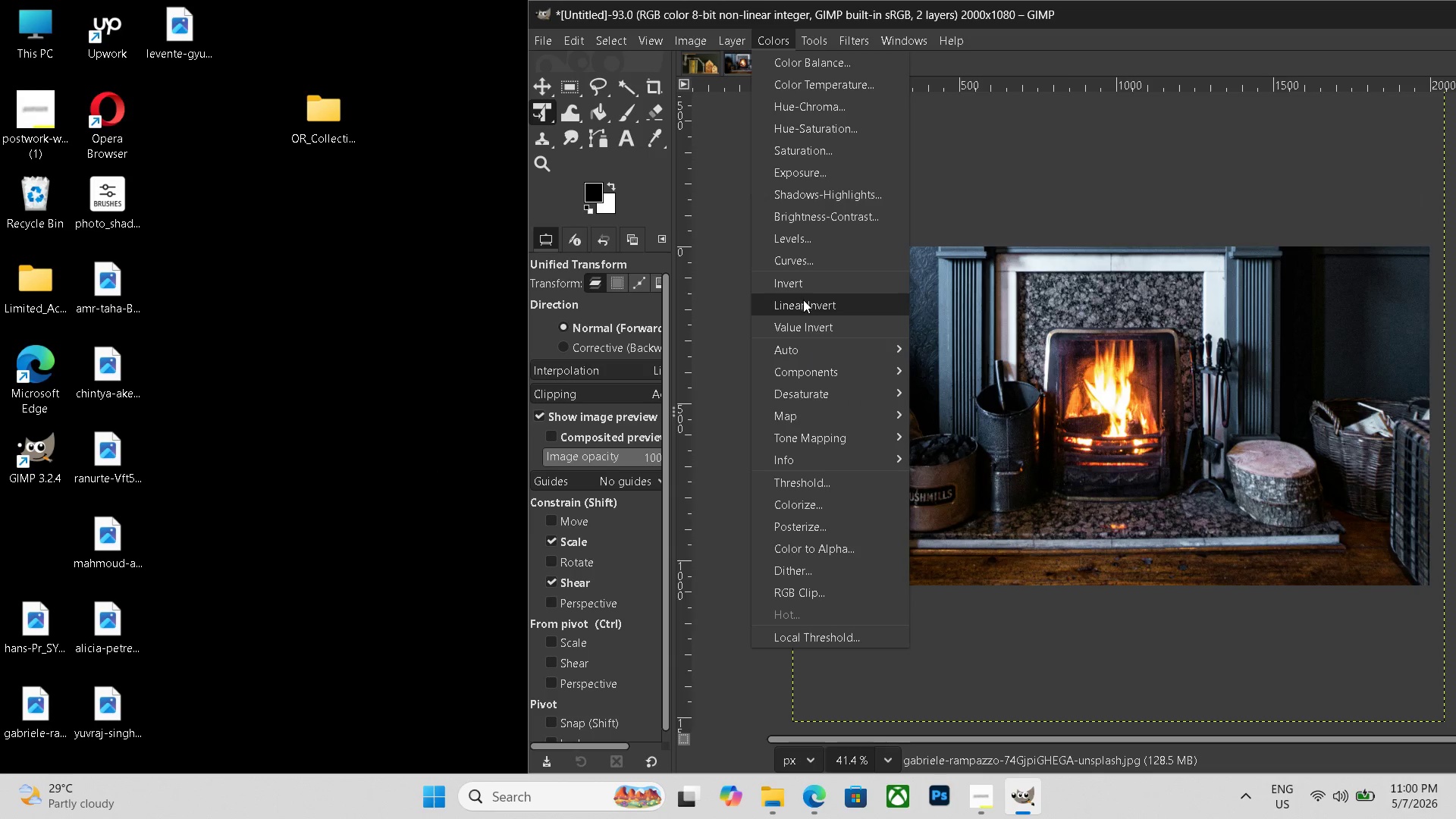 
mouse_move([811, 320])
 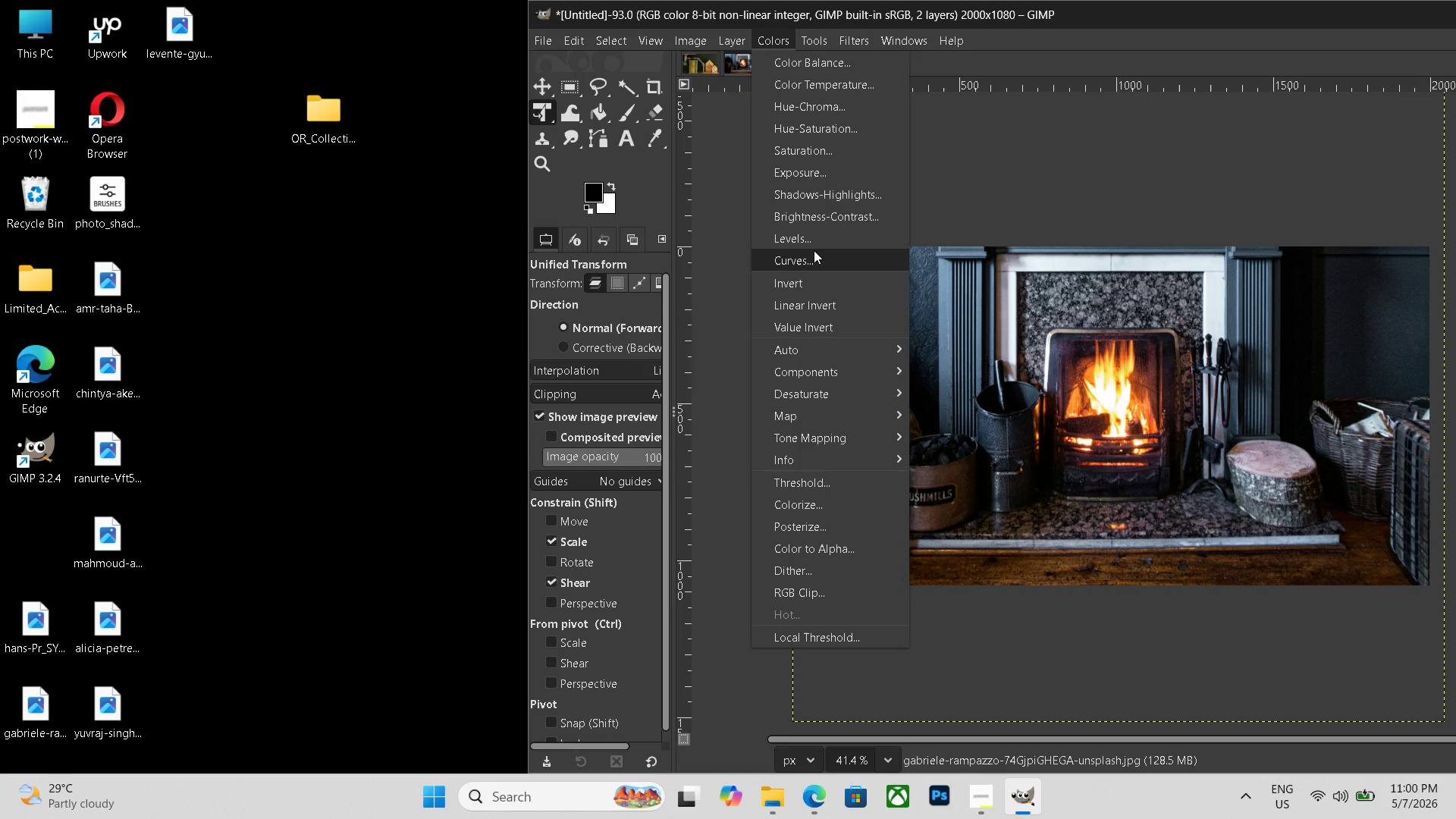 
left_click([813, 253])
 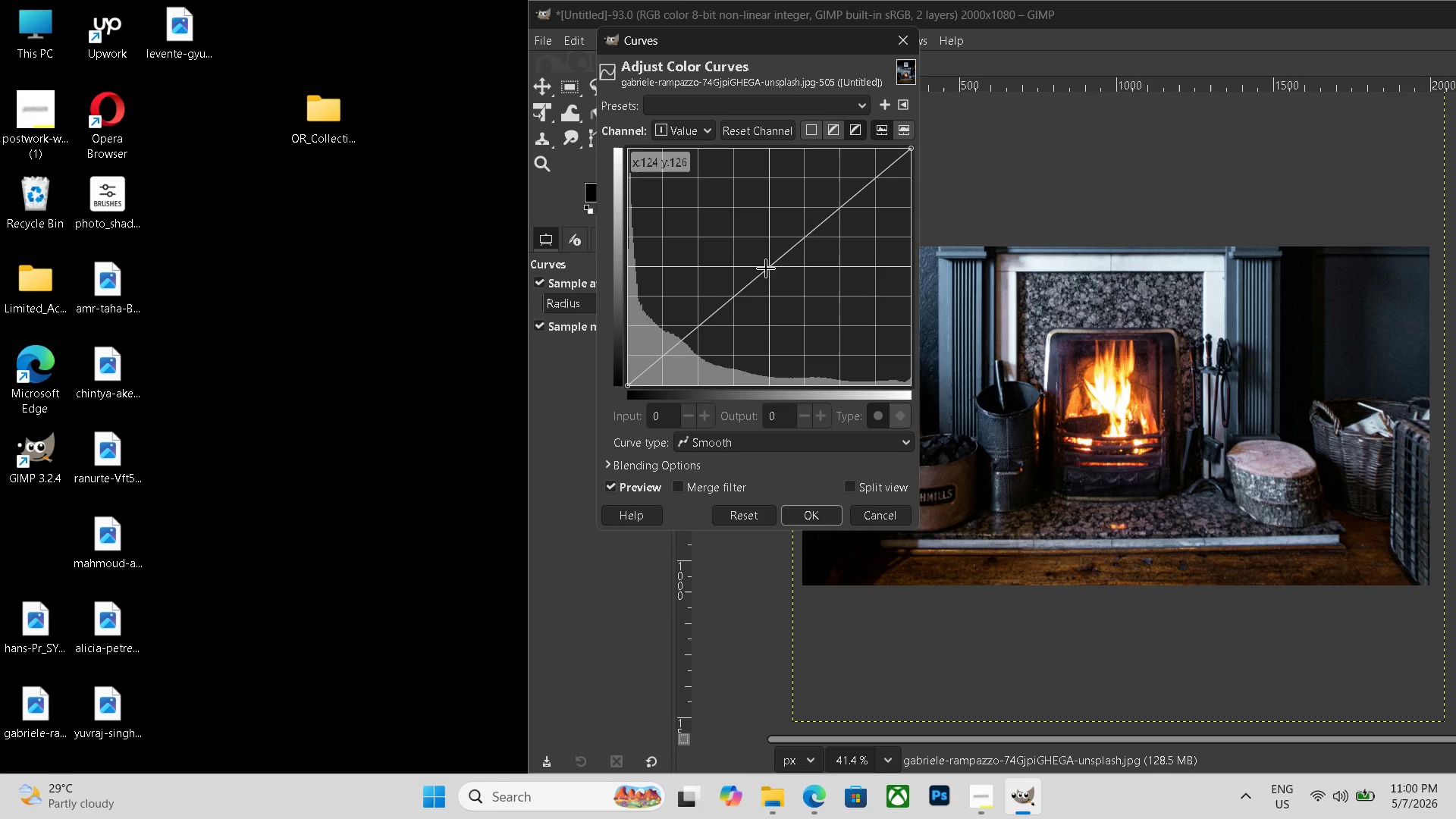 
left_click_drag(start_coordinate=[767, 268], to_coordinate=[748, 258])
 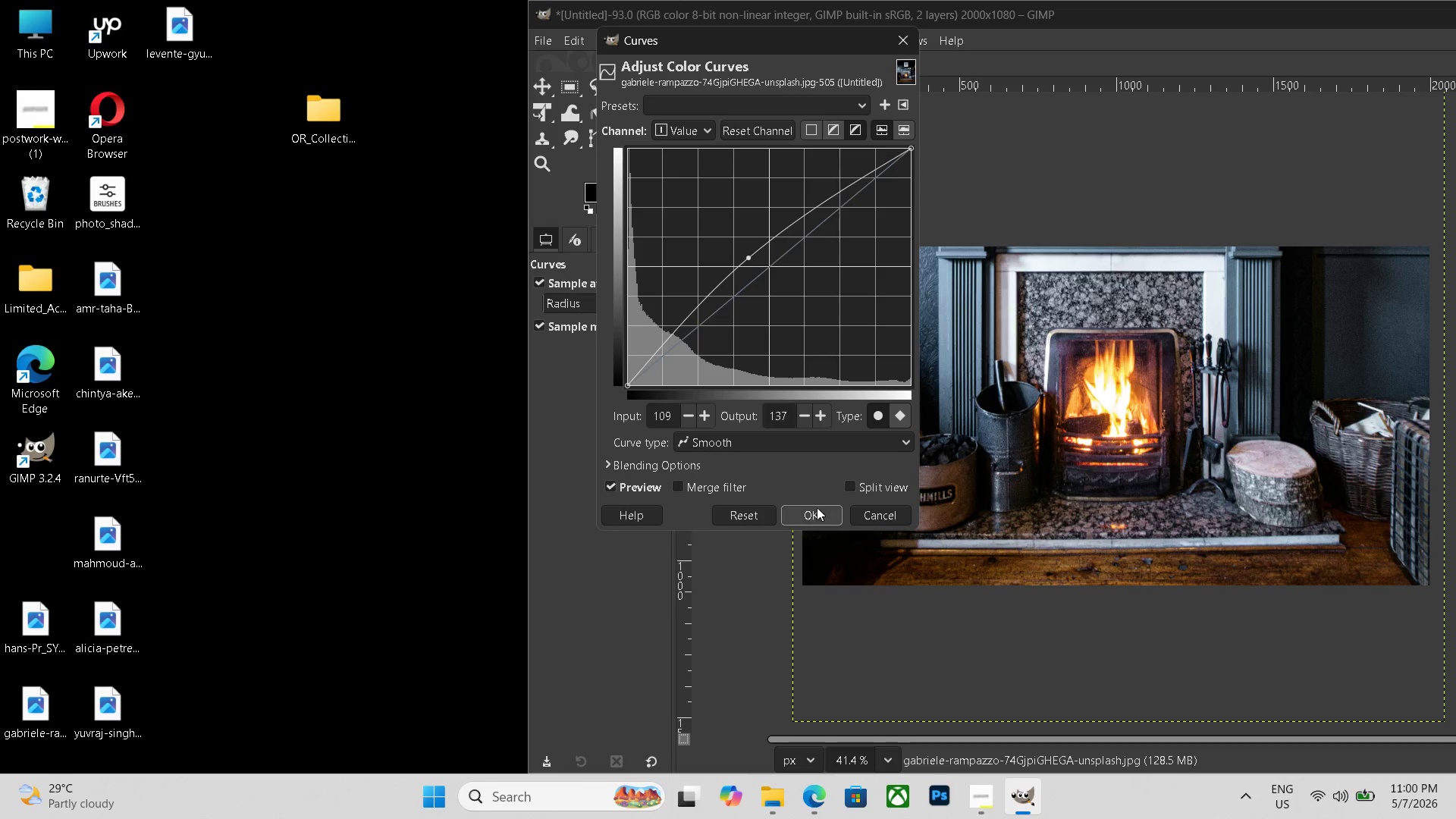 
left_click([817, 508])
 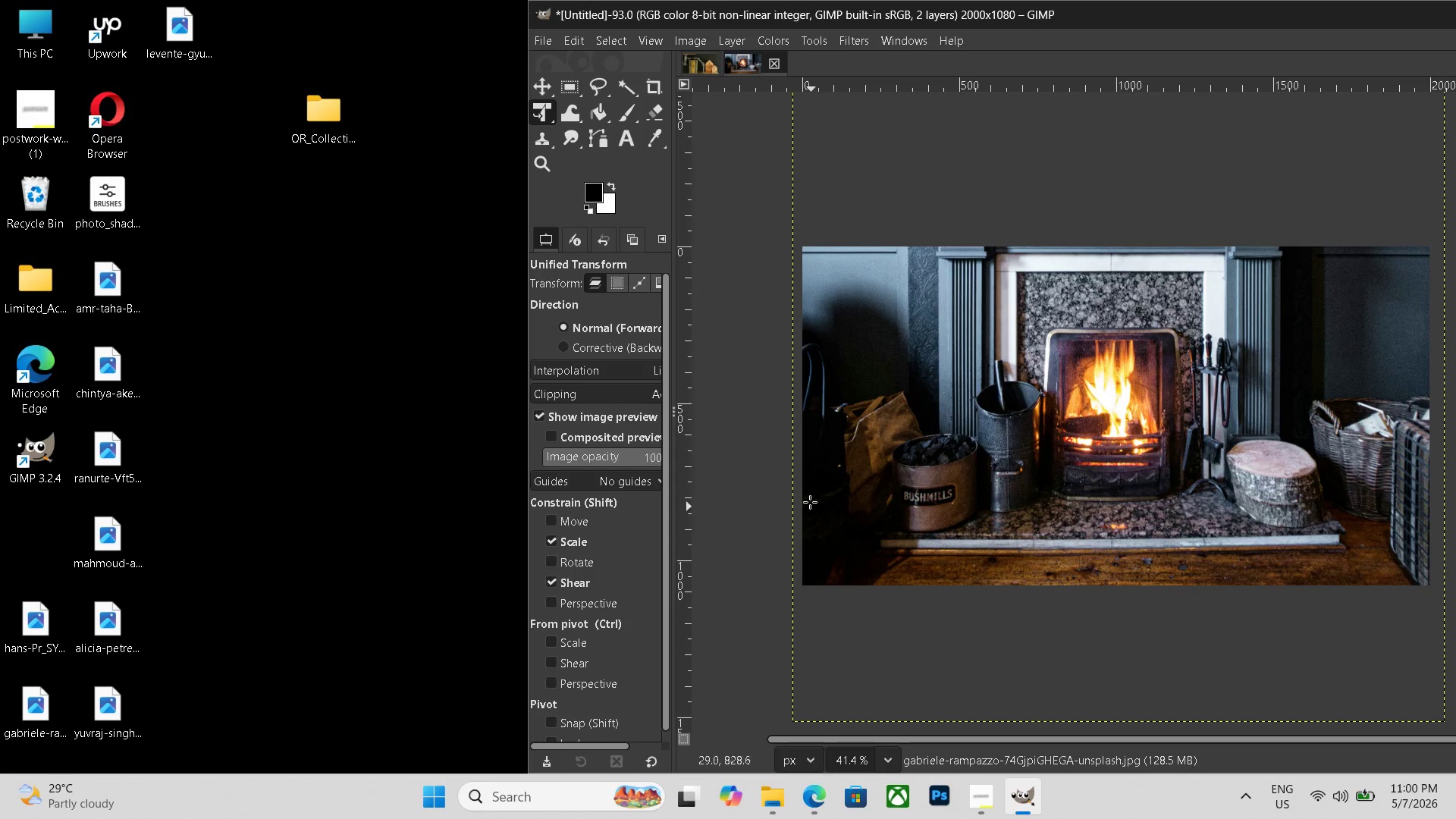 
key(Control+ControlLeft)
 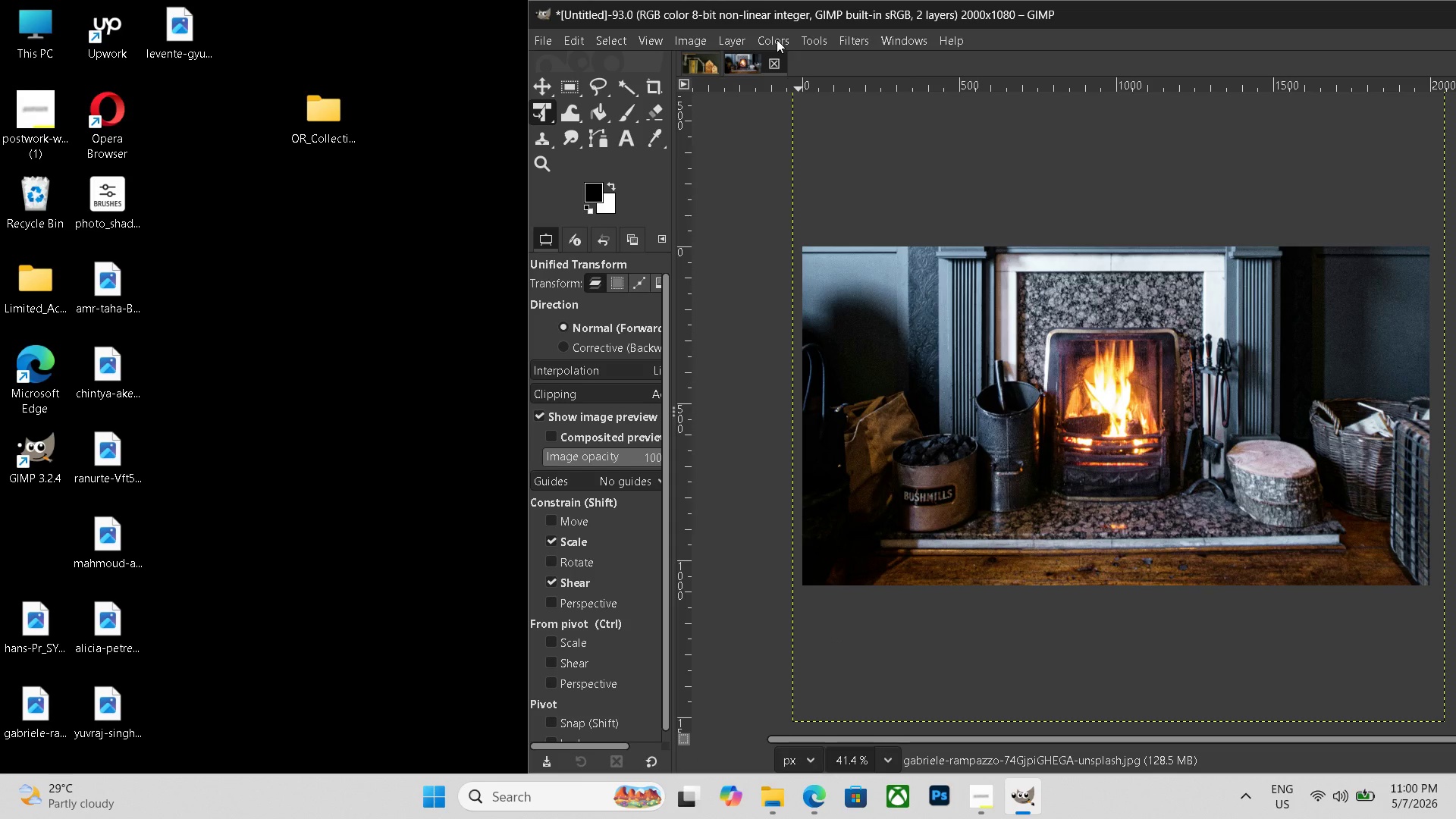 
left_click([777, 39])
 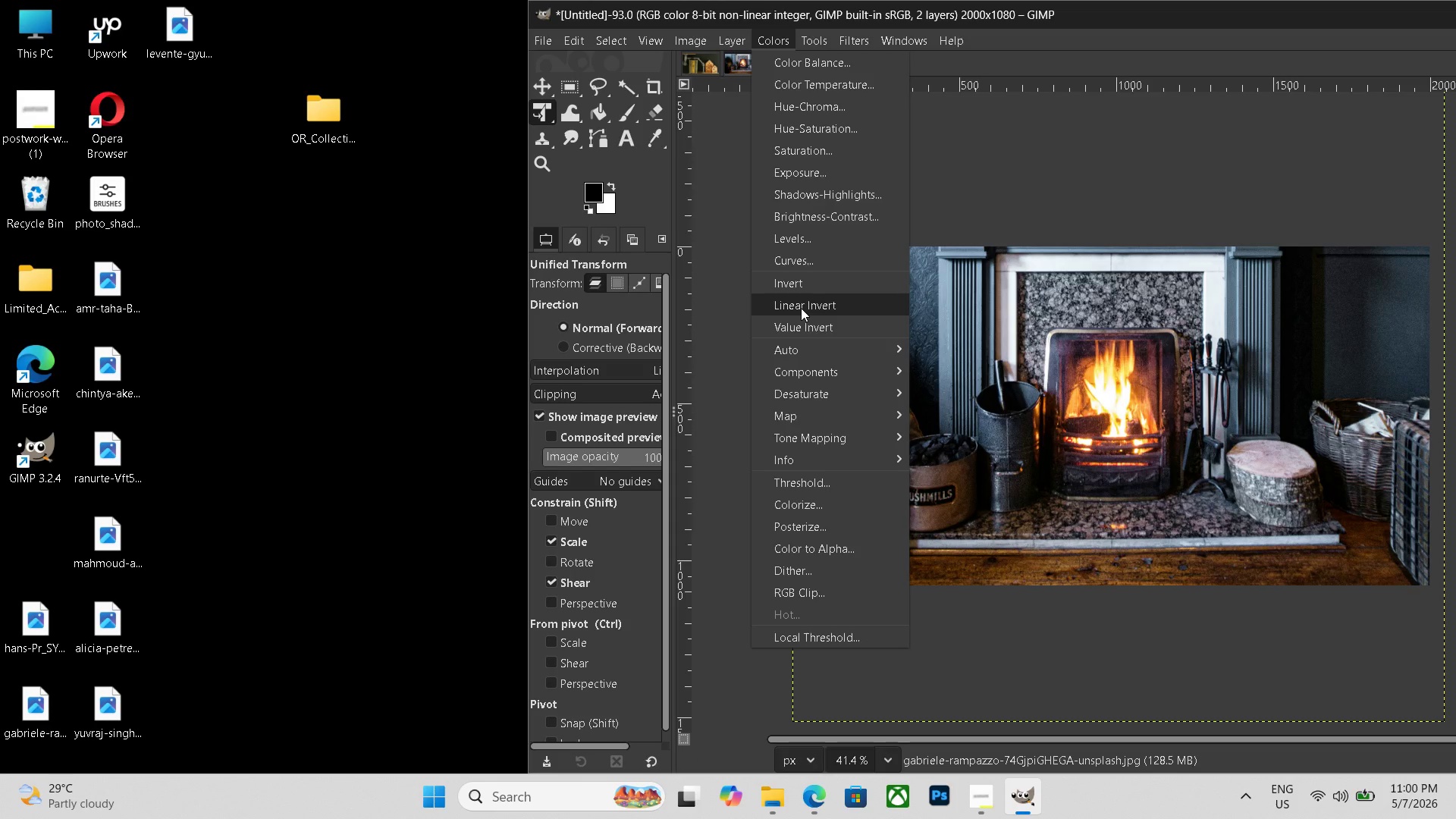 
mouse_move([814, 360])
 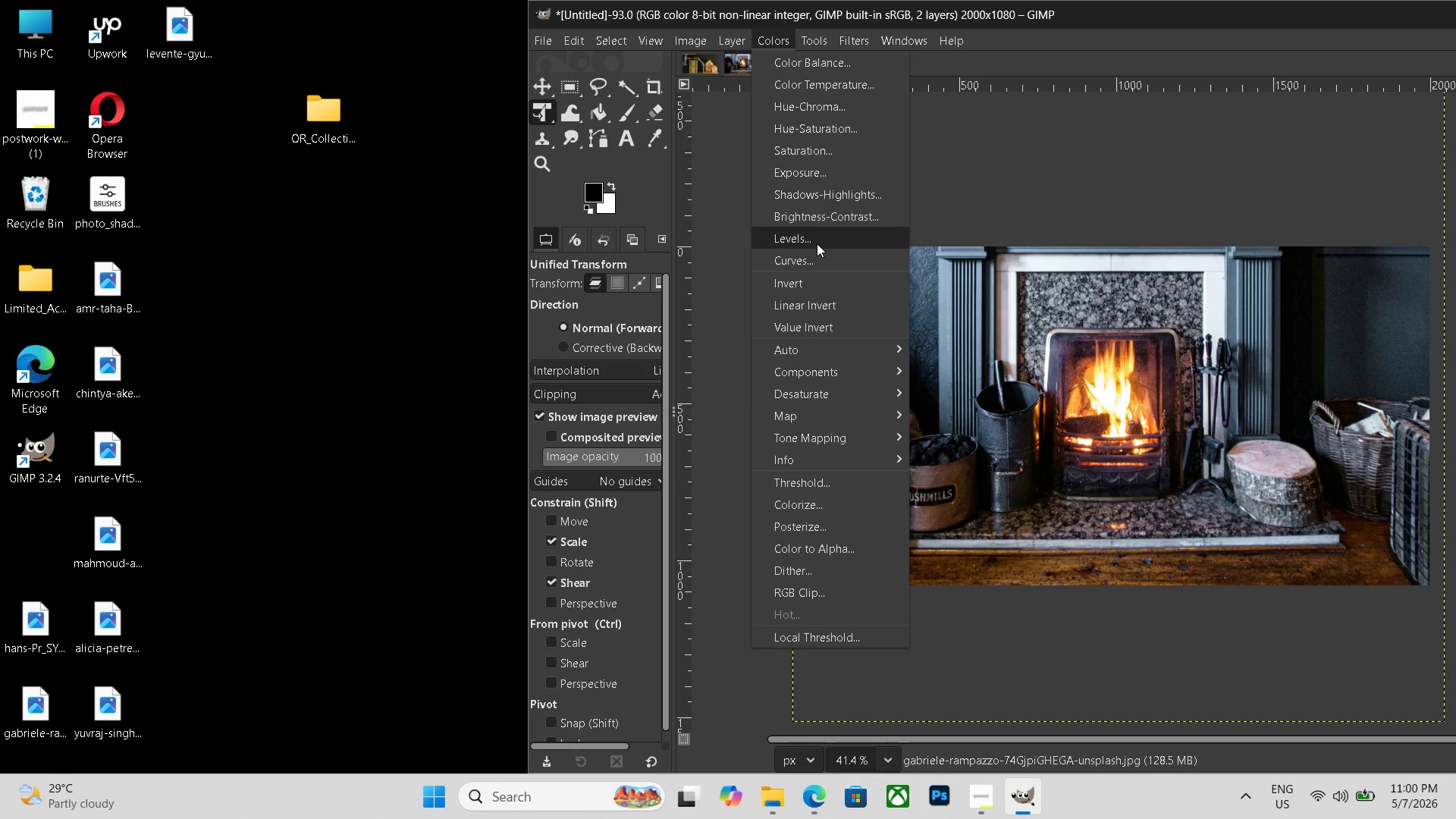 
left_click([817, 243])
 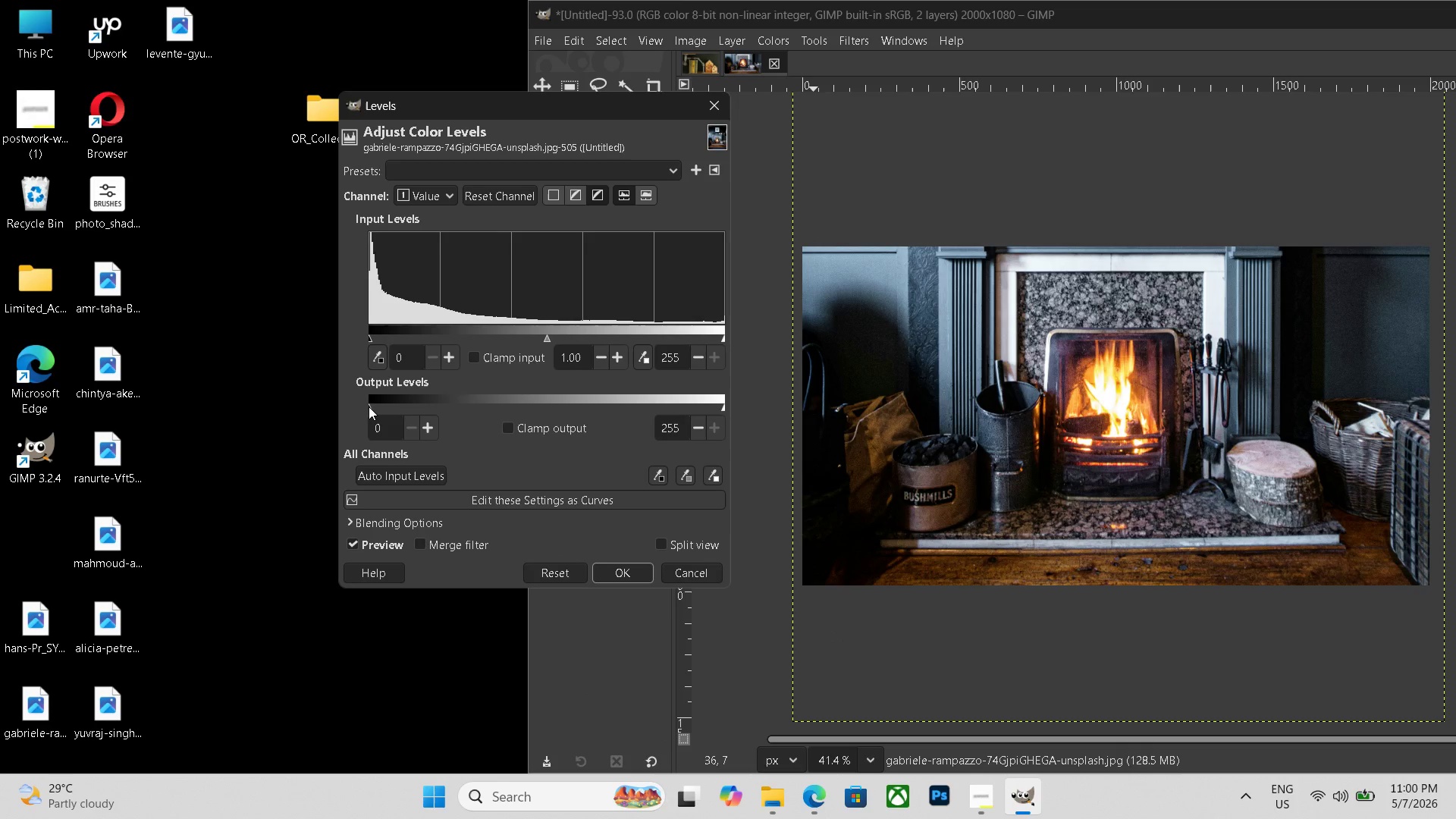 
left_click_drag(start_coordinate=[369, 406], to_coordinate=[381, 405])
 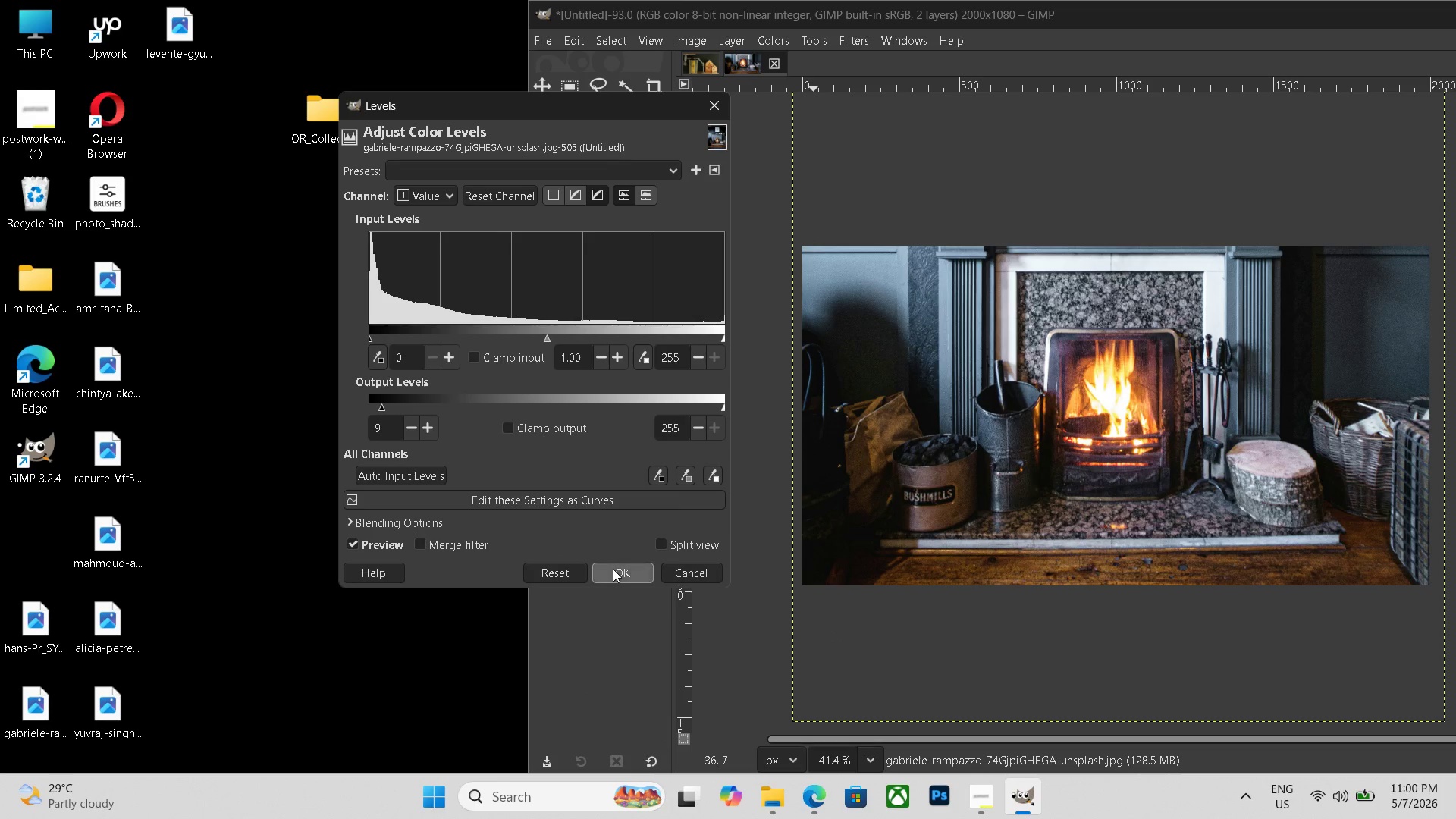 
left_click([613, 569])
 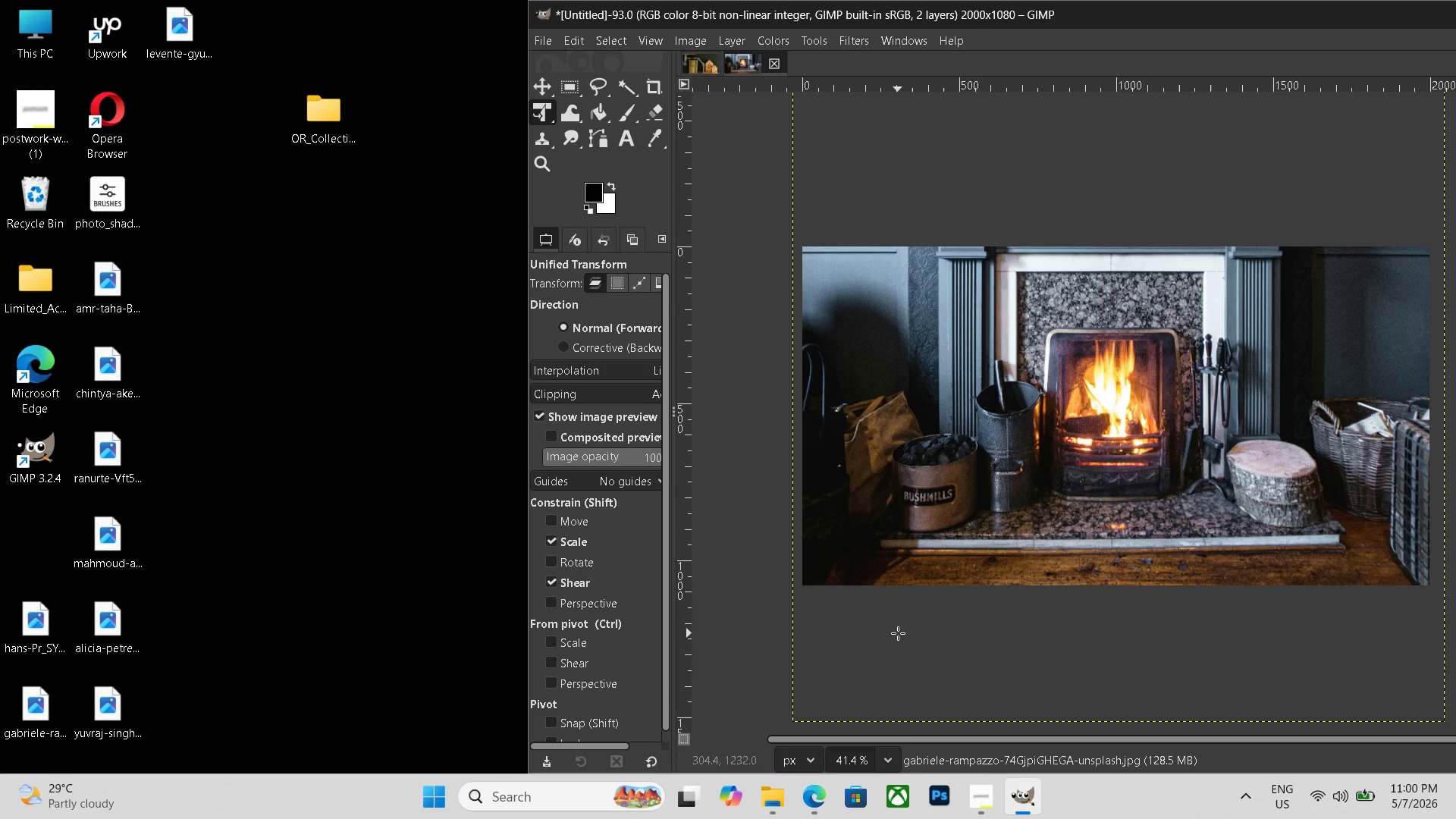 
wait(6.83)
 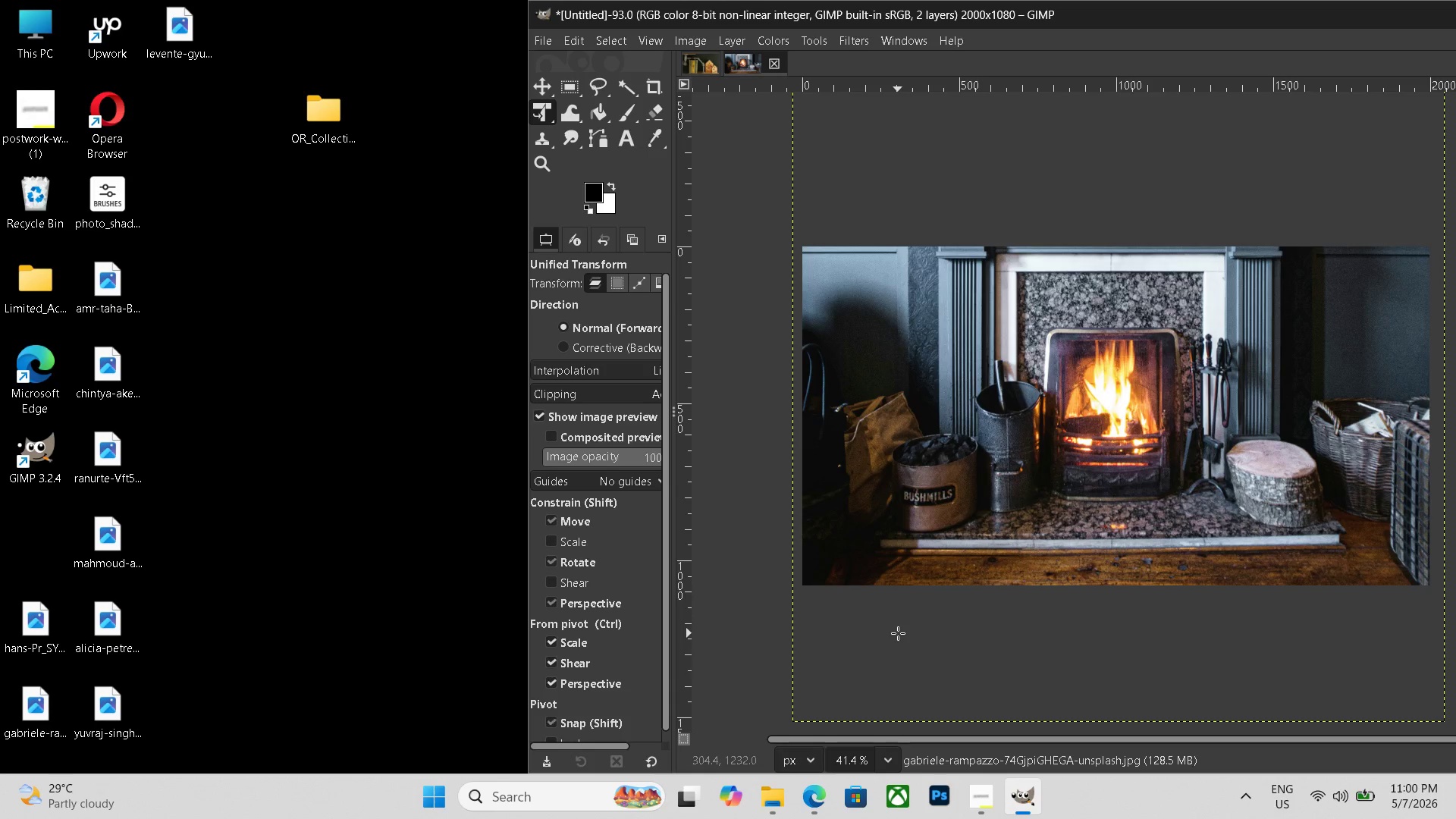 
key(Control+Shift+E)
 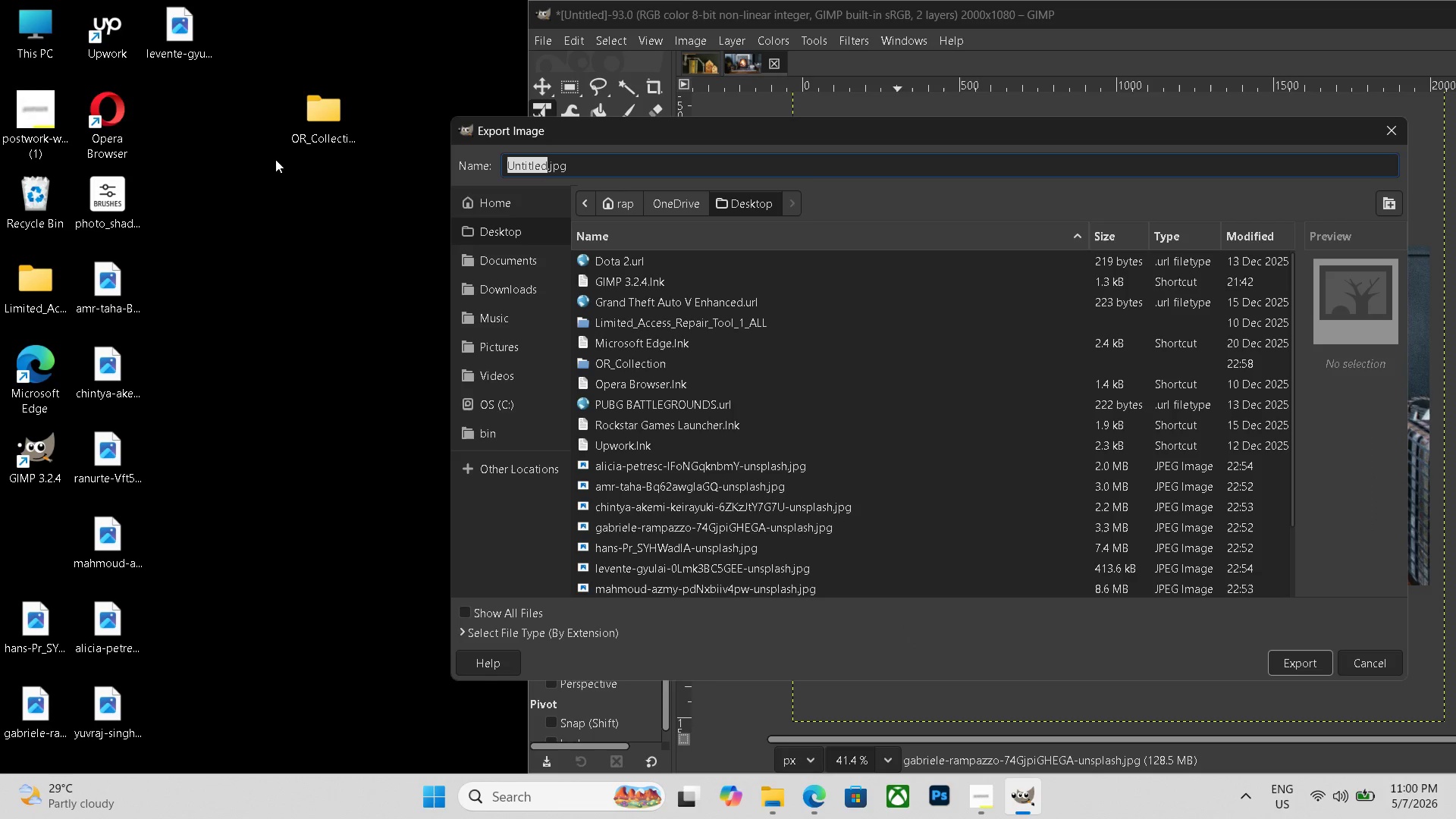 
double_click([317, 118])
 